 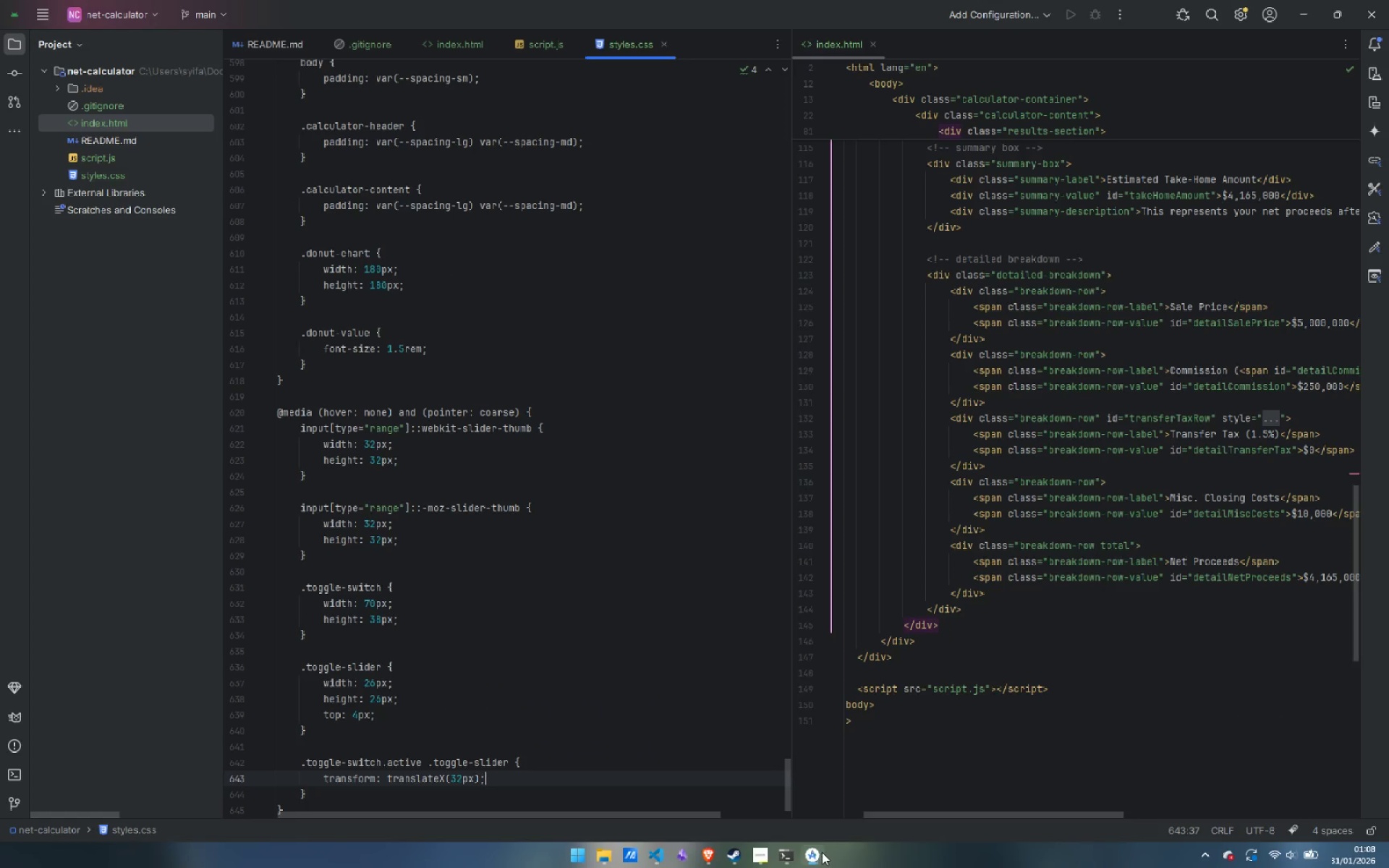 
right_click([109, 68])
 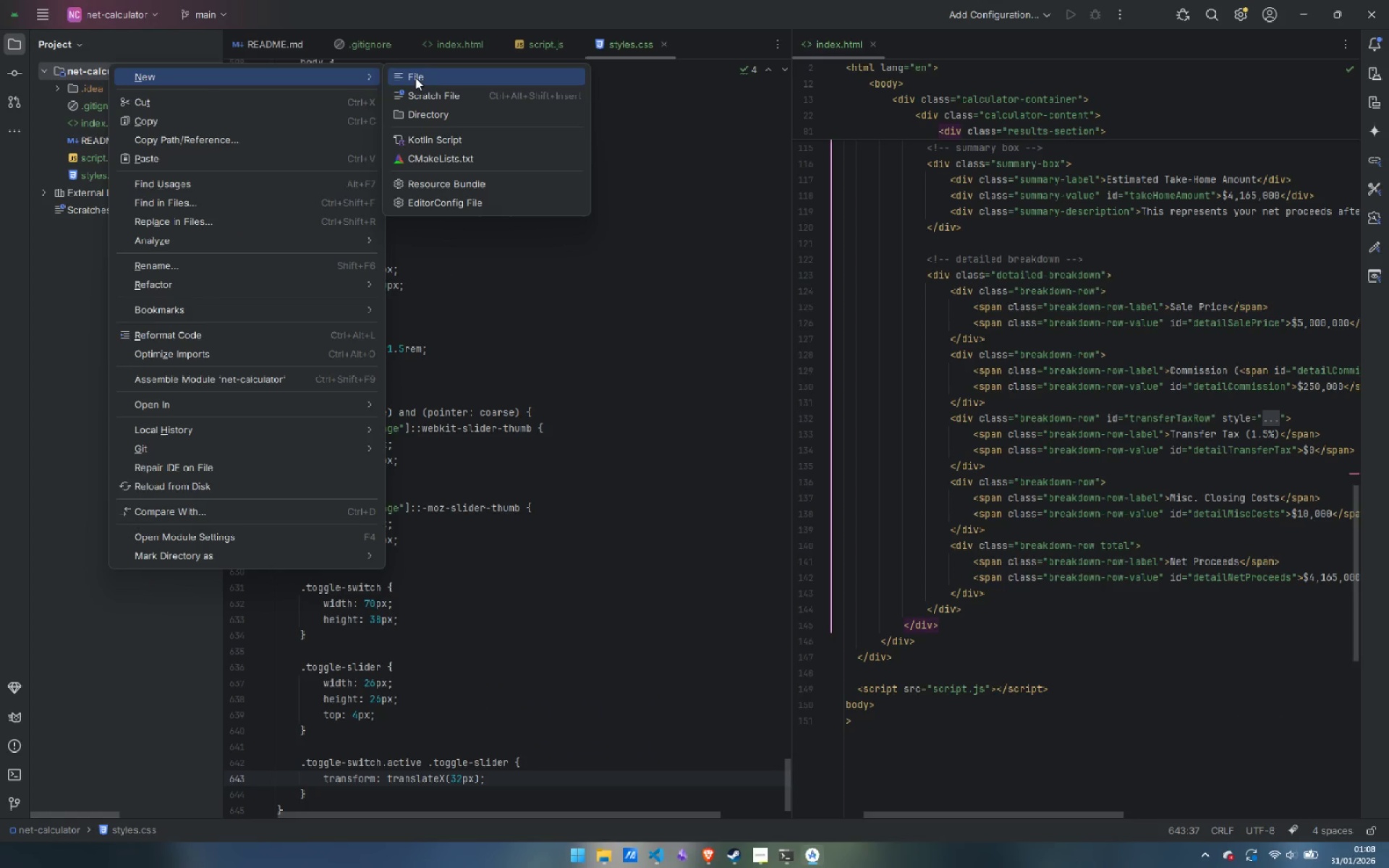 
left_click([448, 111])
 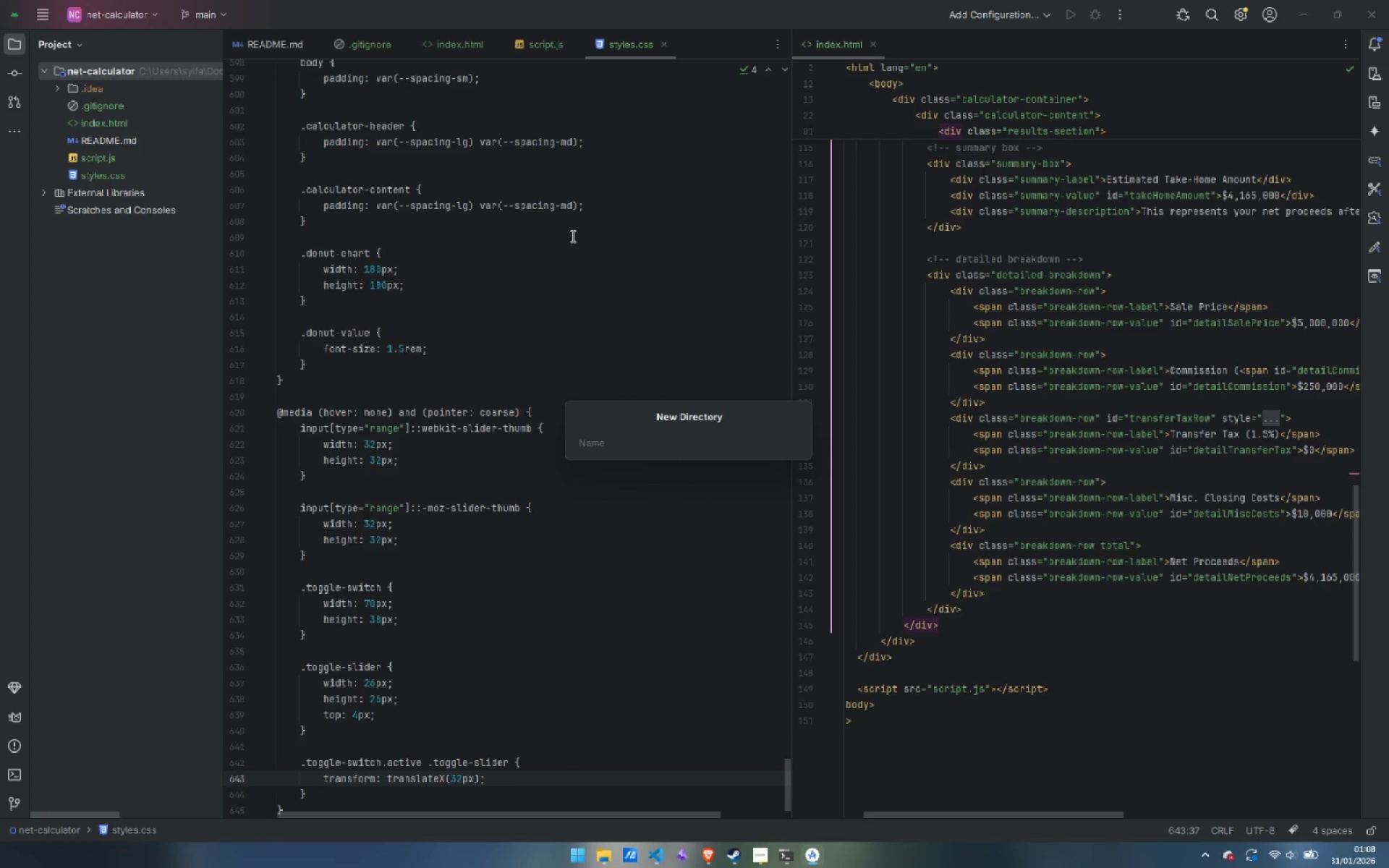 
type(.github)
 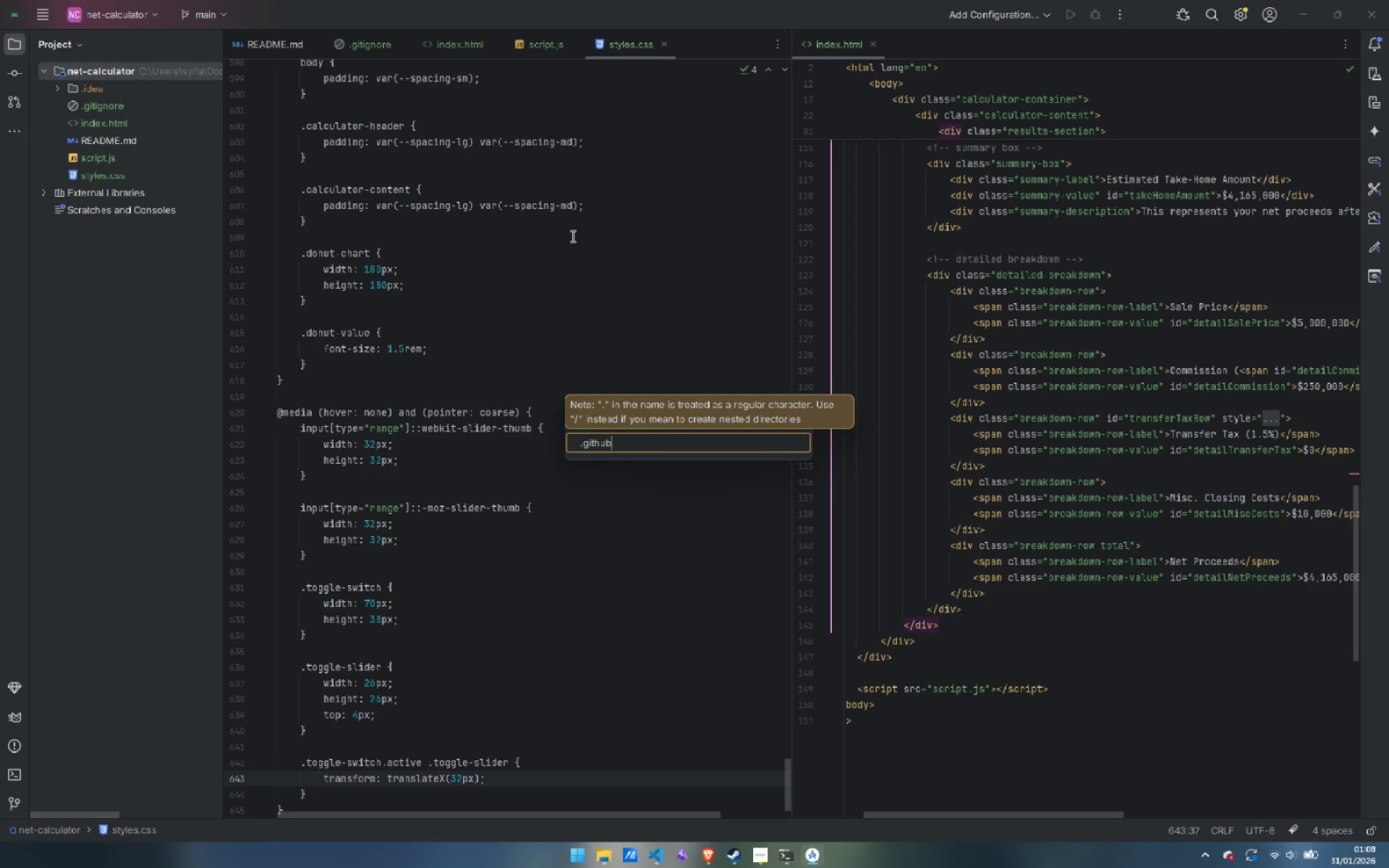 
key(Enter)
 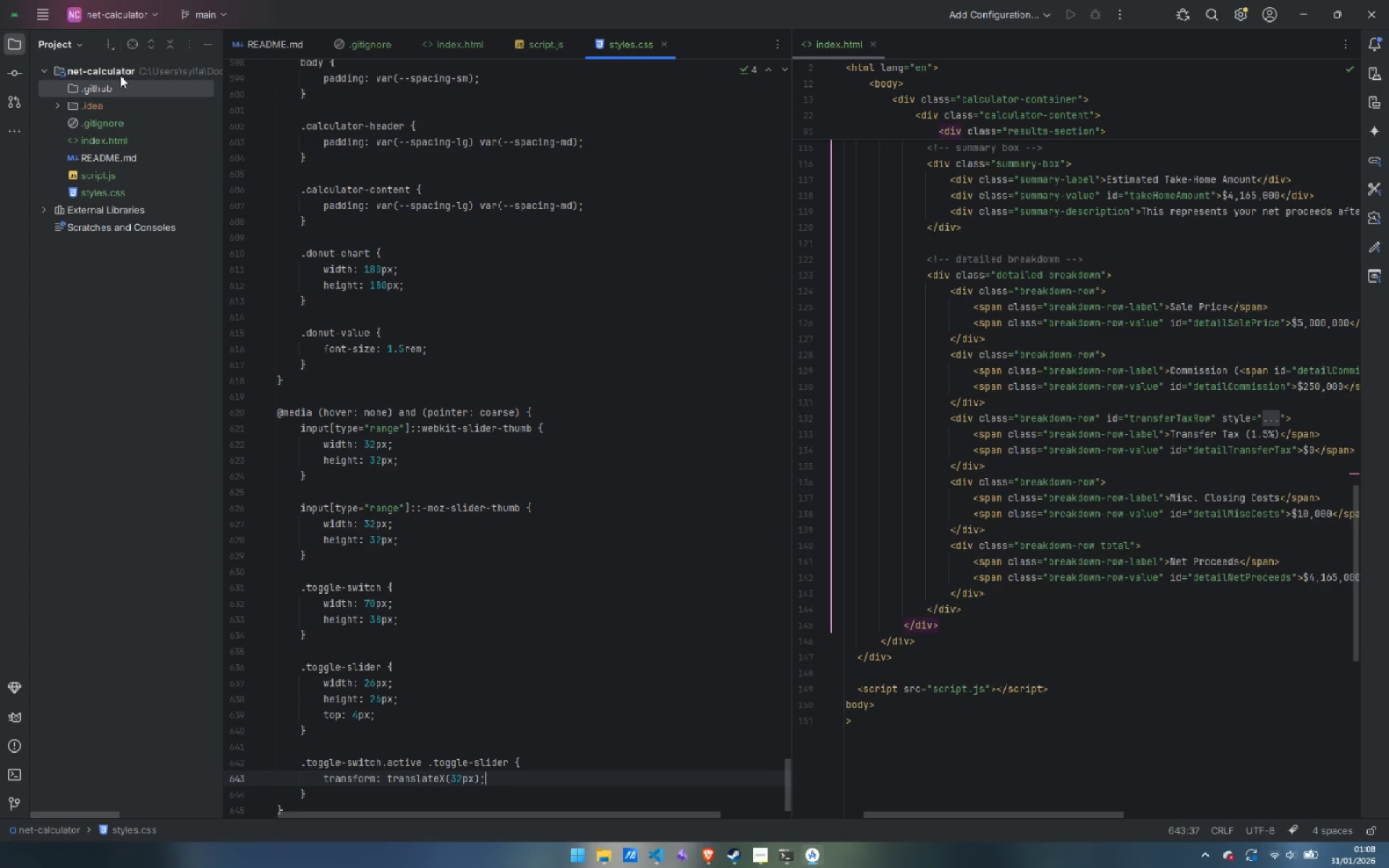 
right_click([104, 85])
 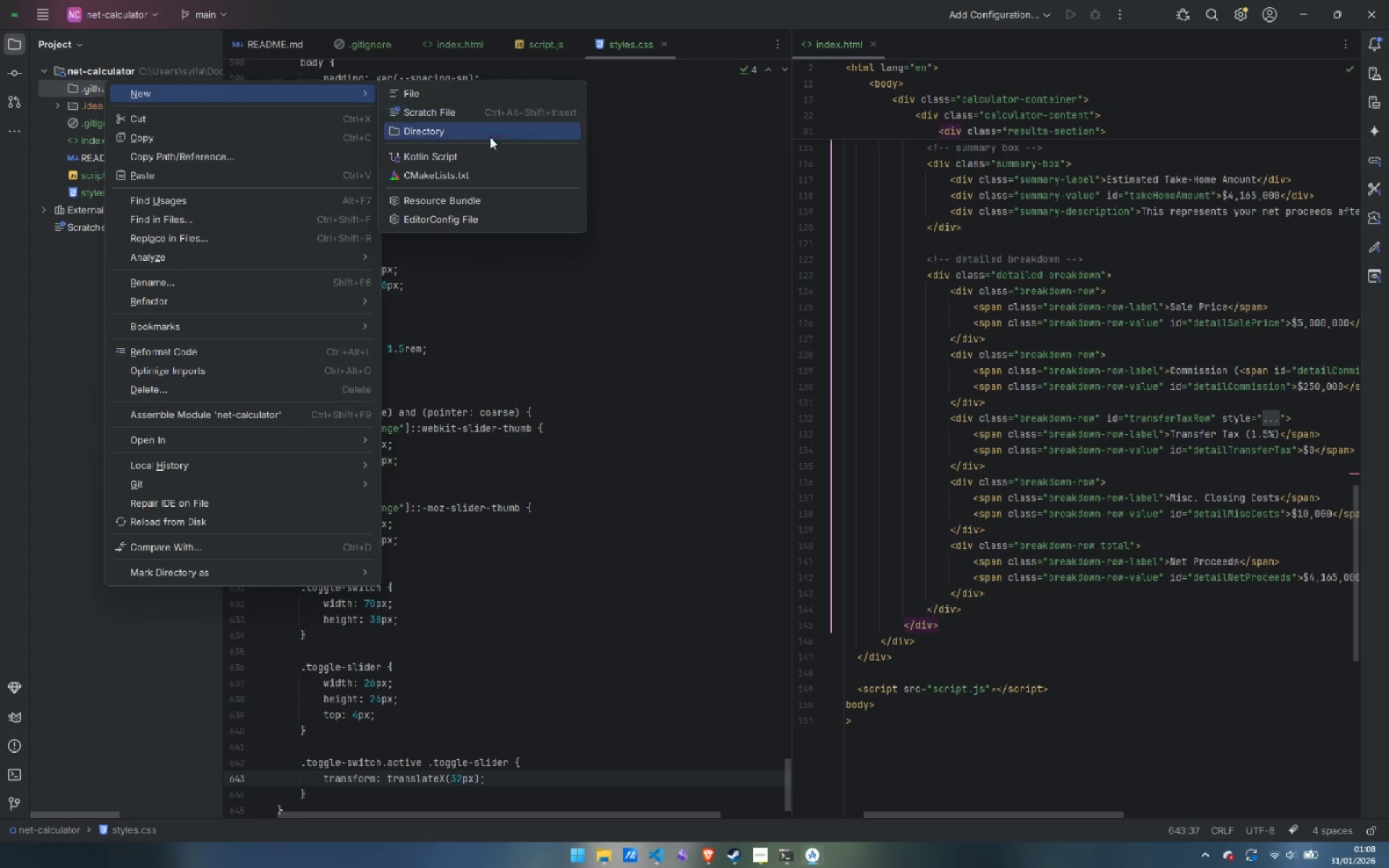 
left_click([493, 139])
 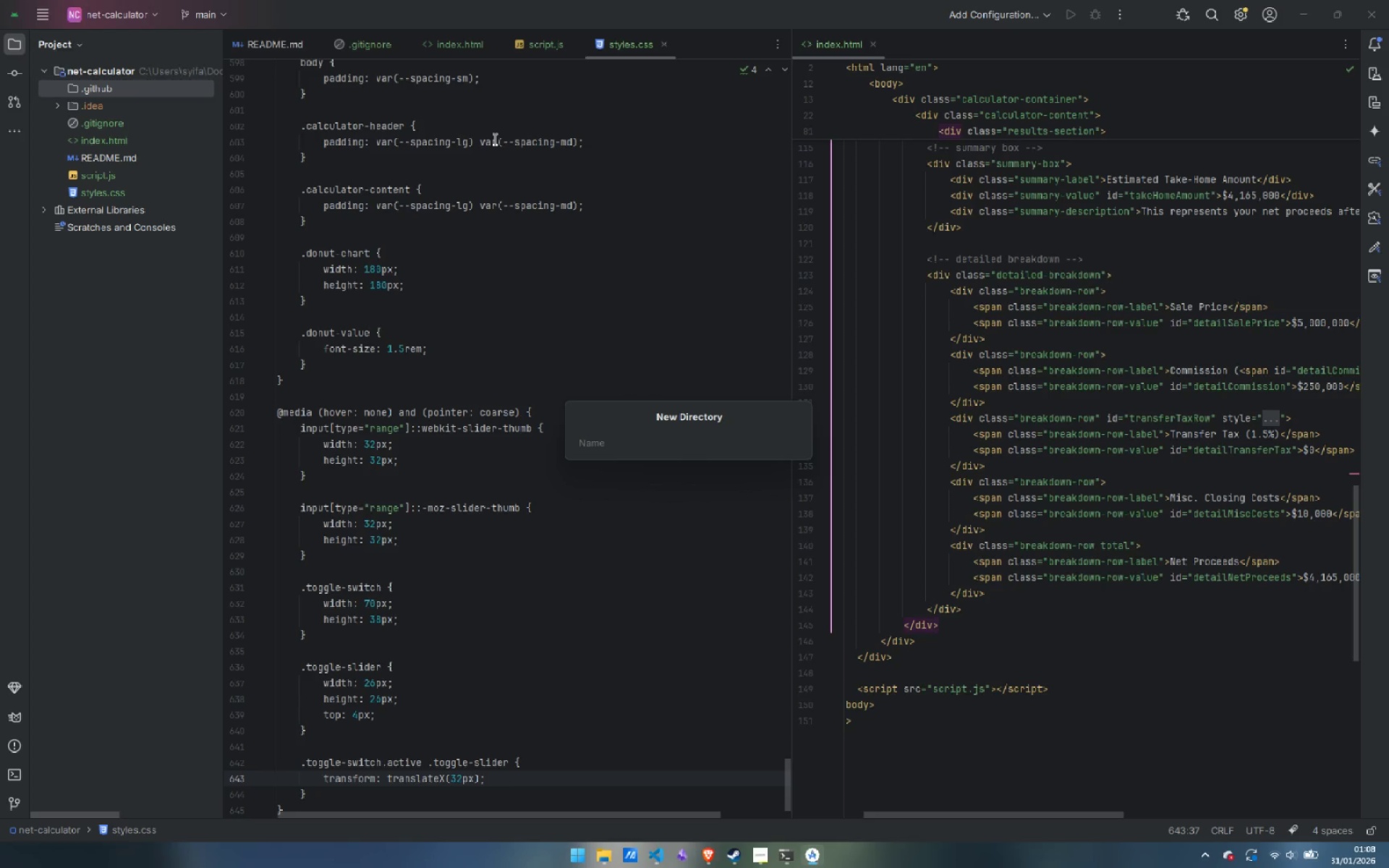 
type(workflows)
 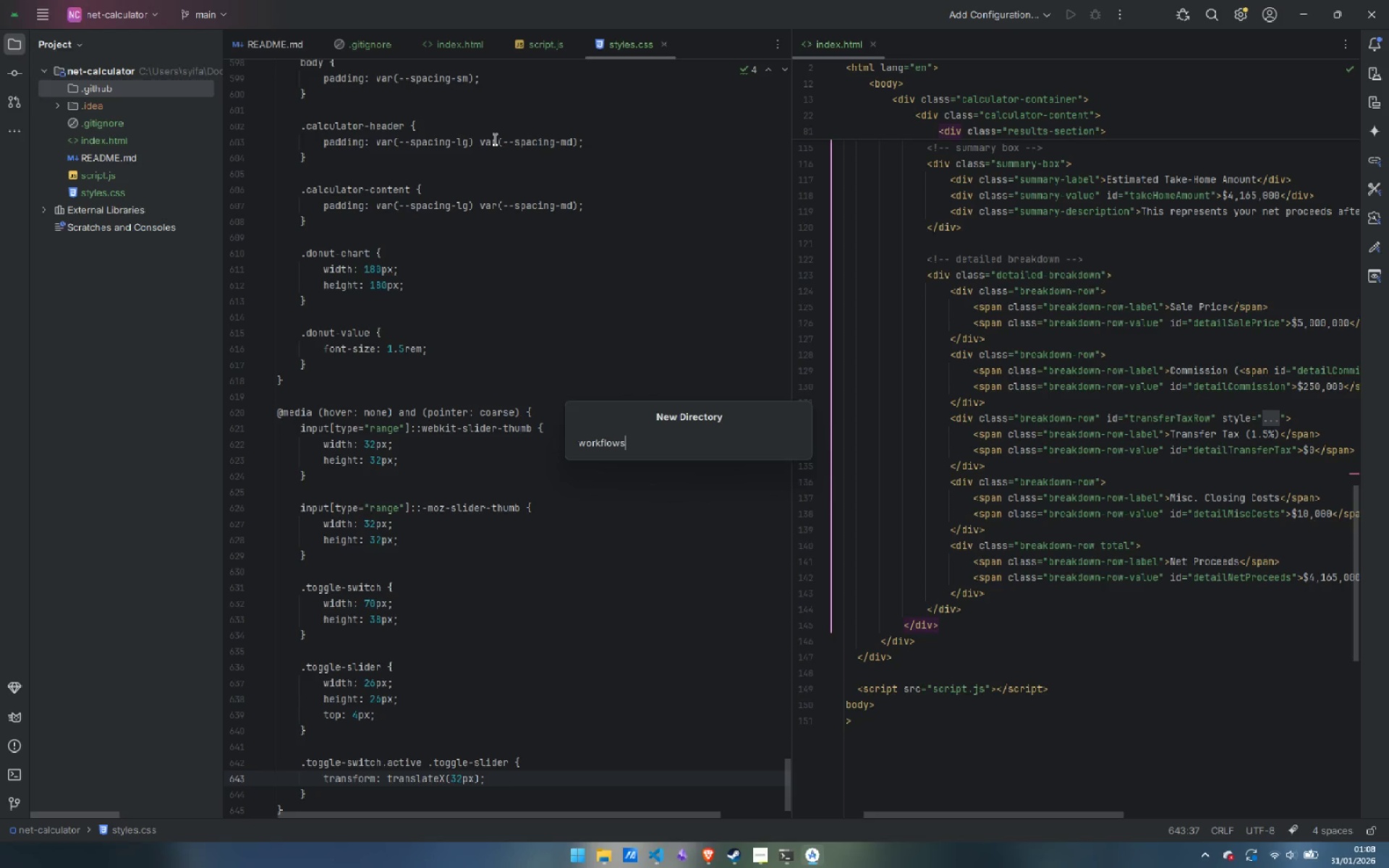 
key(Enter)
 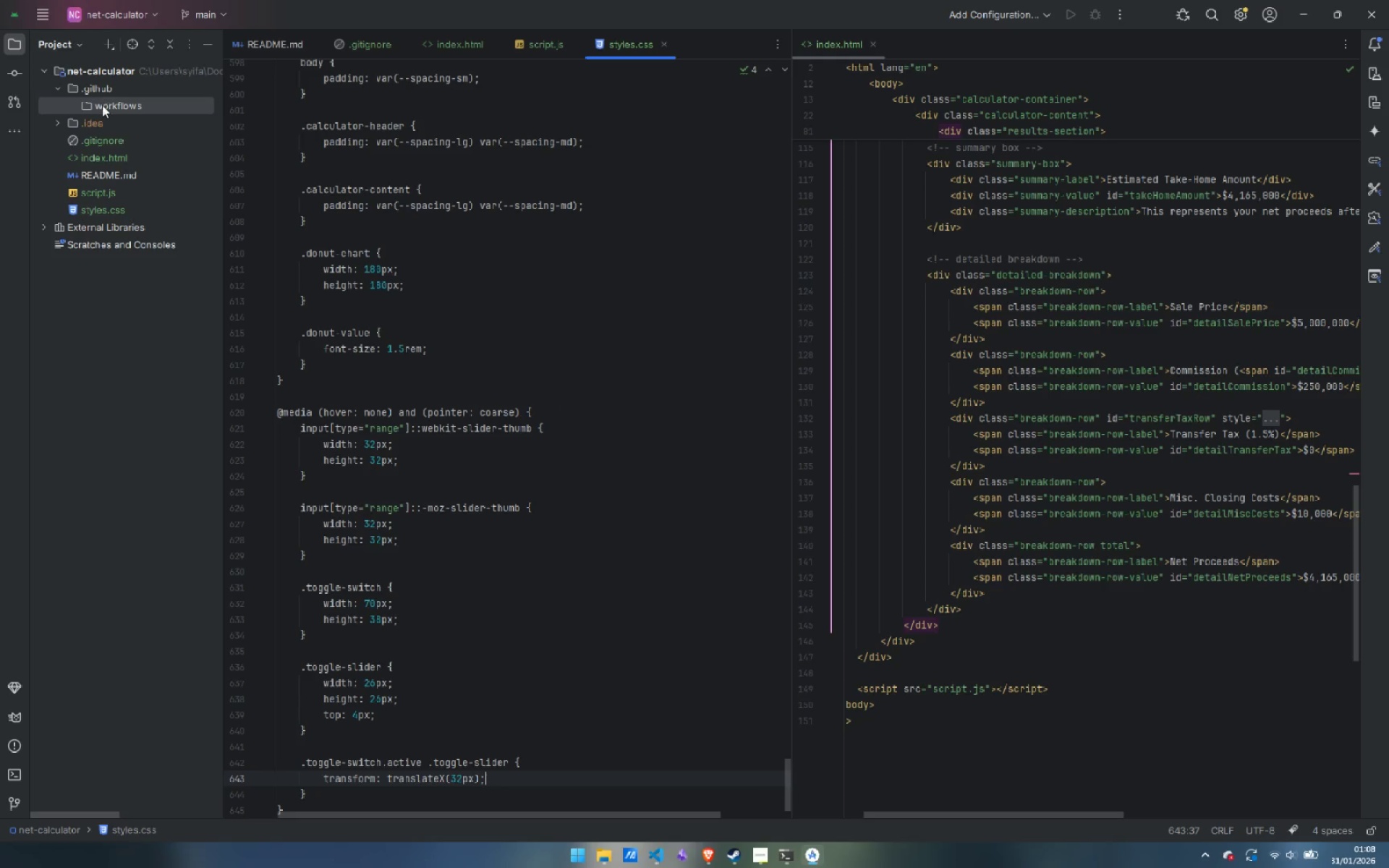 
double_click([109, 103])
 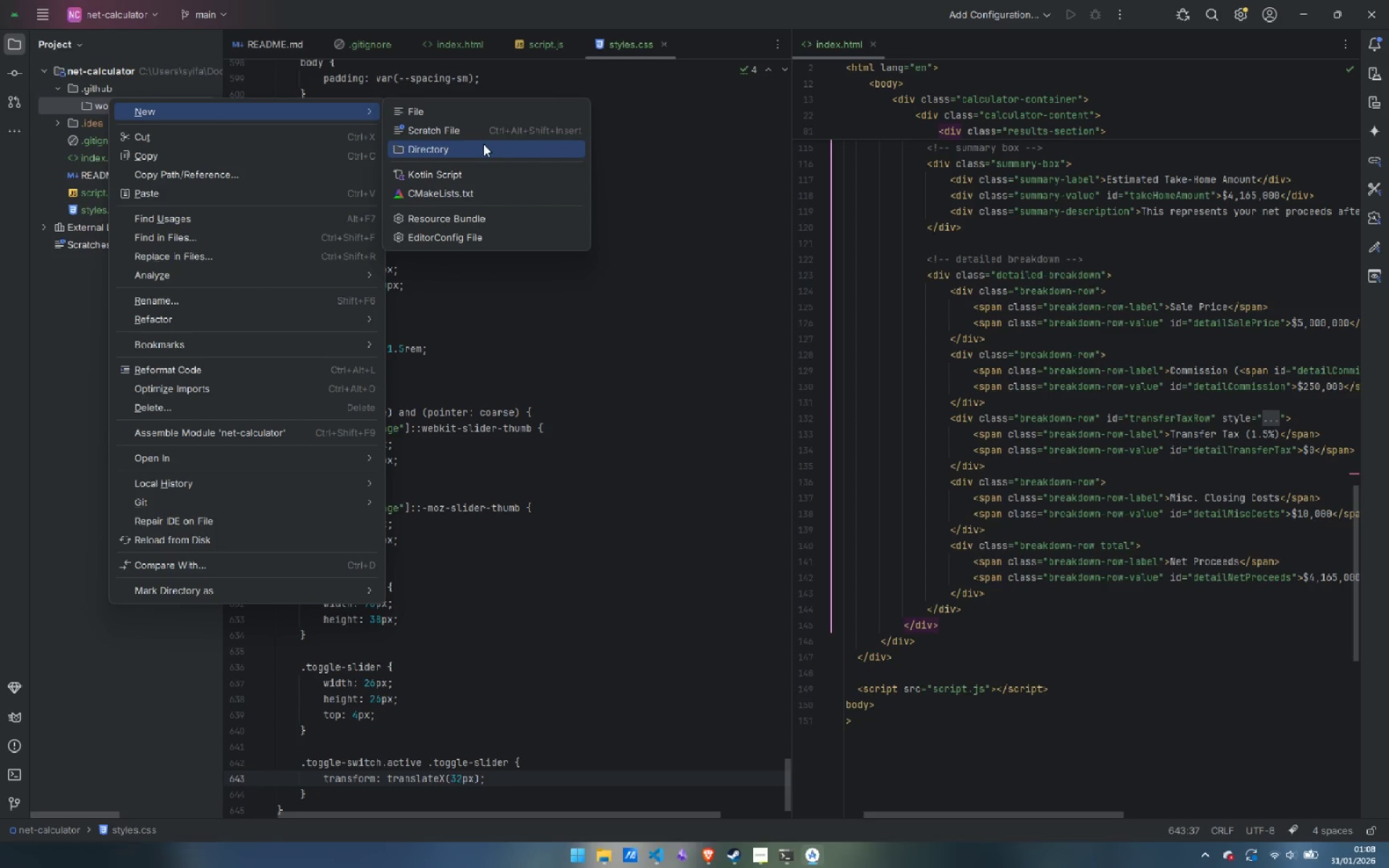 
left_click([491, 111])
 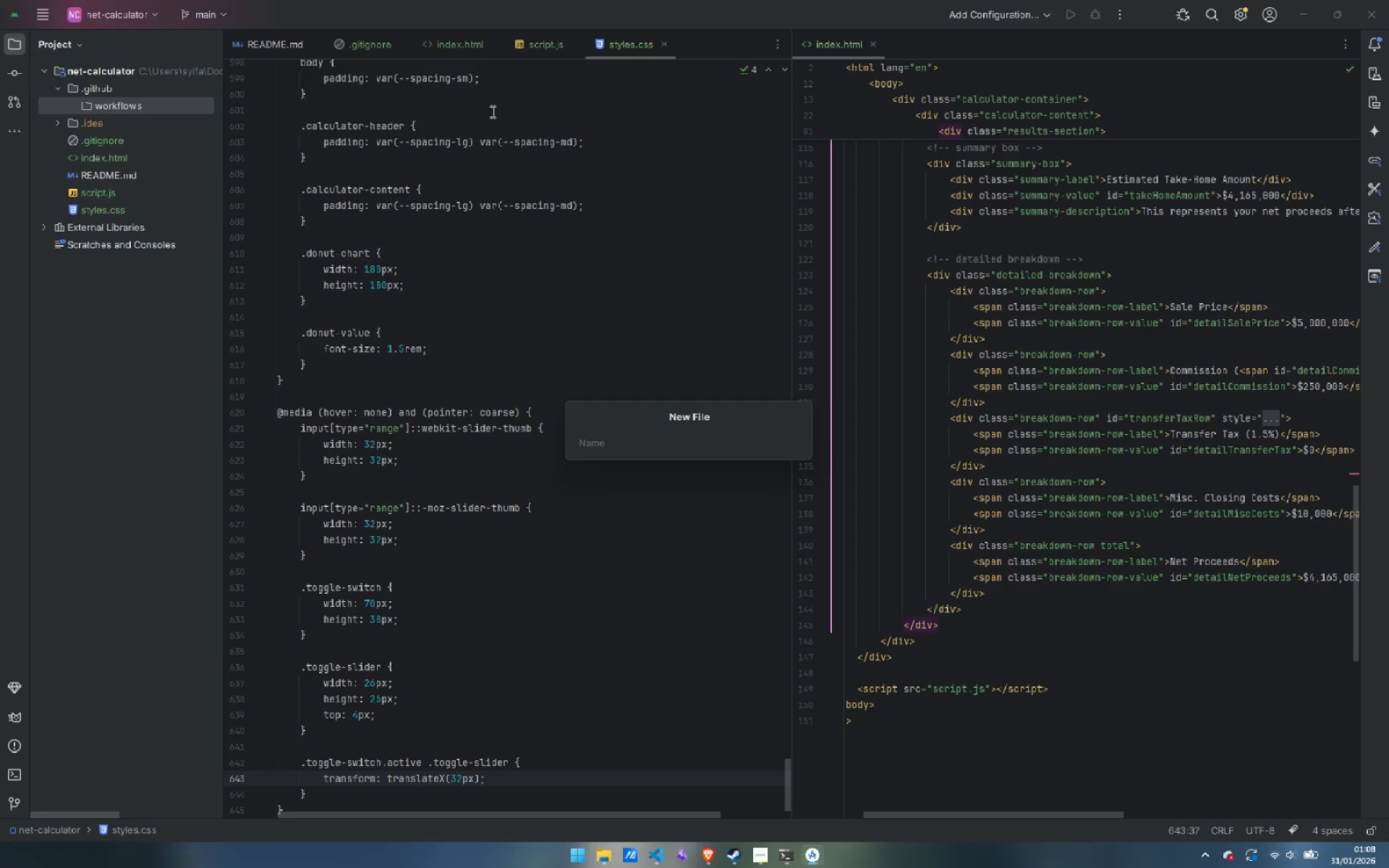 
type(deploy.yml)
 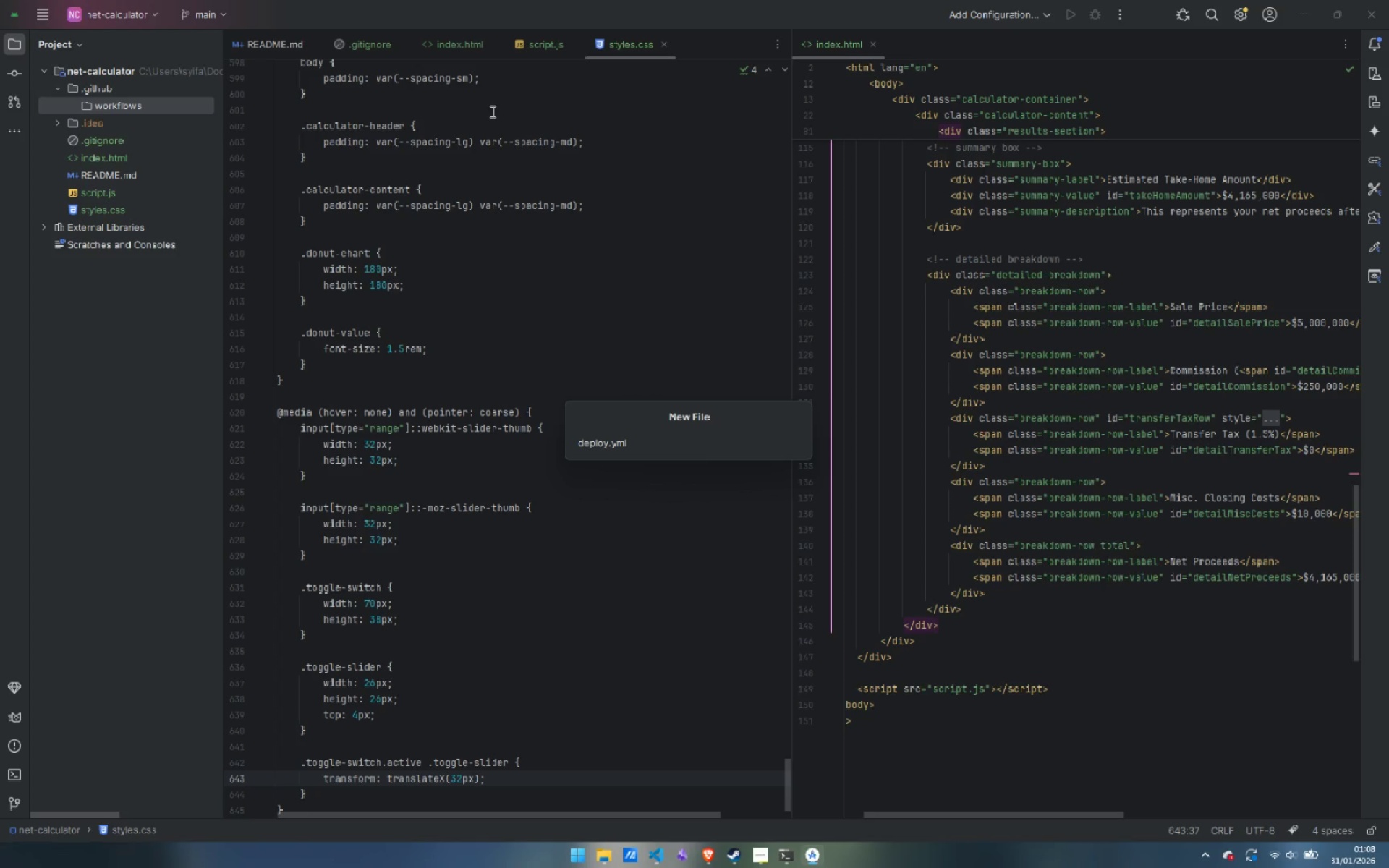 
key(Enter)
 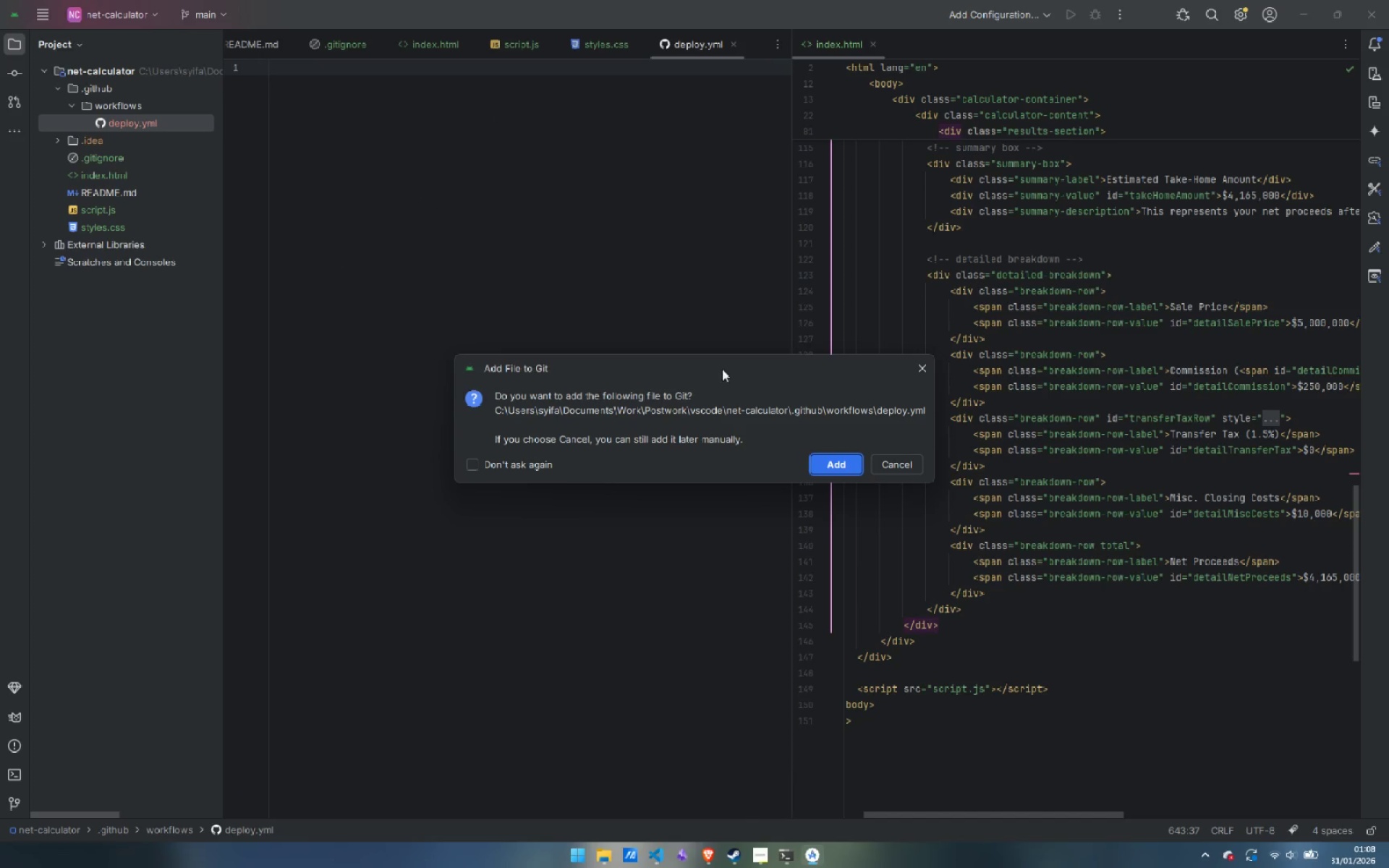 
left_click([844, 467])
 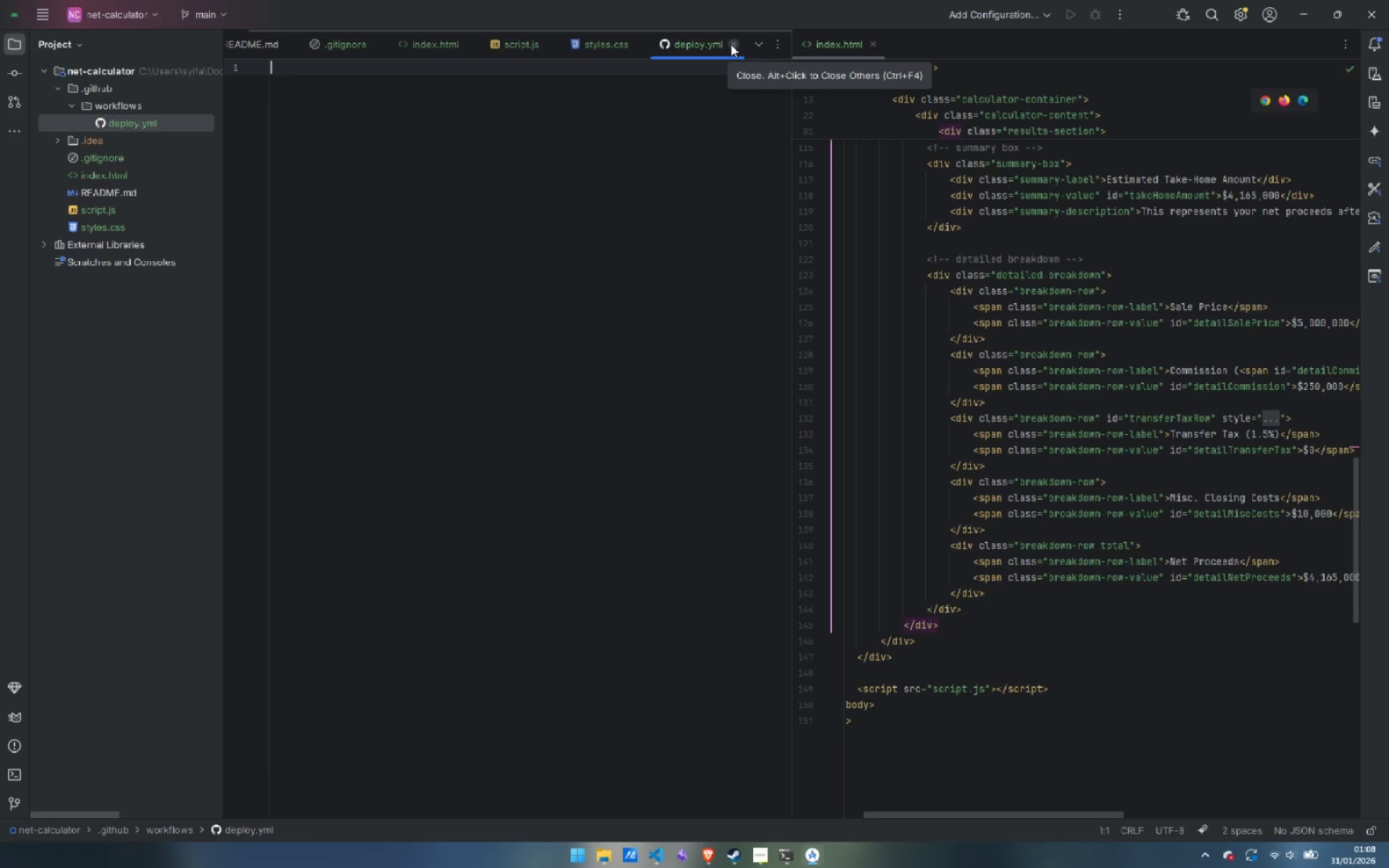 
left_click([731, 44])
 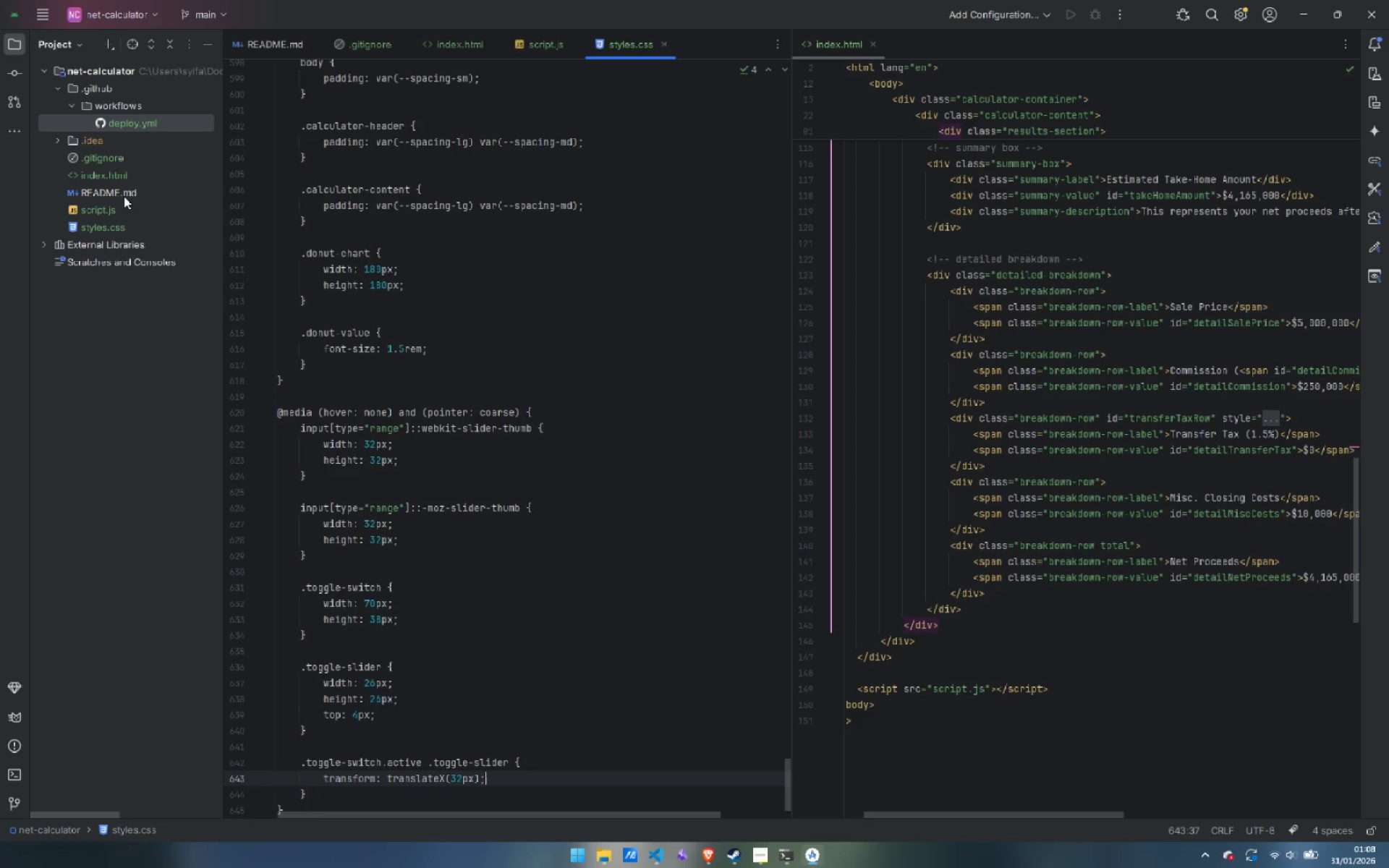 
wait(7.02)
 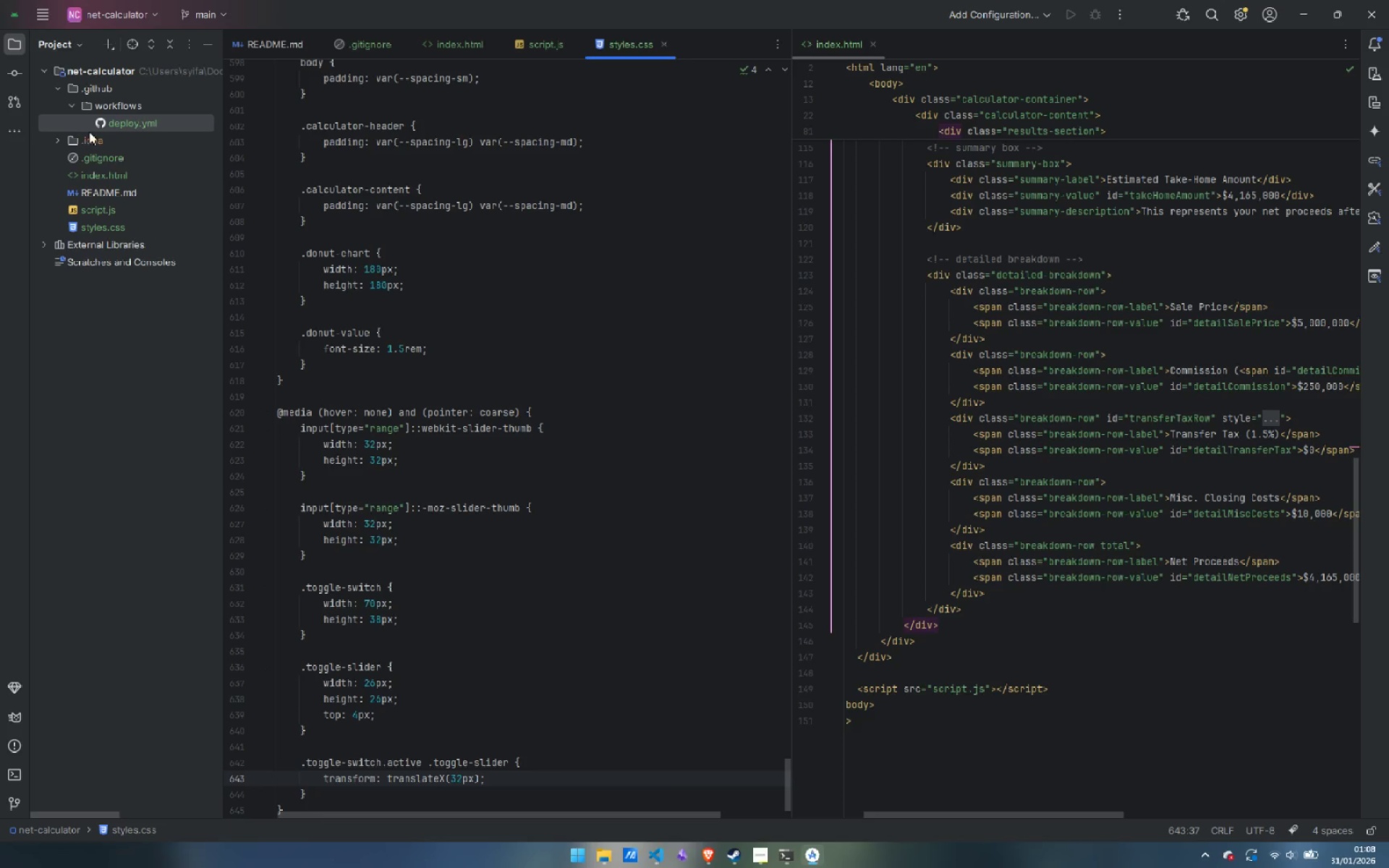 
left_click([121, 193])
 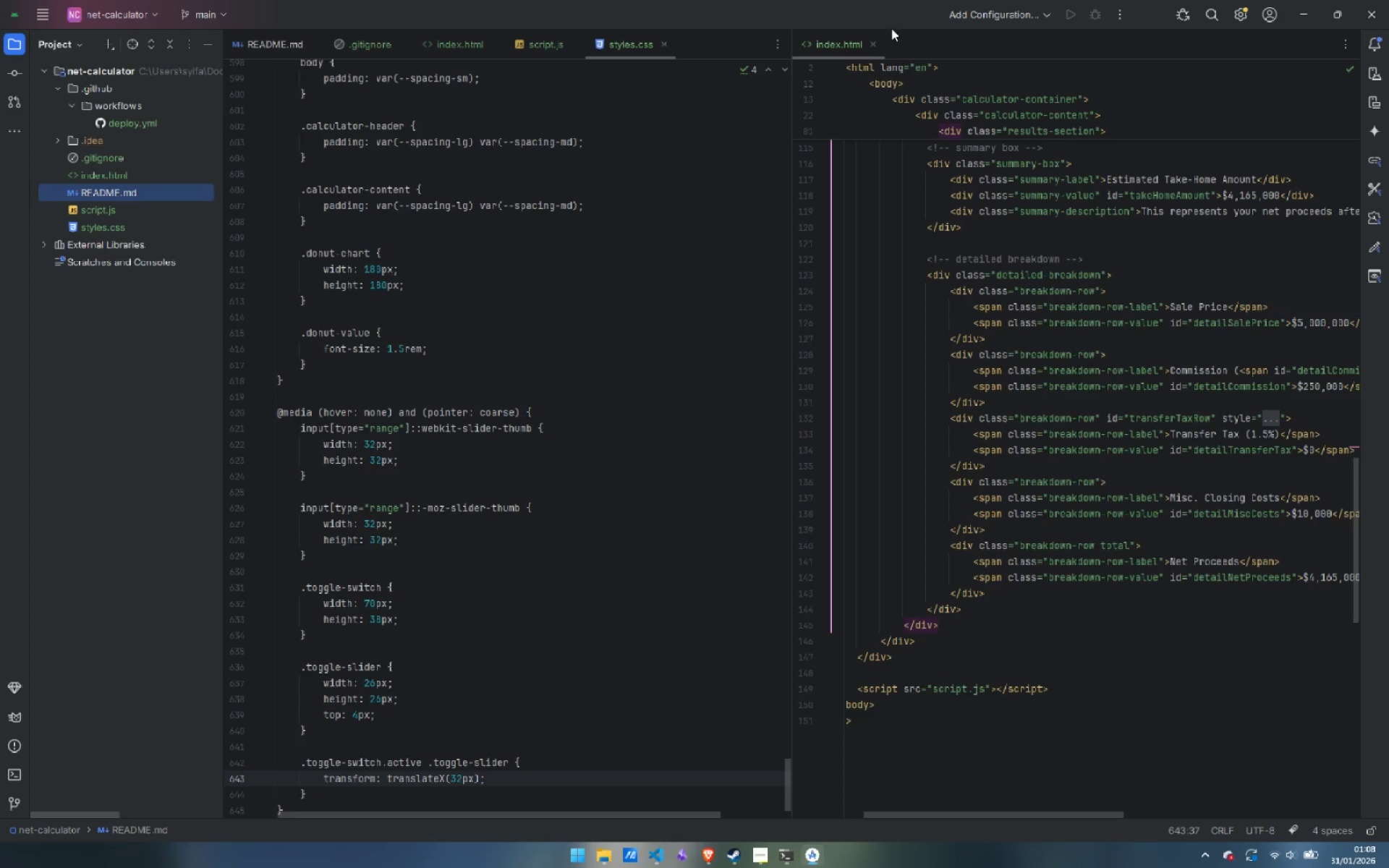 
left_click([876, 42])
 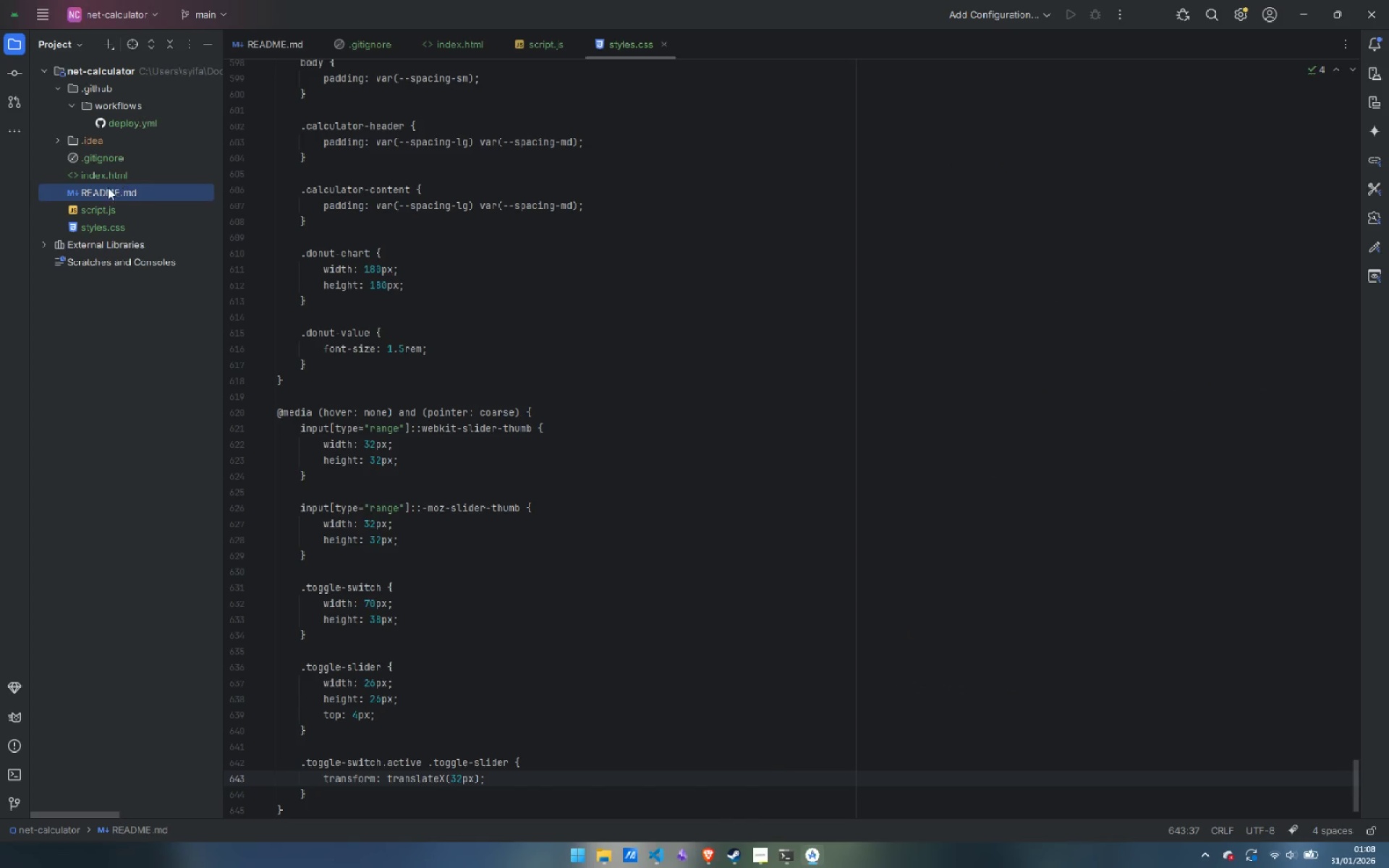 
double_click([103, 192])
 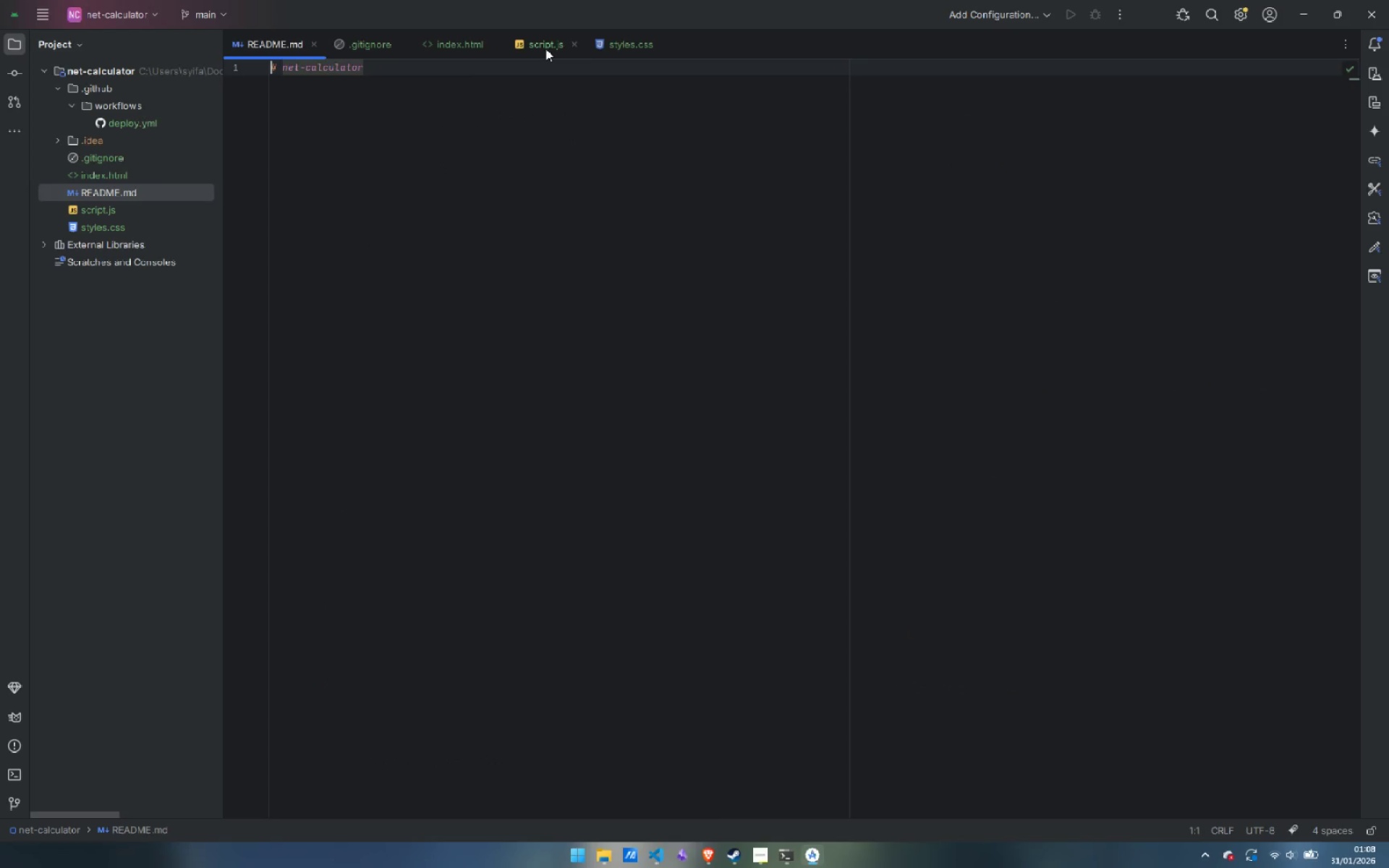 
left_click([548, 44])
 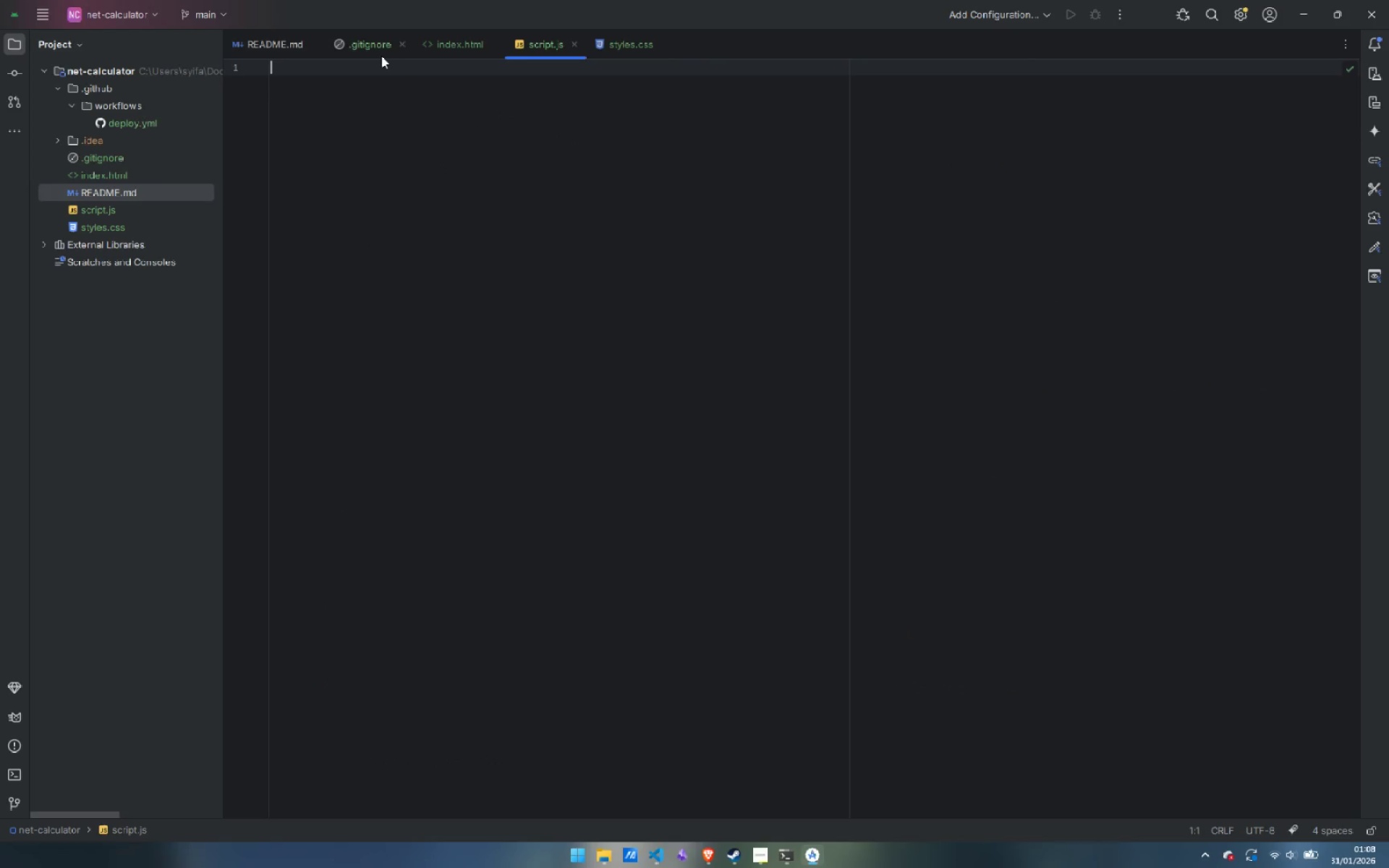 
left_click([418, 129])
 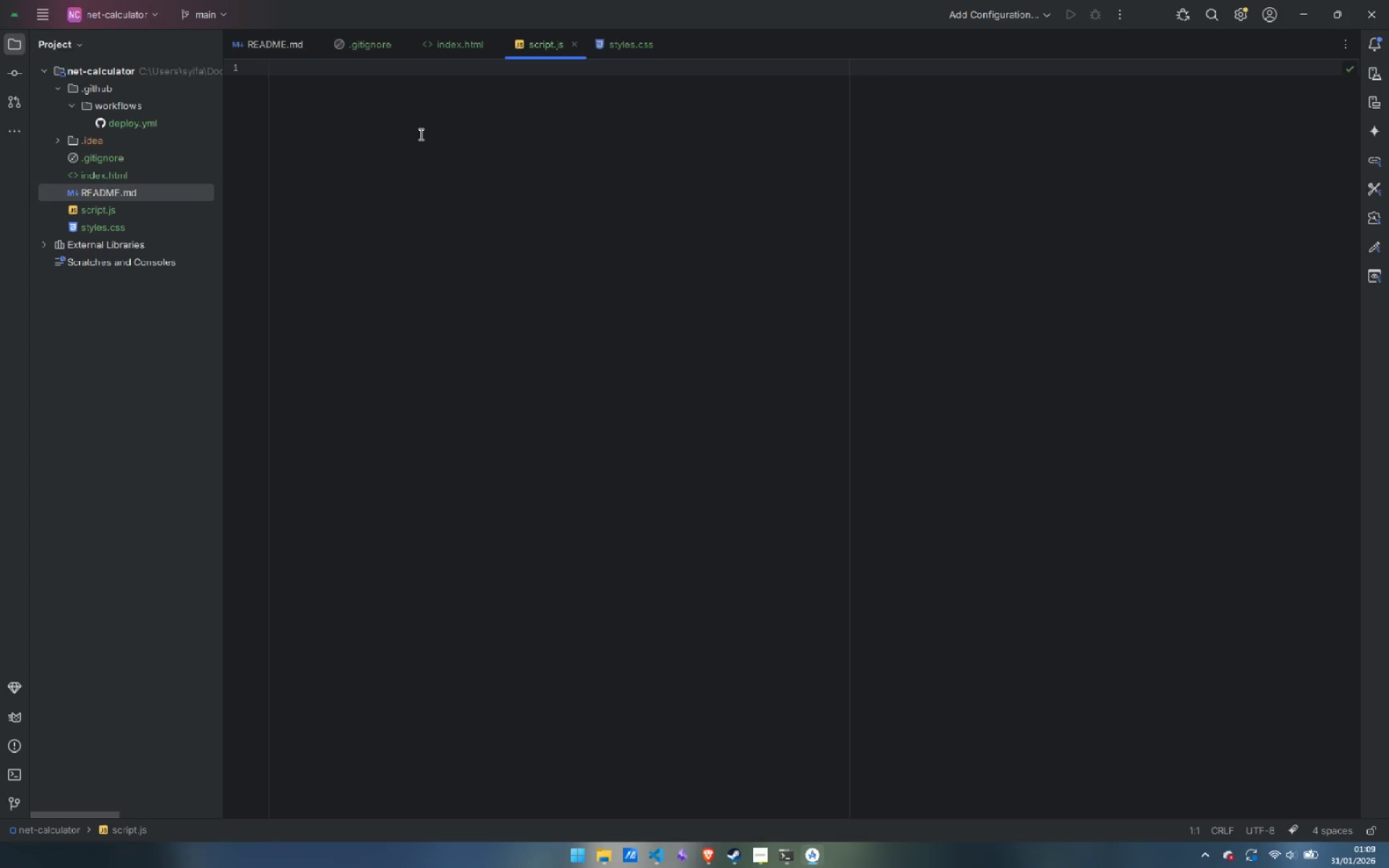 
wait(21.28)
 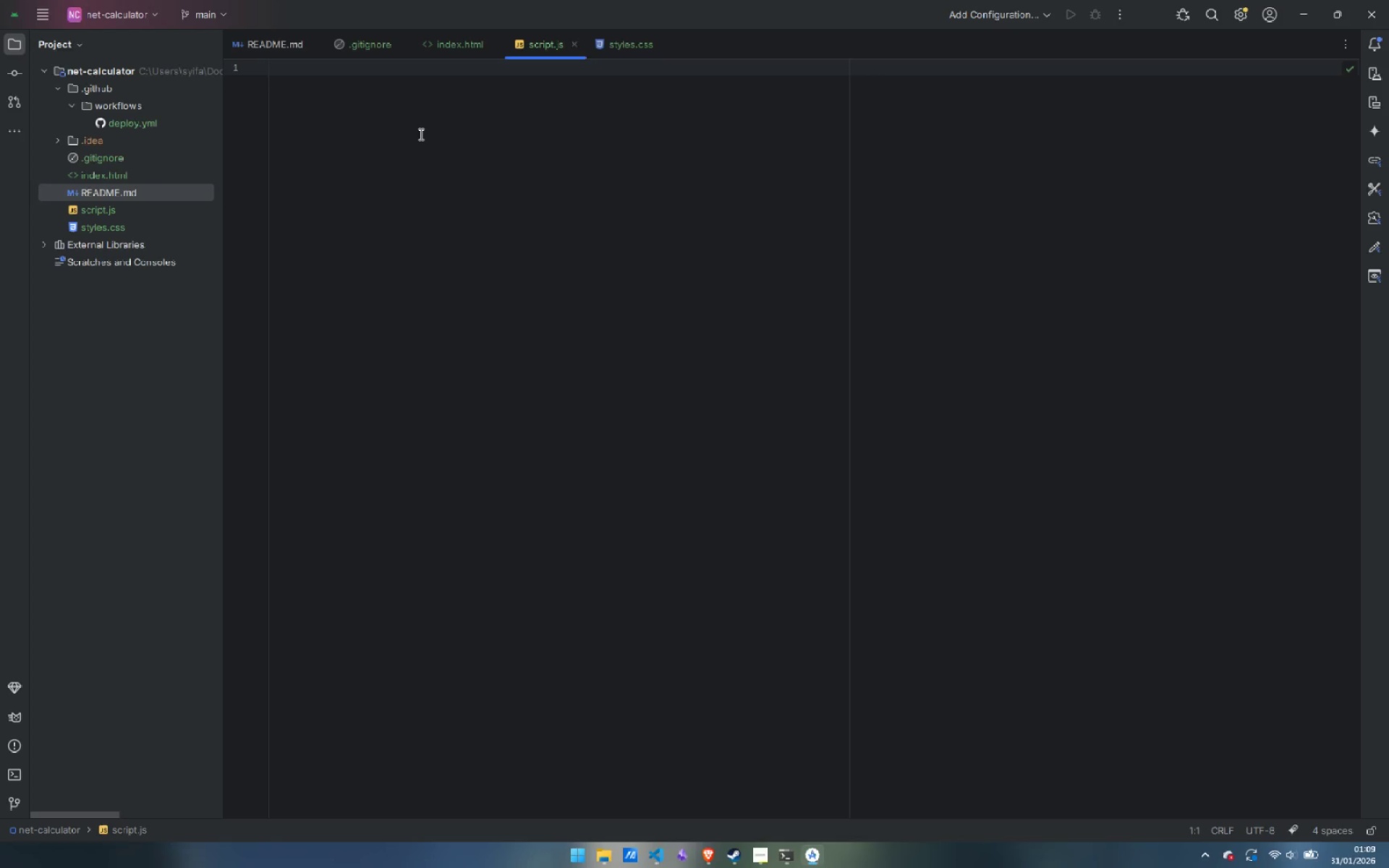 
double_click([129, 124])
 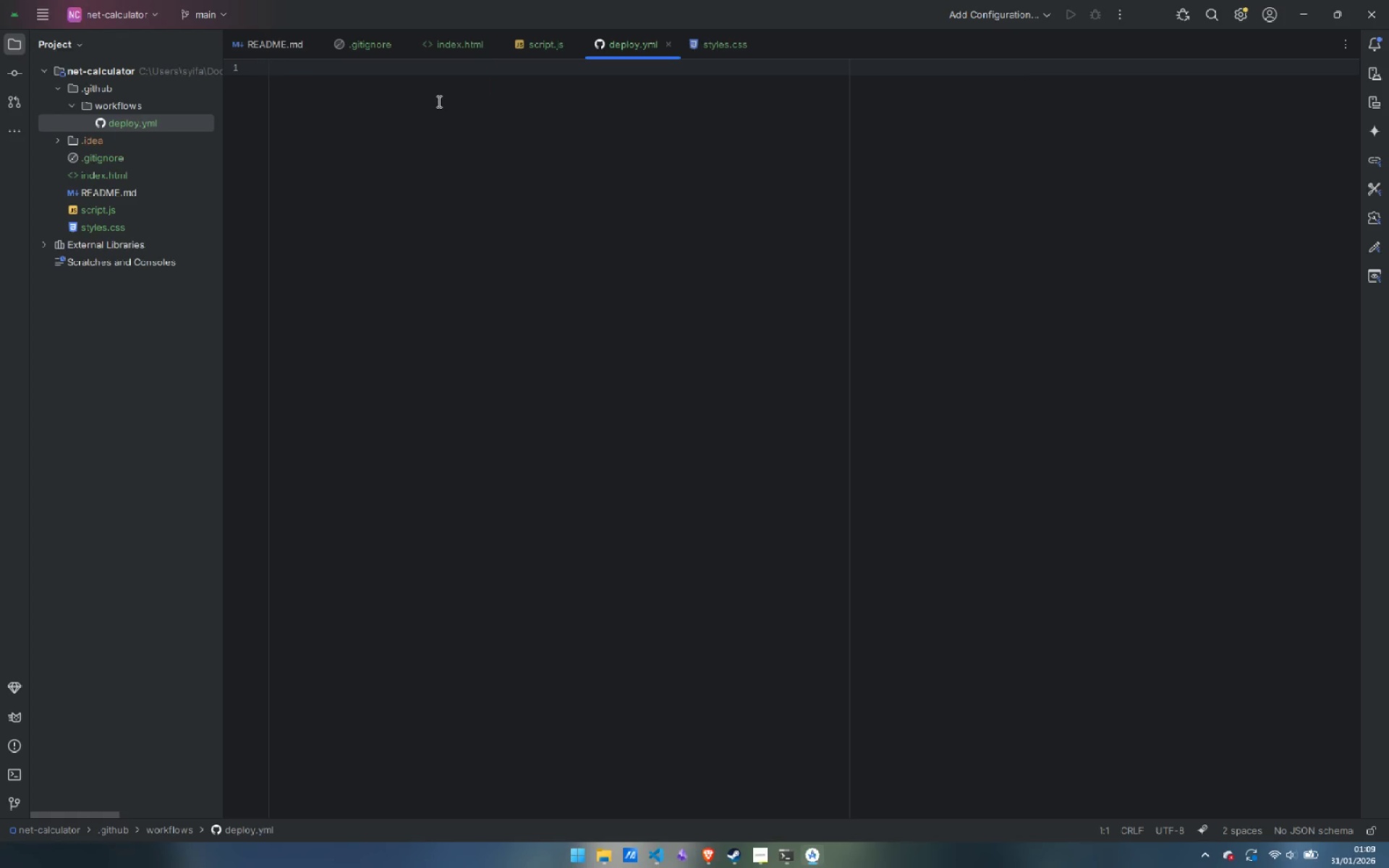 
left_click([419, 111])
 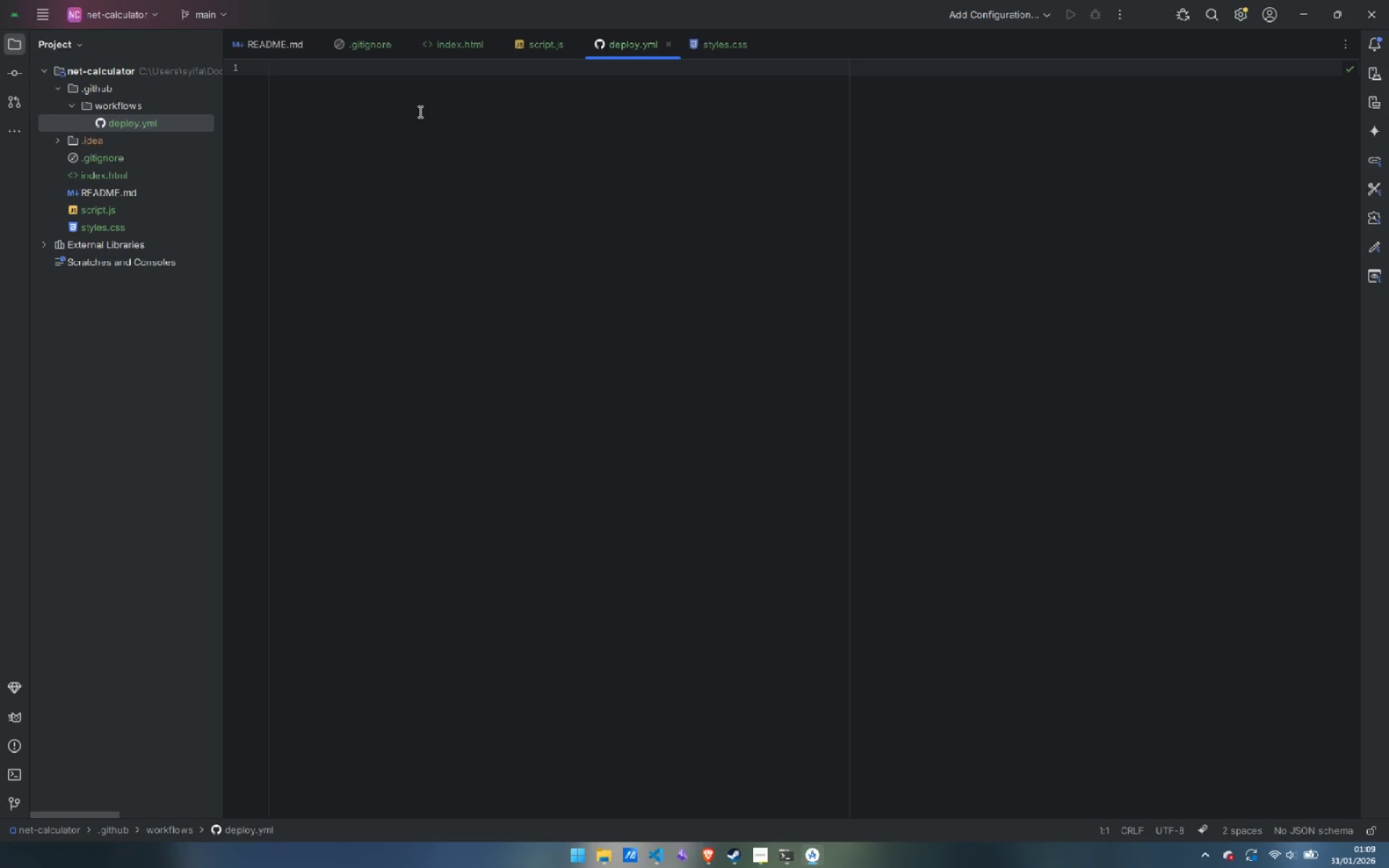 
type(name: Deploy to Gith)
key(Backspace)
type(Hub Pages)
 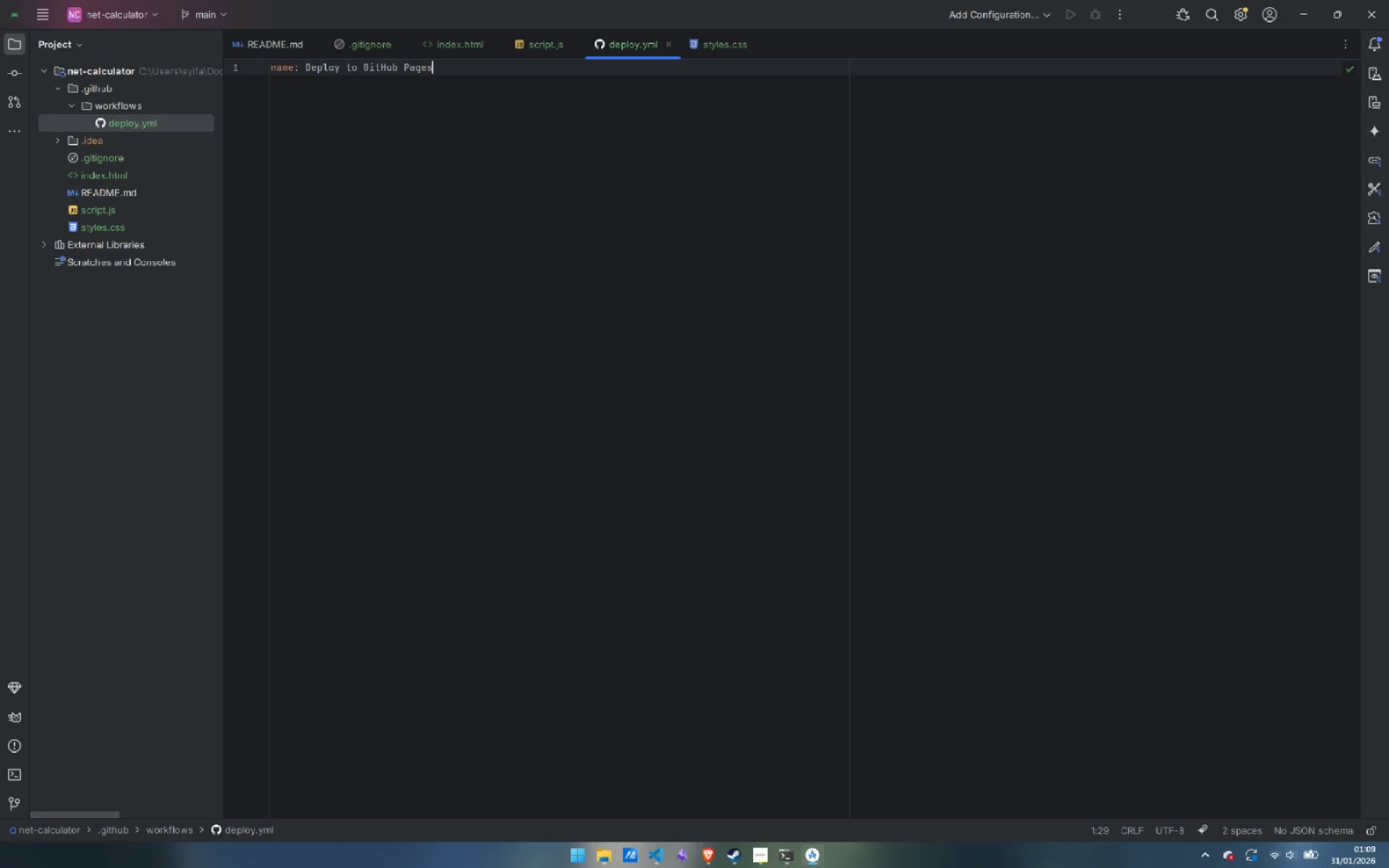 
key(Enter)
 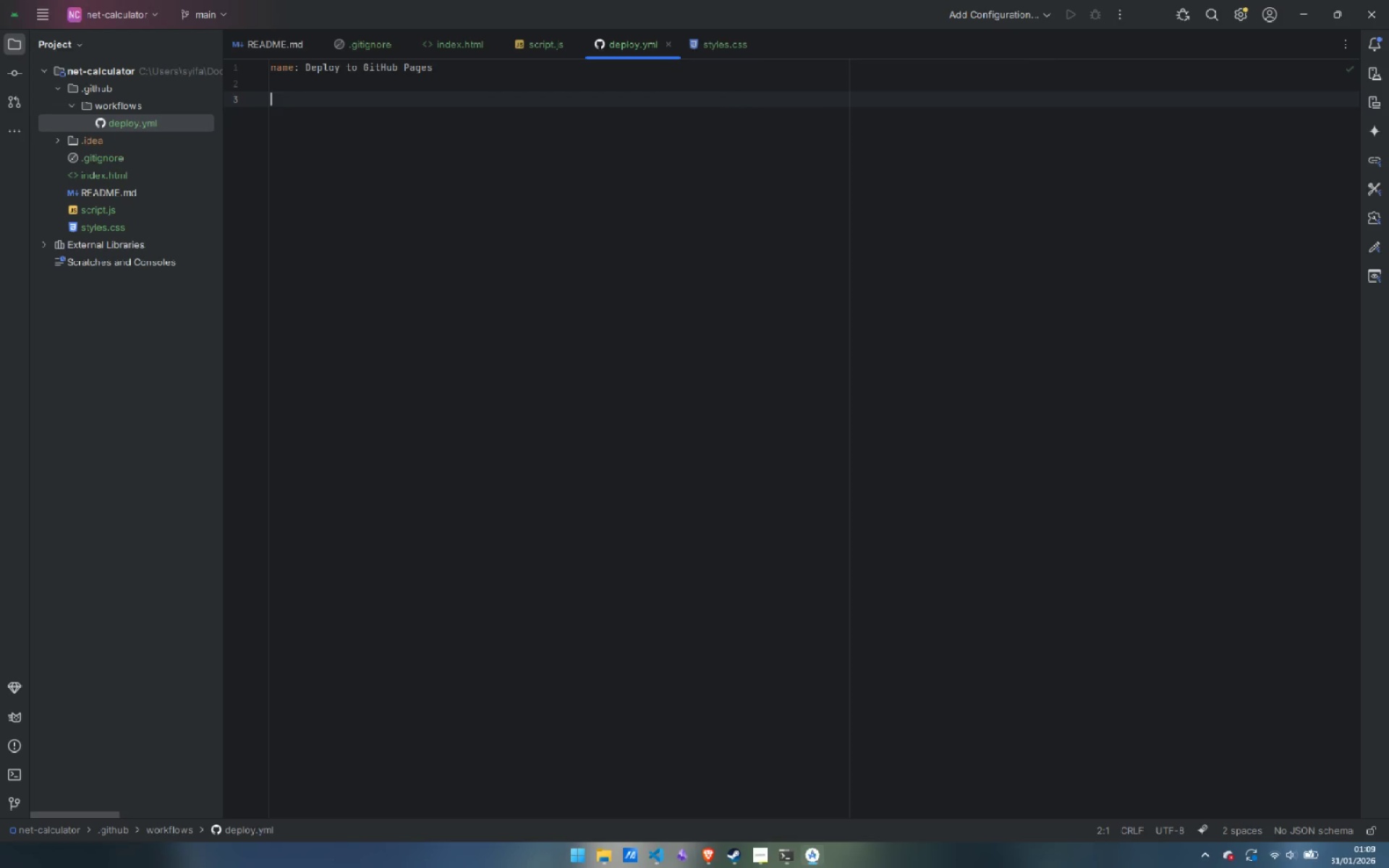 
key(Enter)
 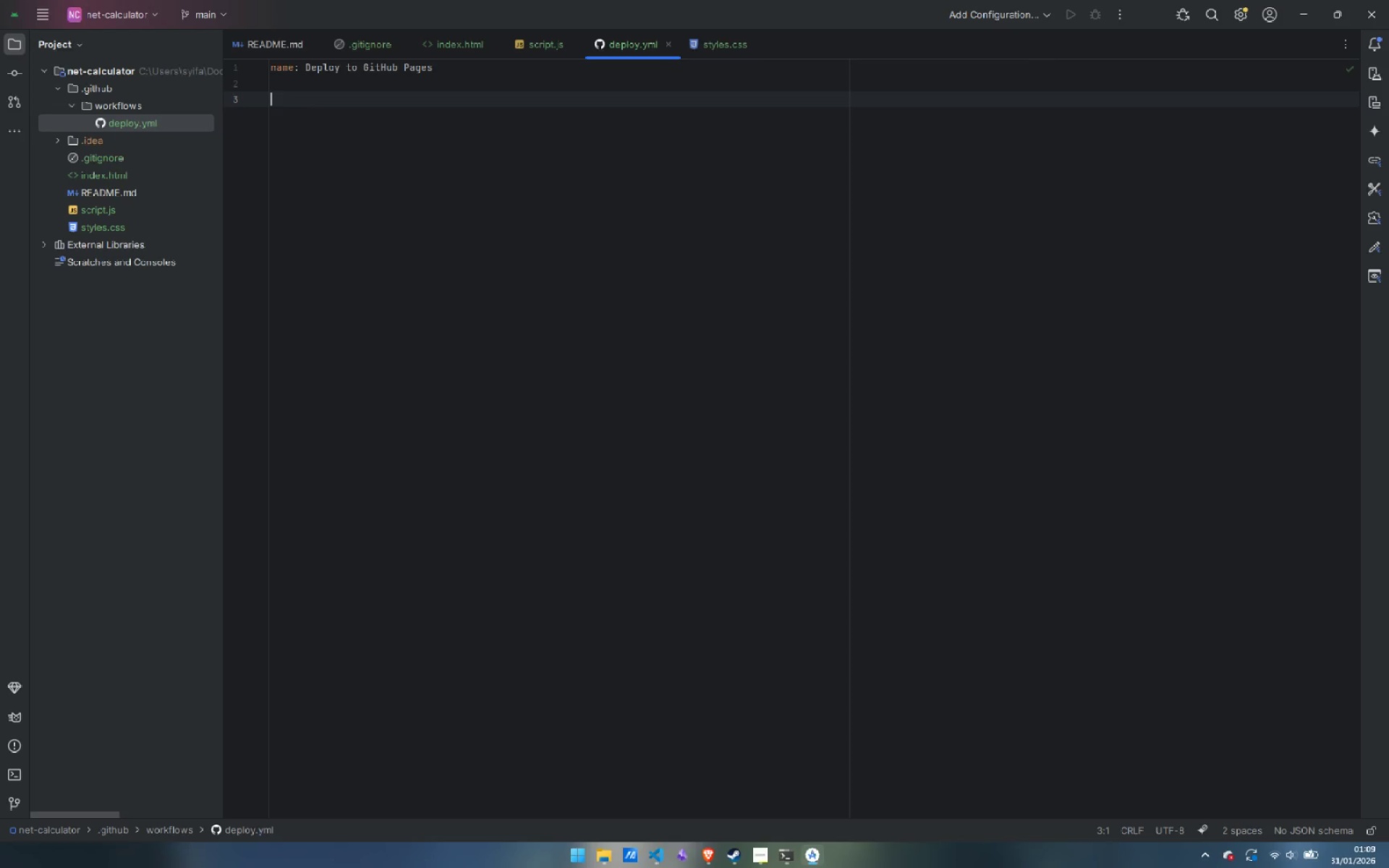 
type(on: )
key(Backspace)
 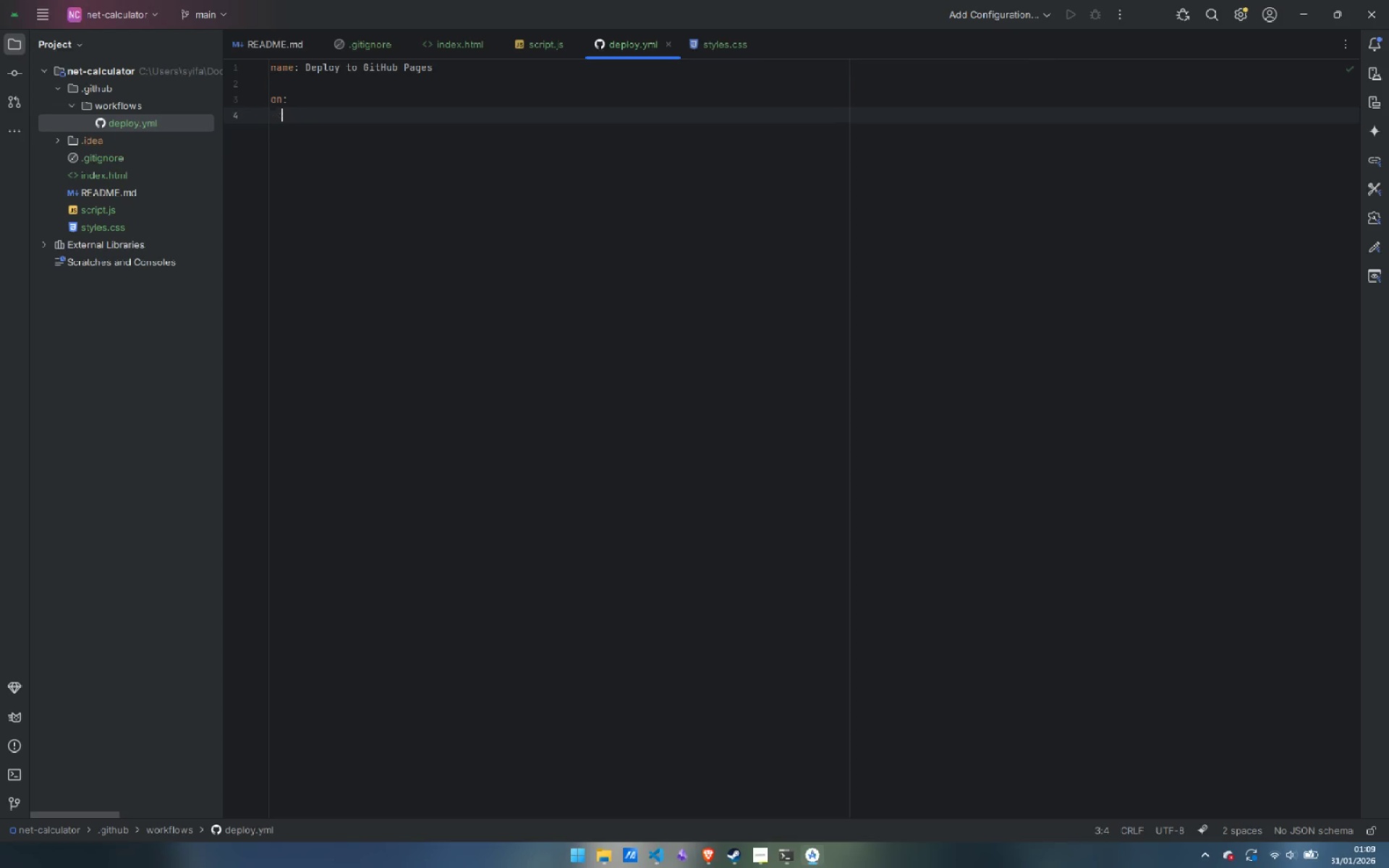 
 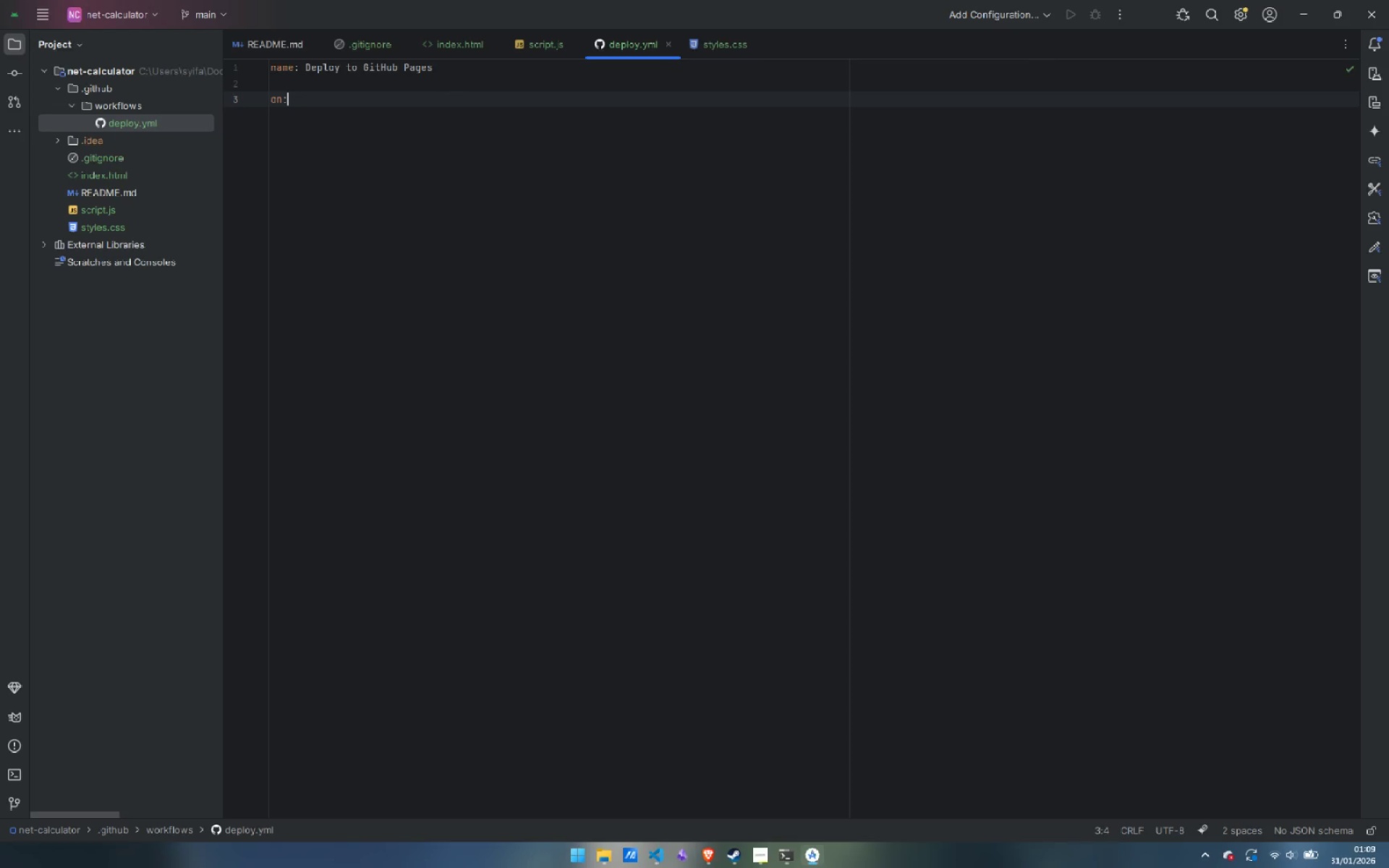 
key(Enter)
 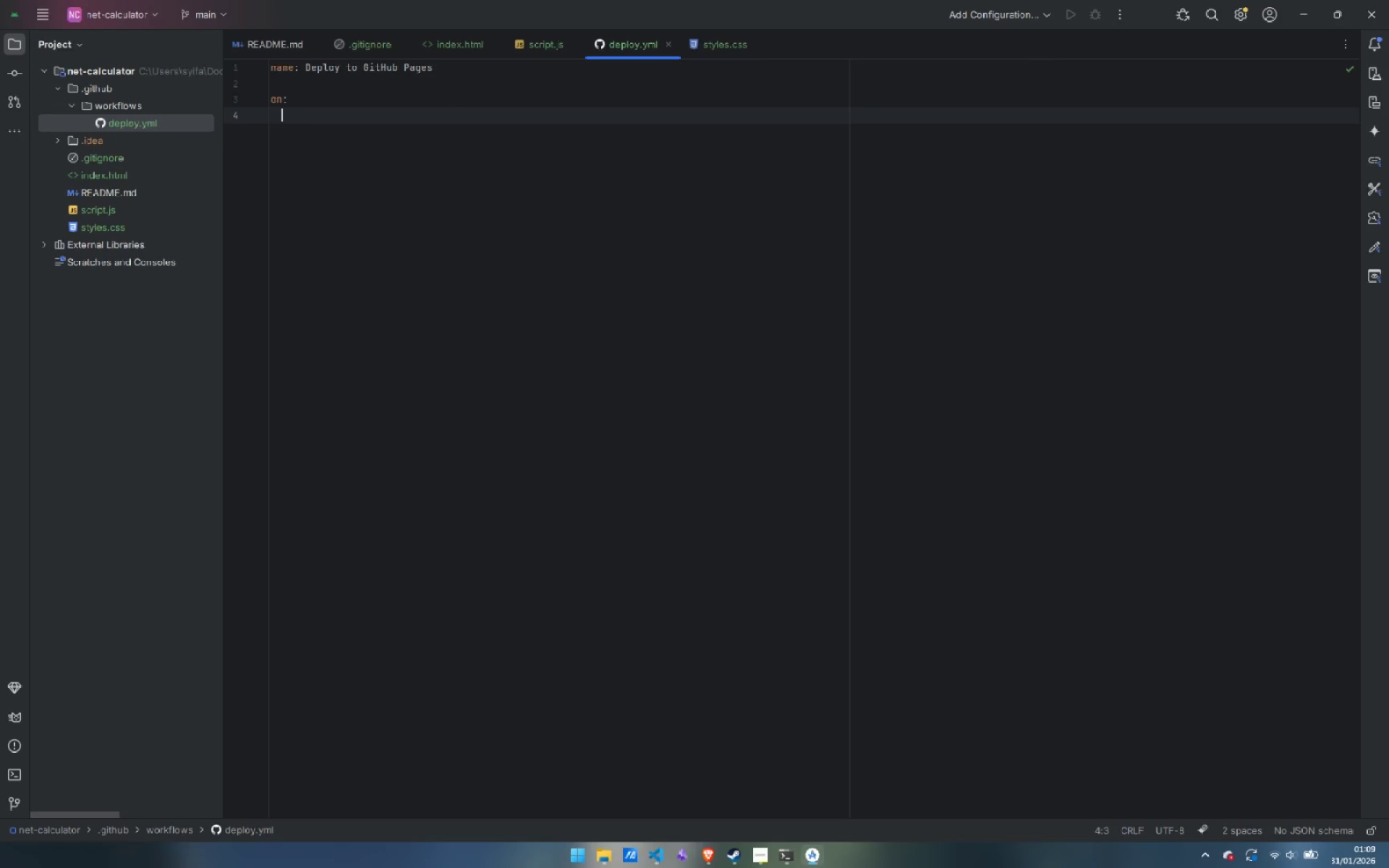 
type(# runs on pushes targetting the default branch)
 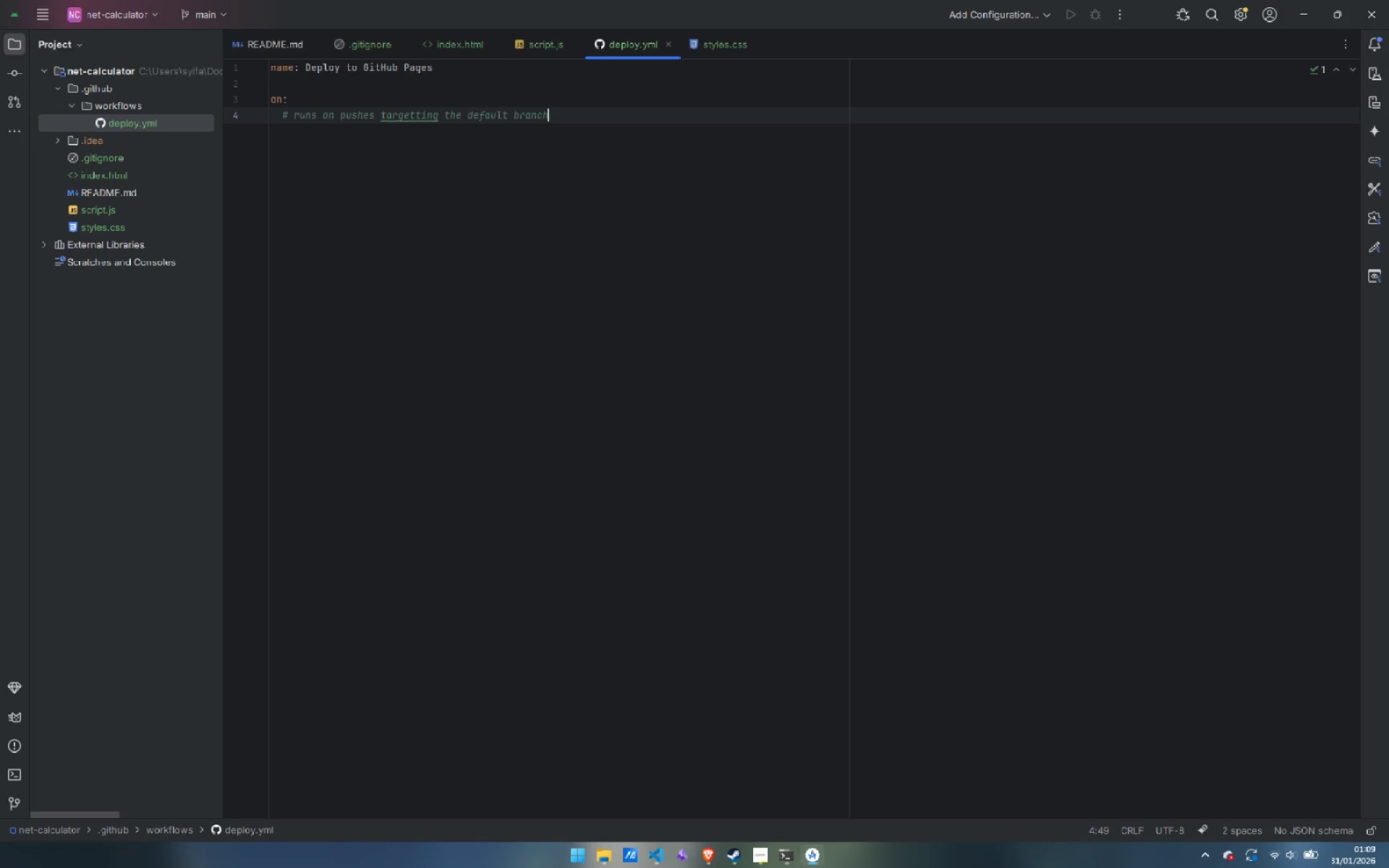 
key(Control+ArrowLeft)
 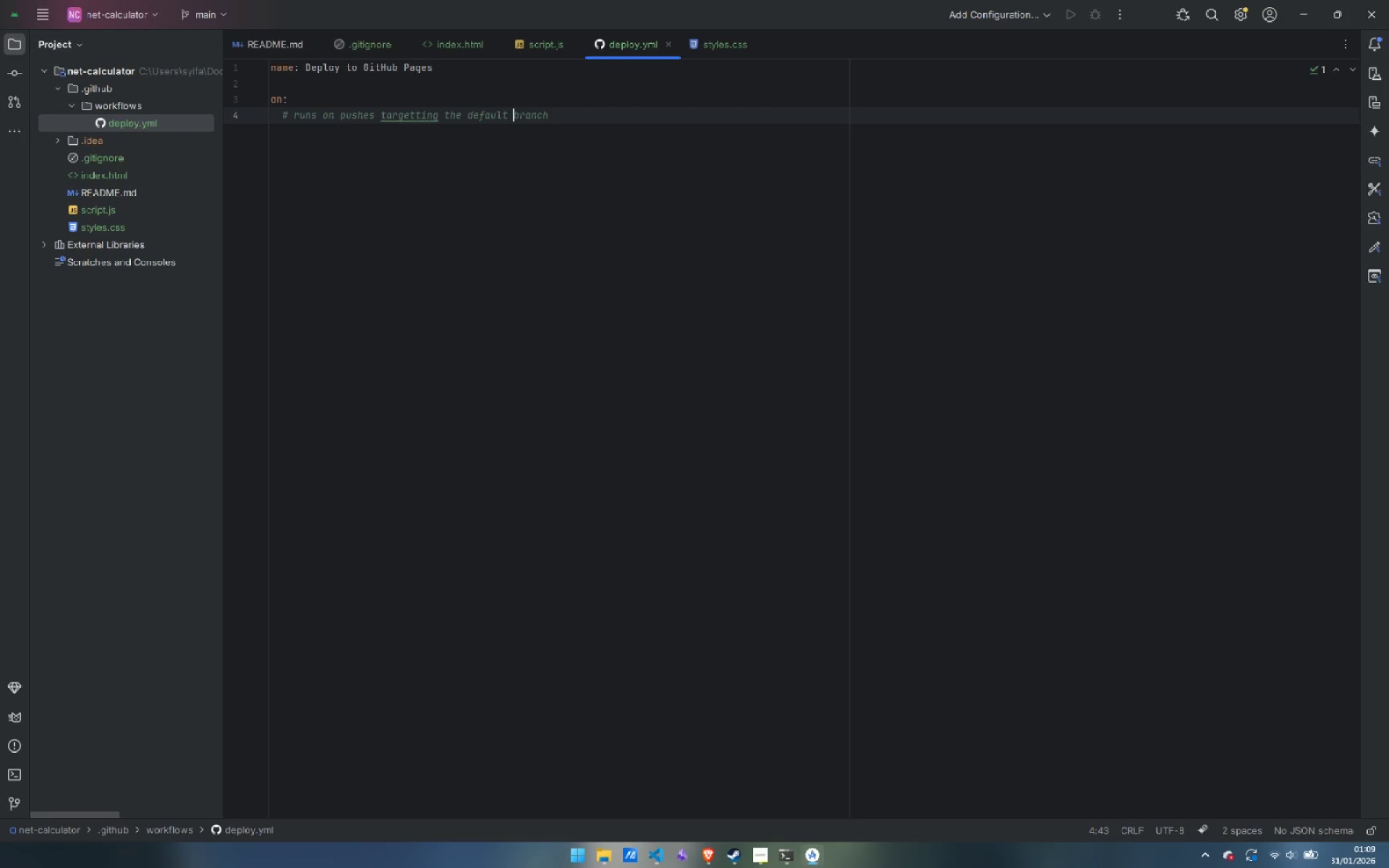 
key(Control+ArrowLeft)
 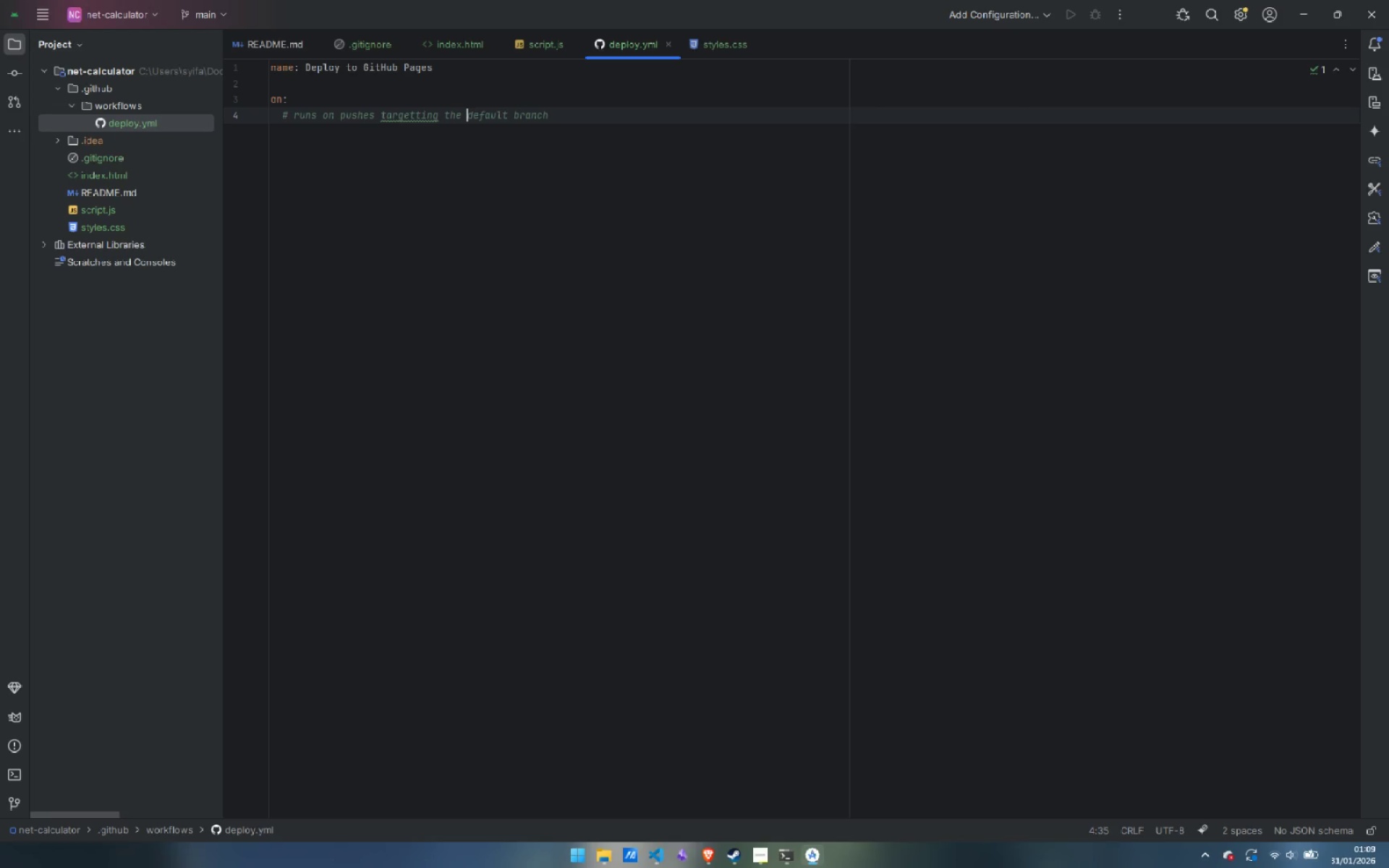 
key(Control+ArrowLeft)
 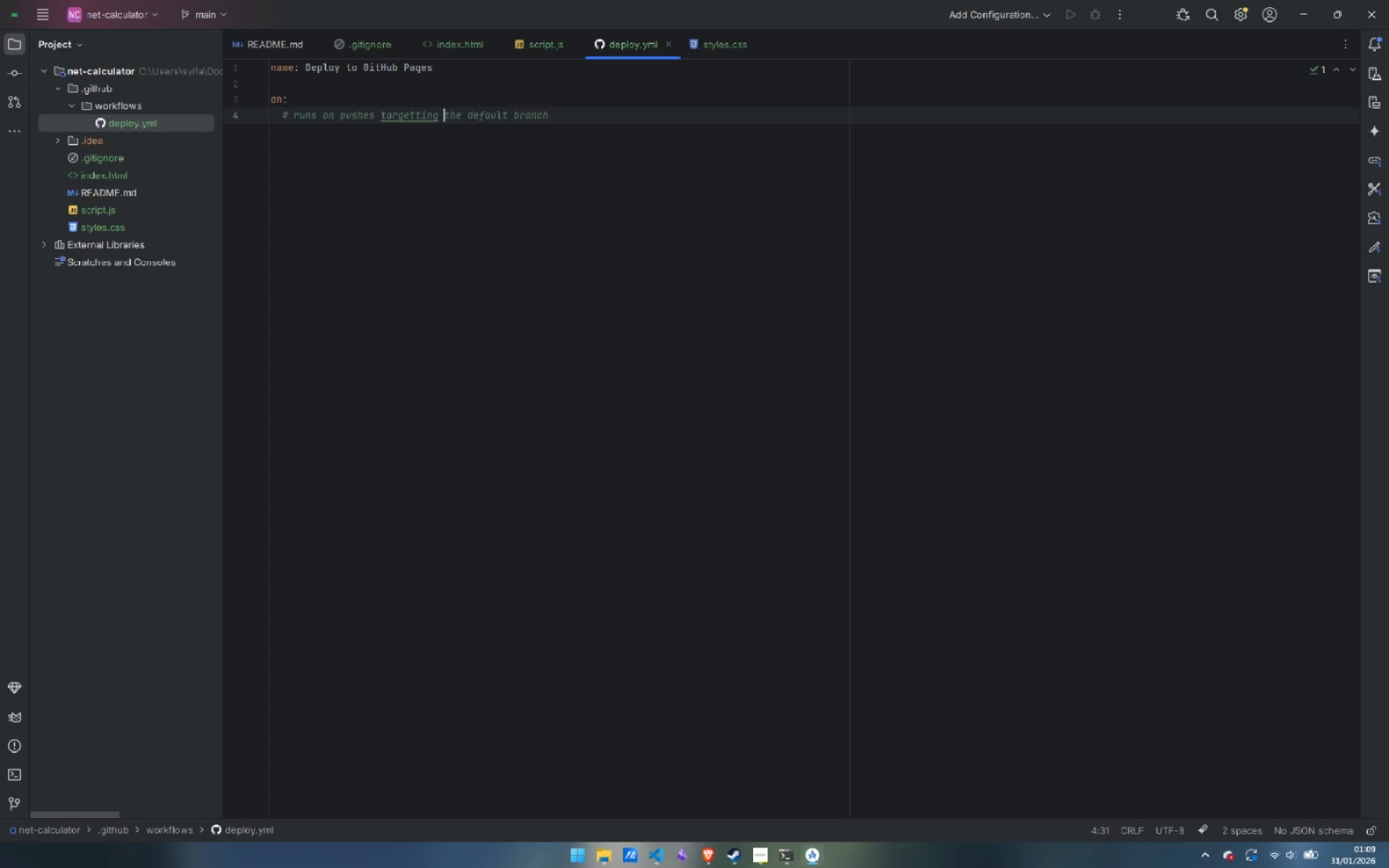 
key(Control+ArrowLeft)
 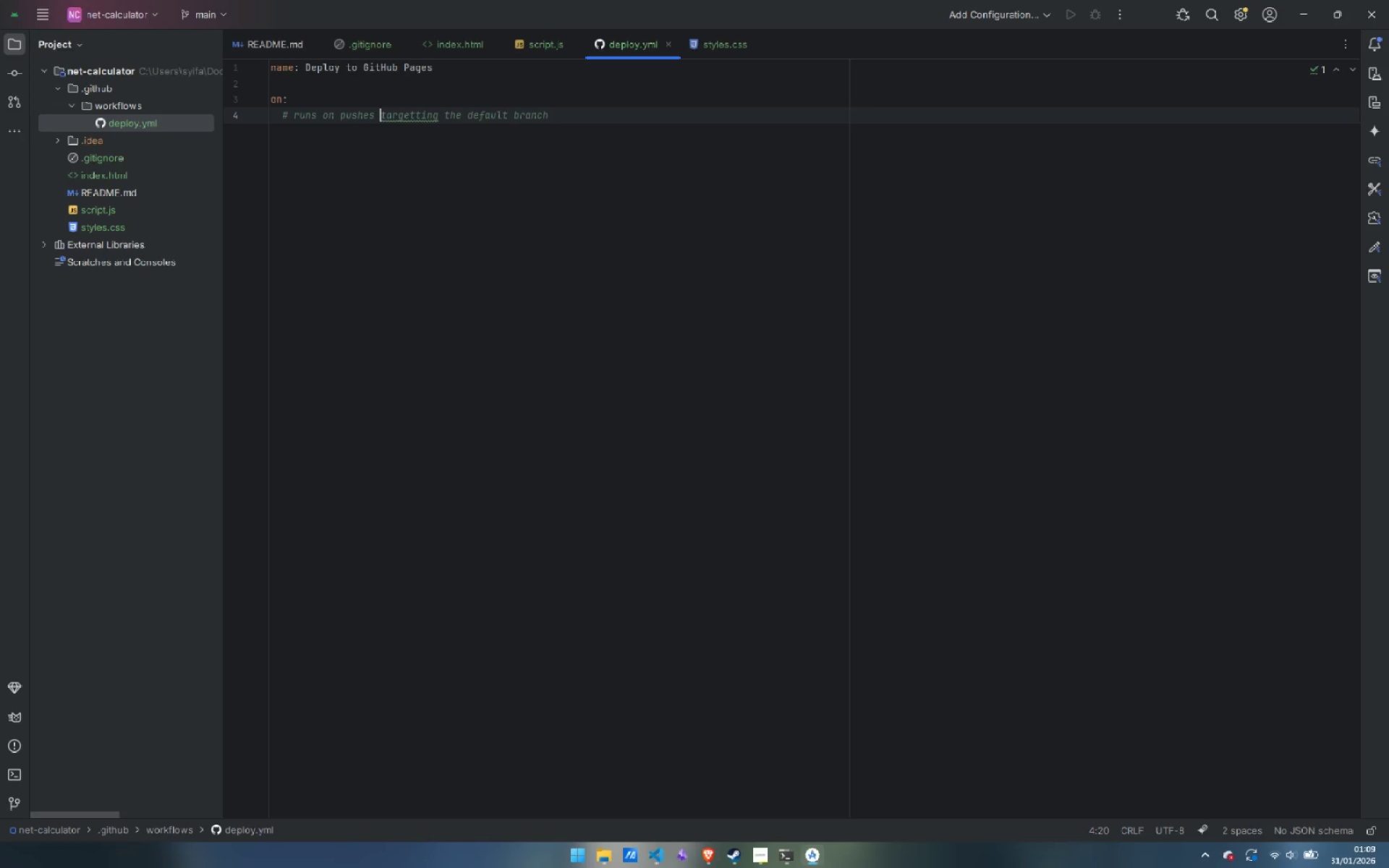 
key(Control+ArrowRight)
 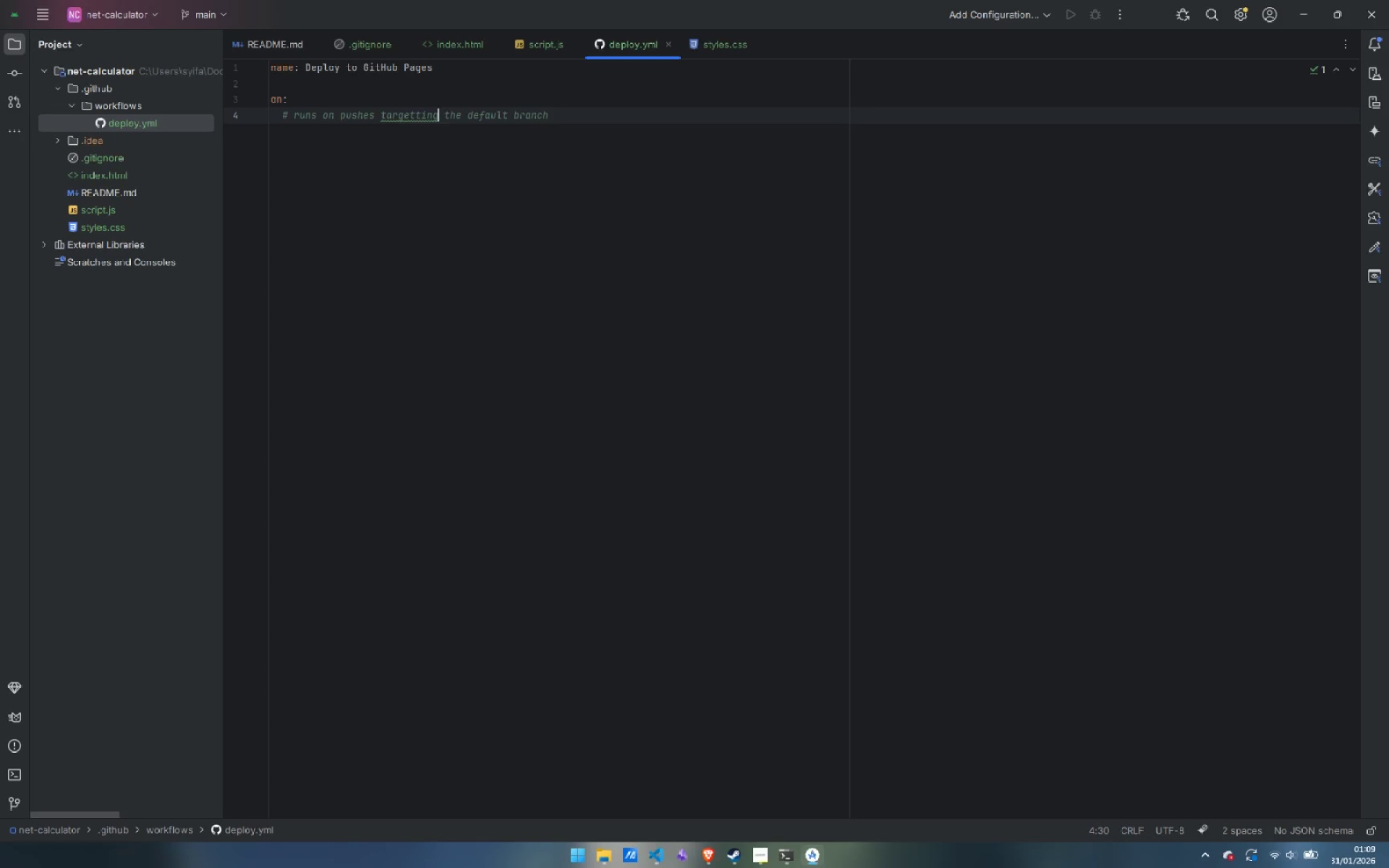 
key(ArrowLeft)
 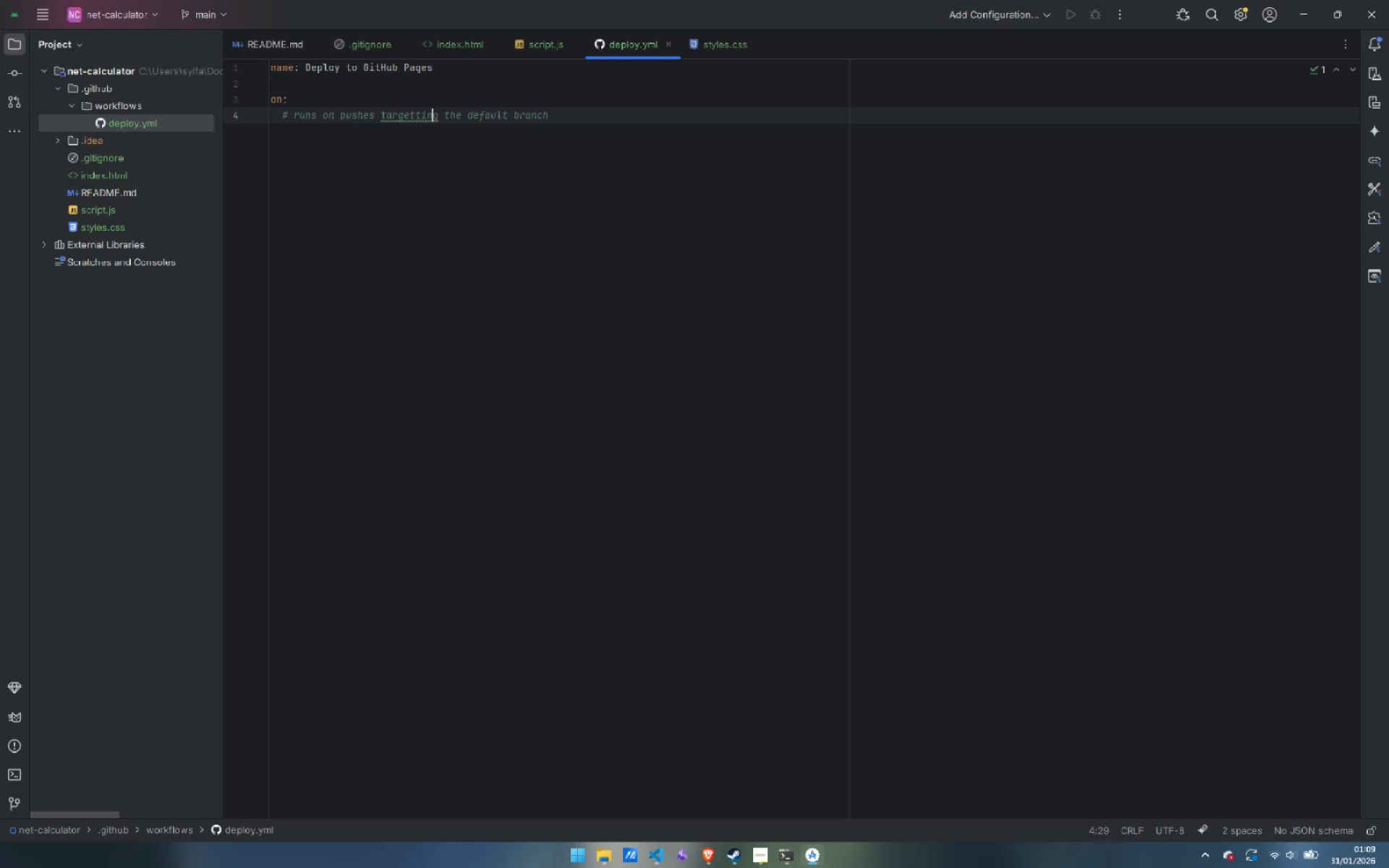 
key(ArrowLeft)
 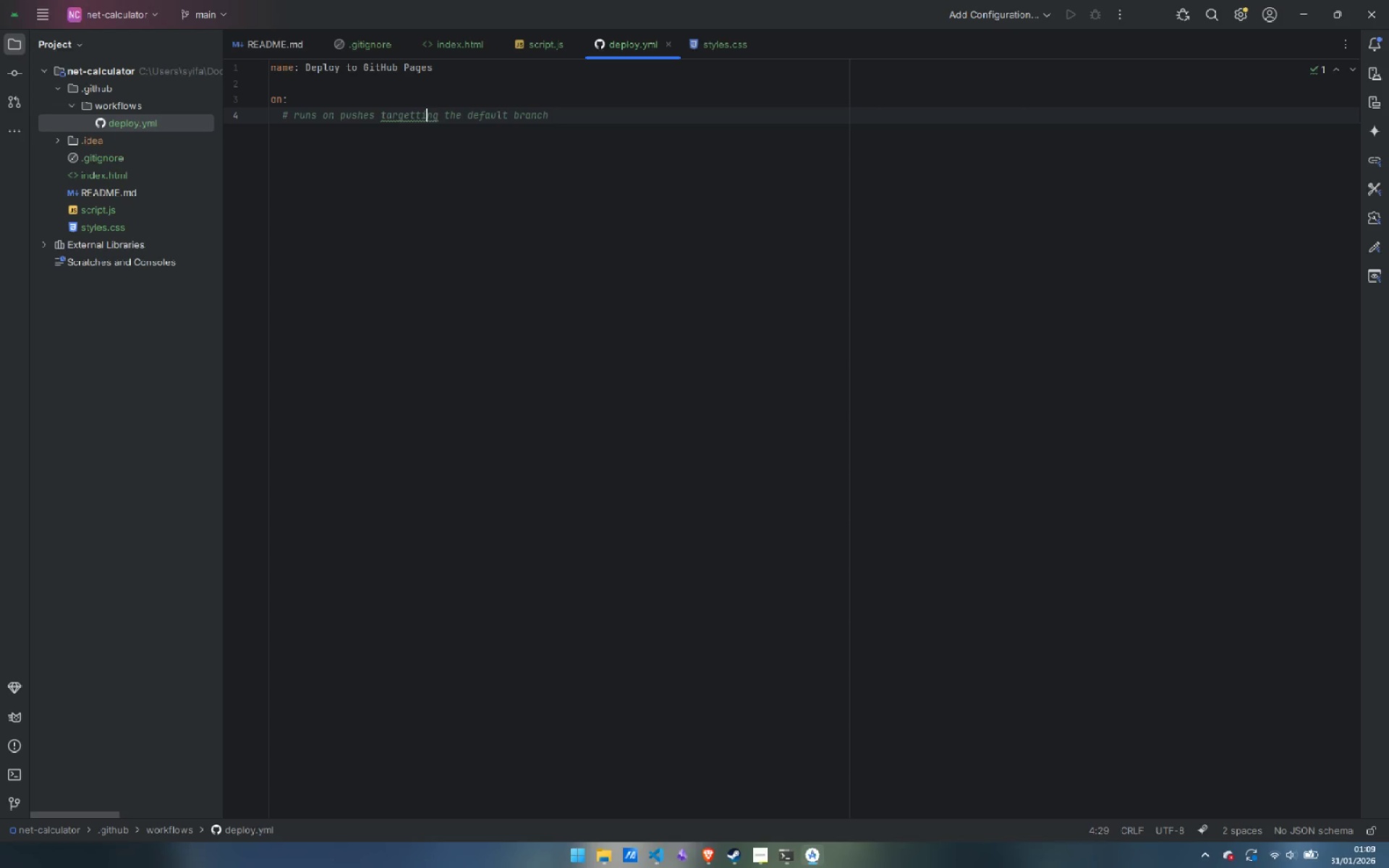 
key(ArrowLeft)
 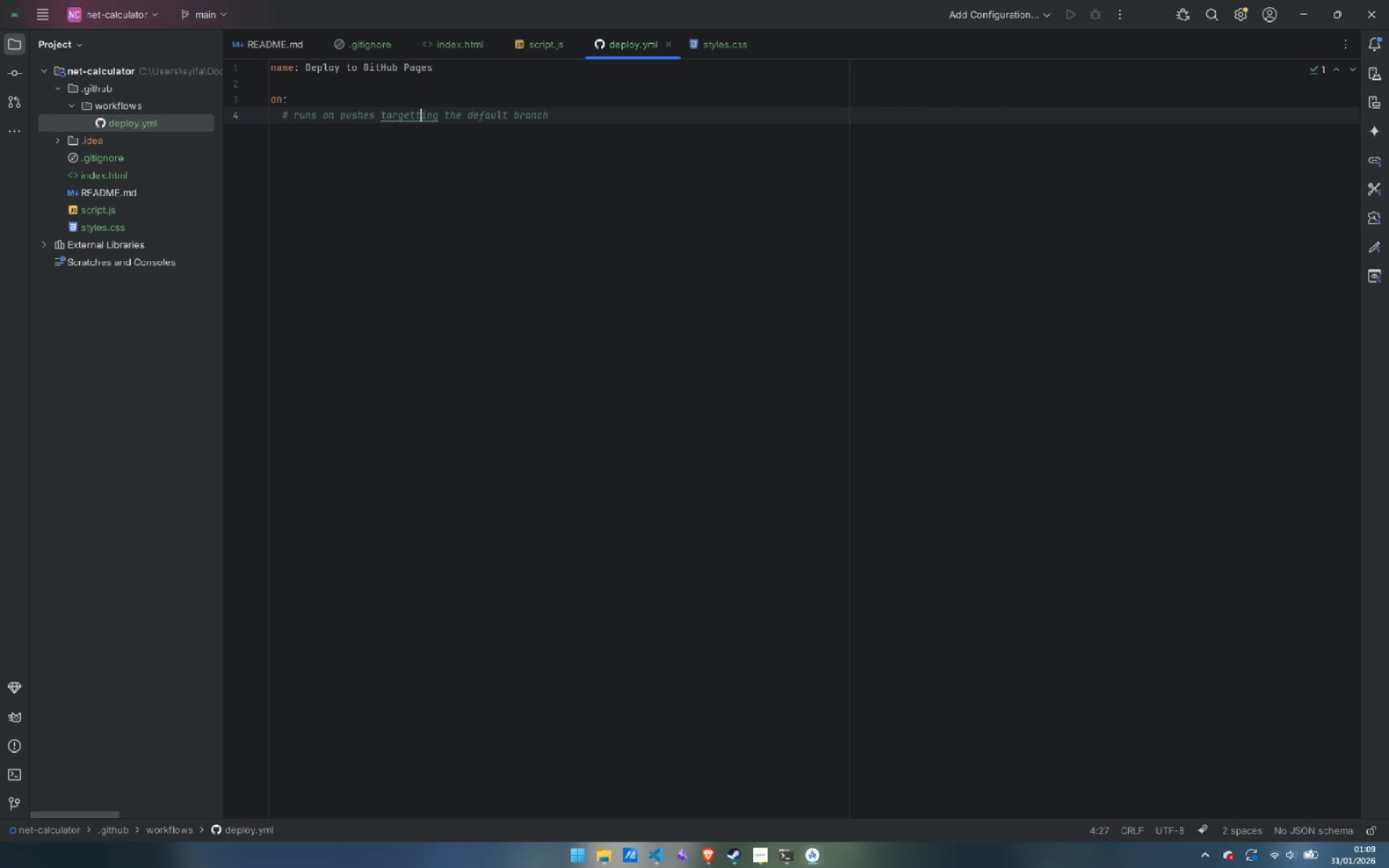 
key(Backspace)
 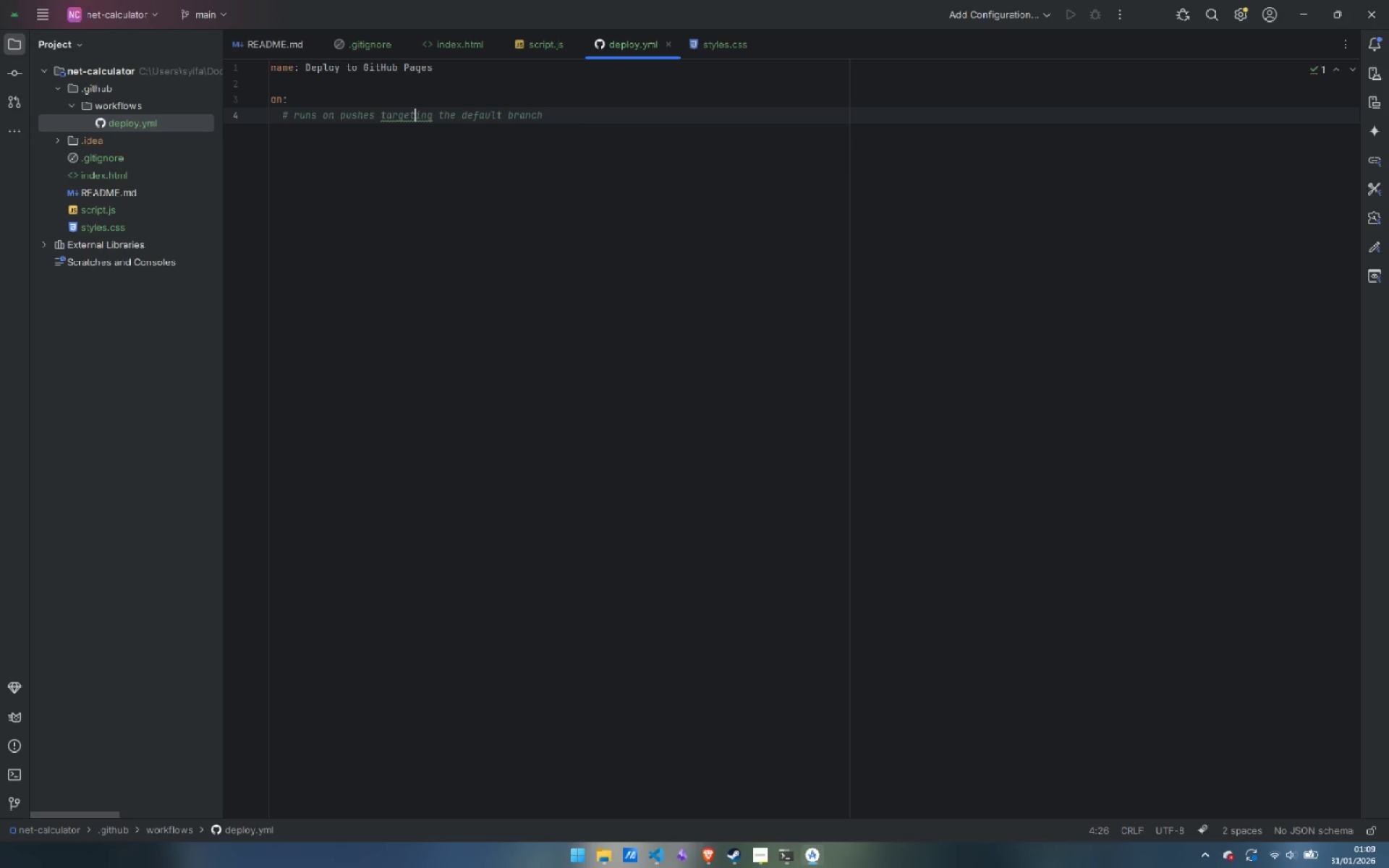 
key(Control+ArrowRight)
 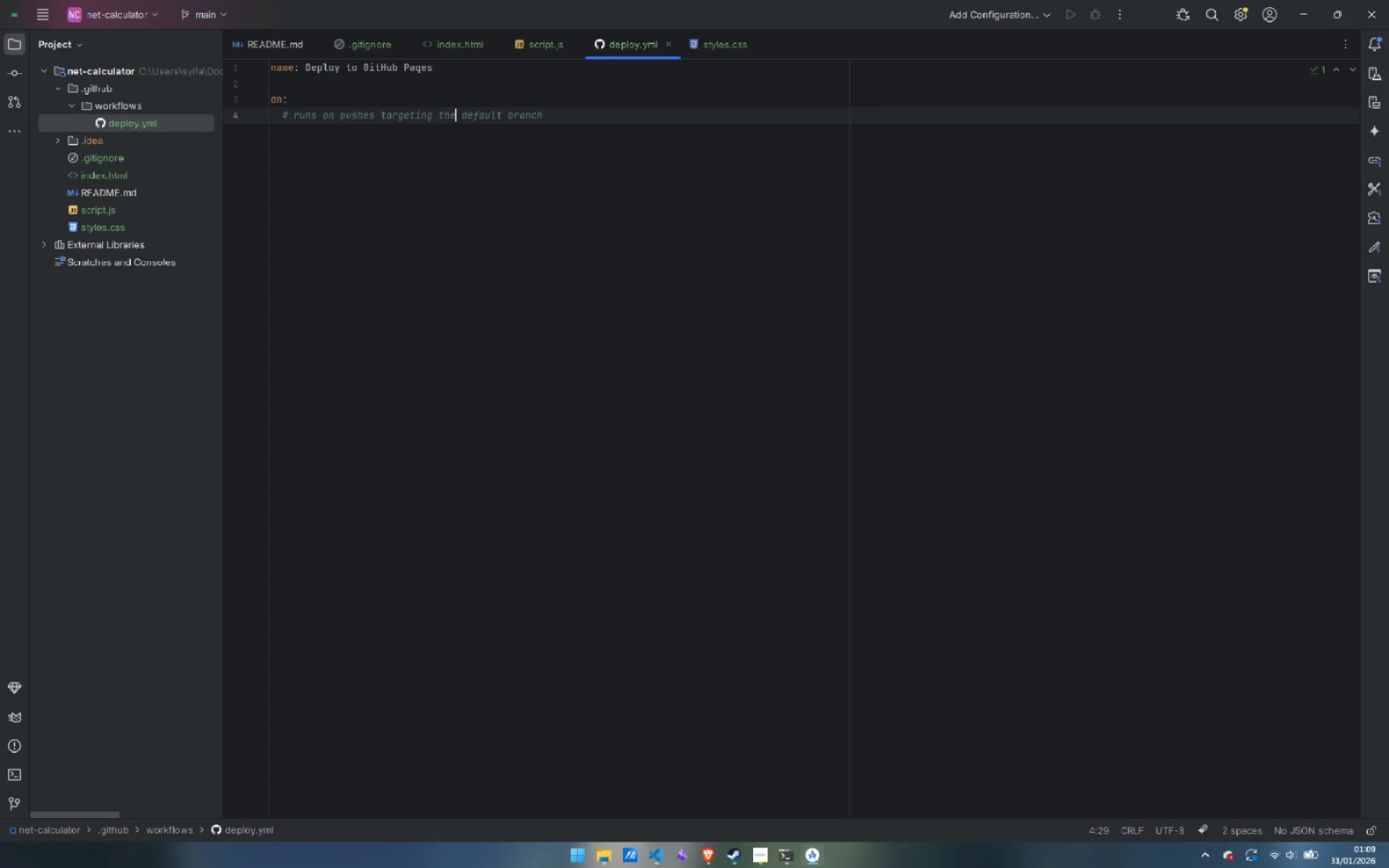 
key(Control+ArrowRight)
 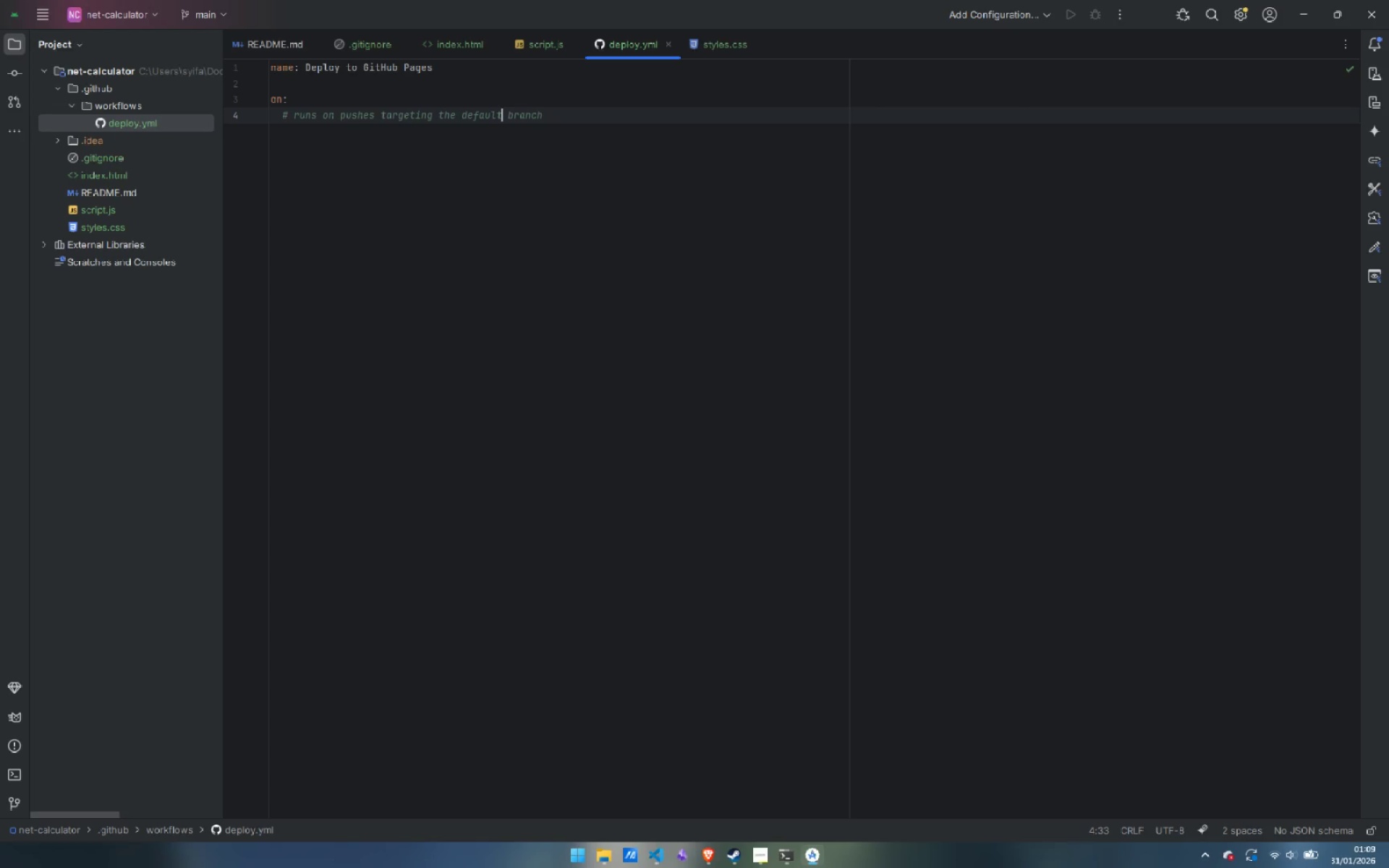 
key(Control+ArrowRight)
 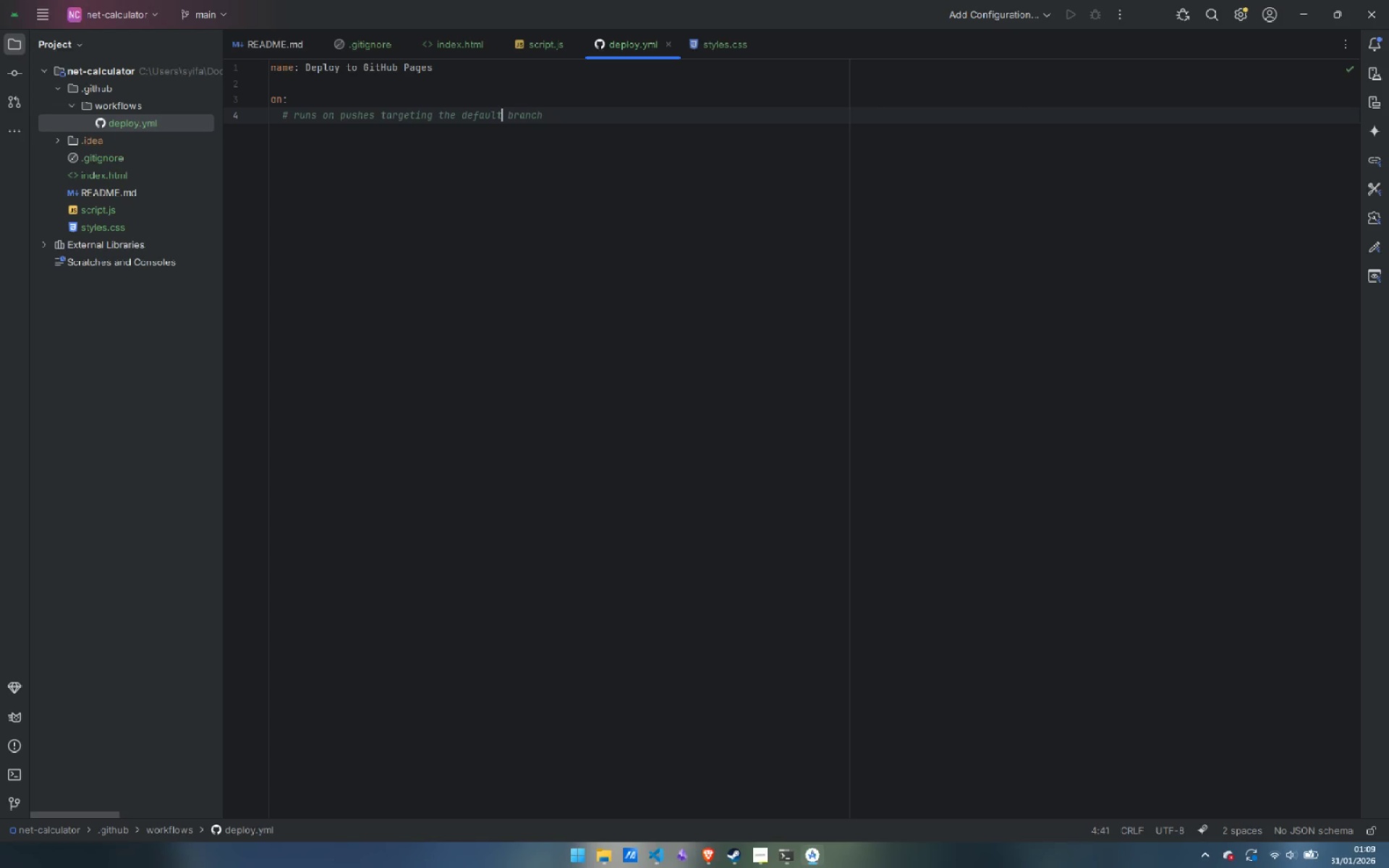 
key(Control+ArrowRight)
 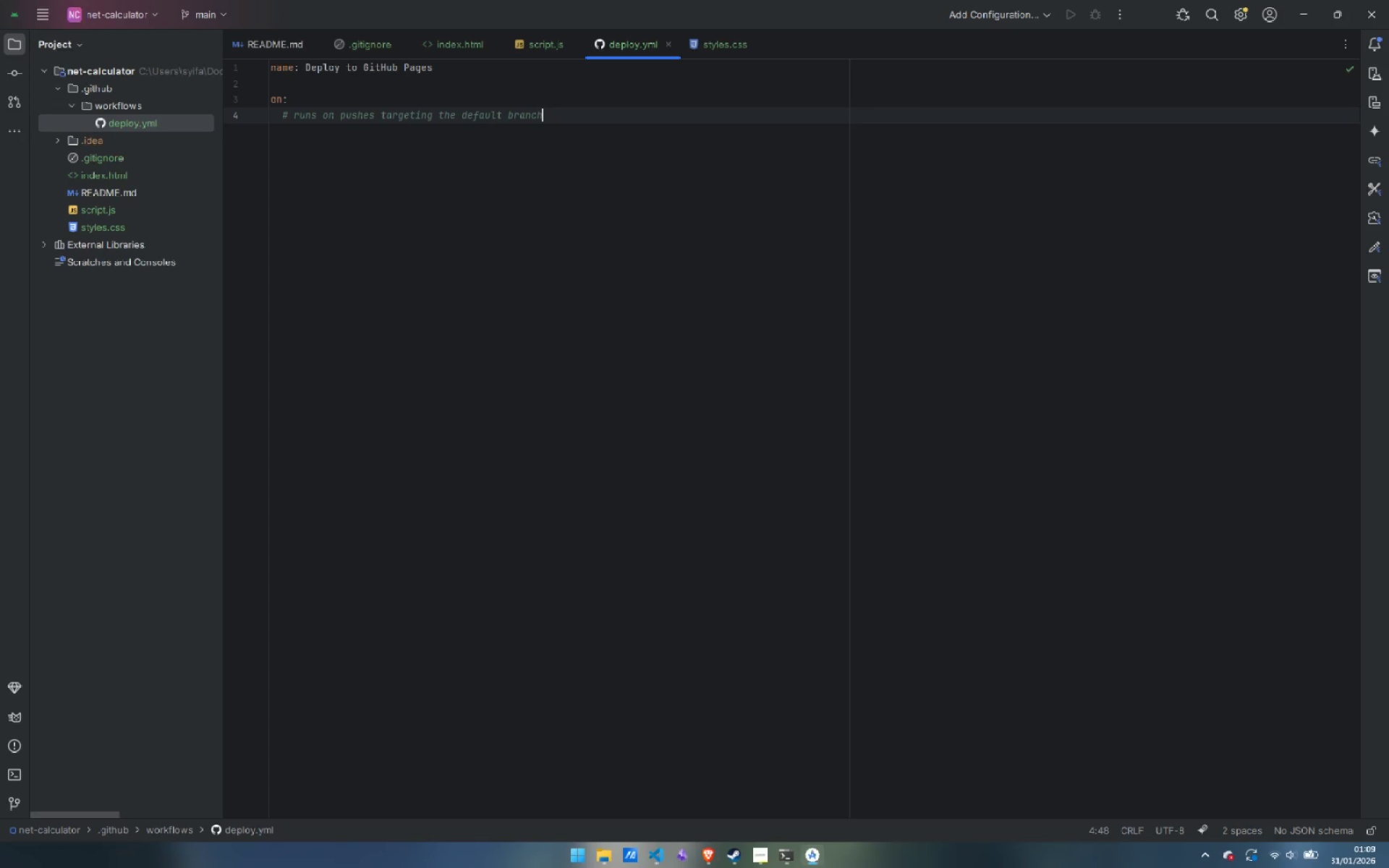 
key(Control+ArrowRight)
 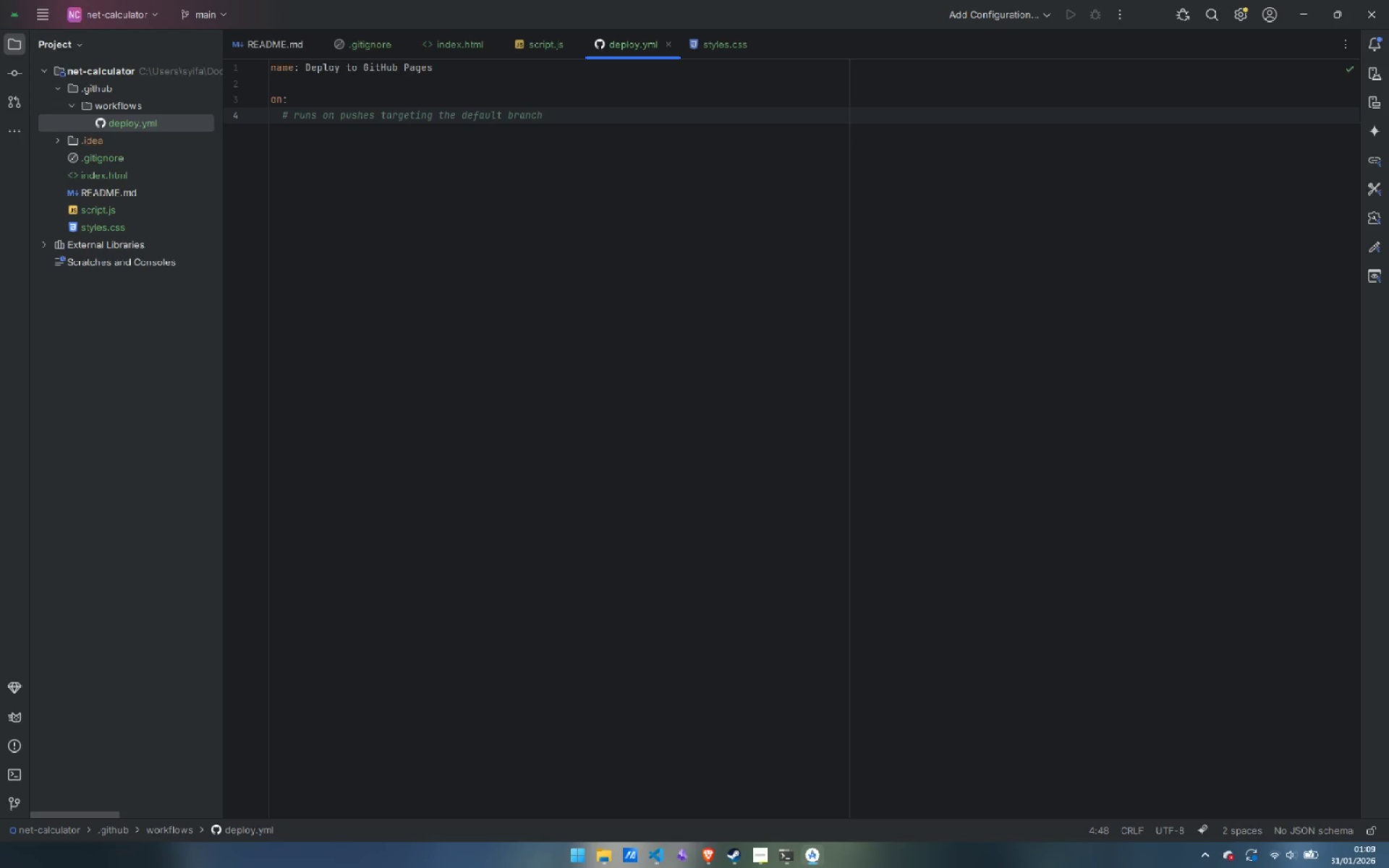 
key(Enter)
 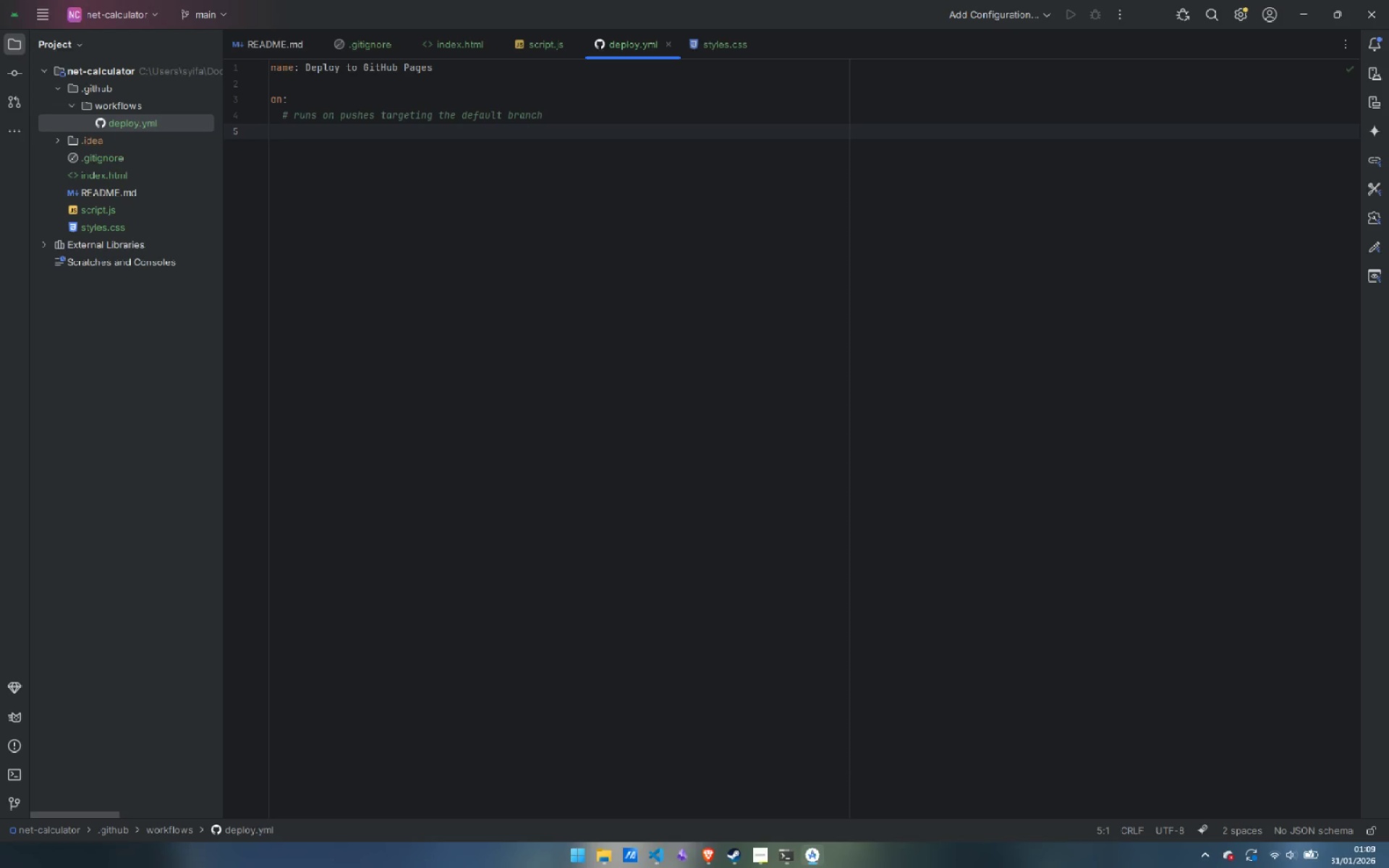 
key(Tab)
type(push:)
 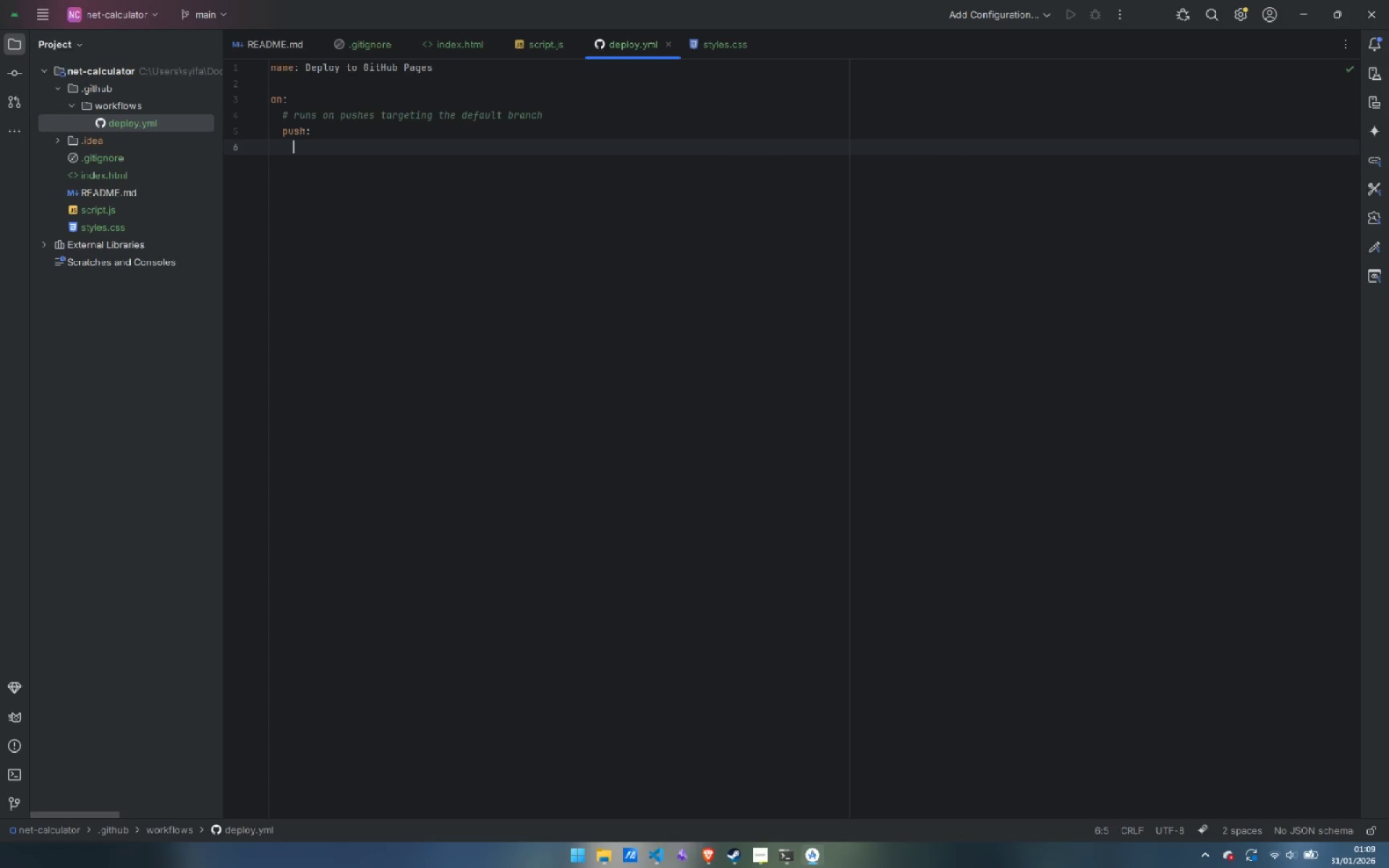 
 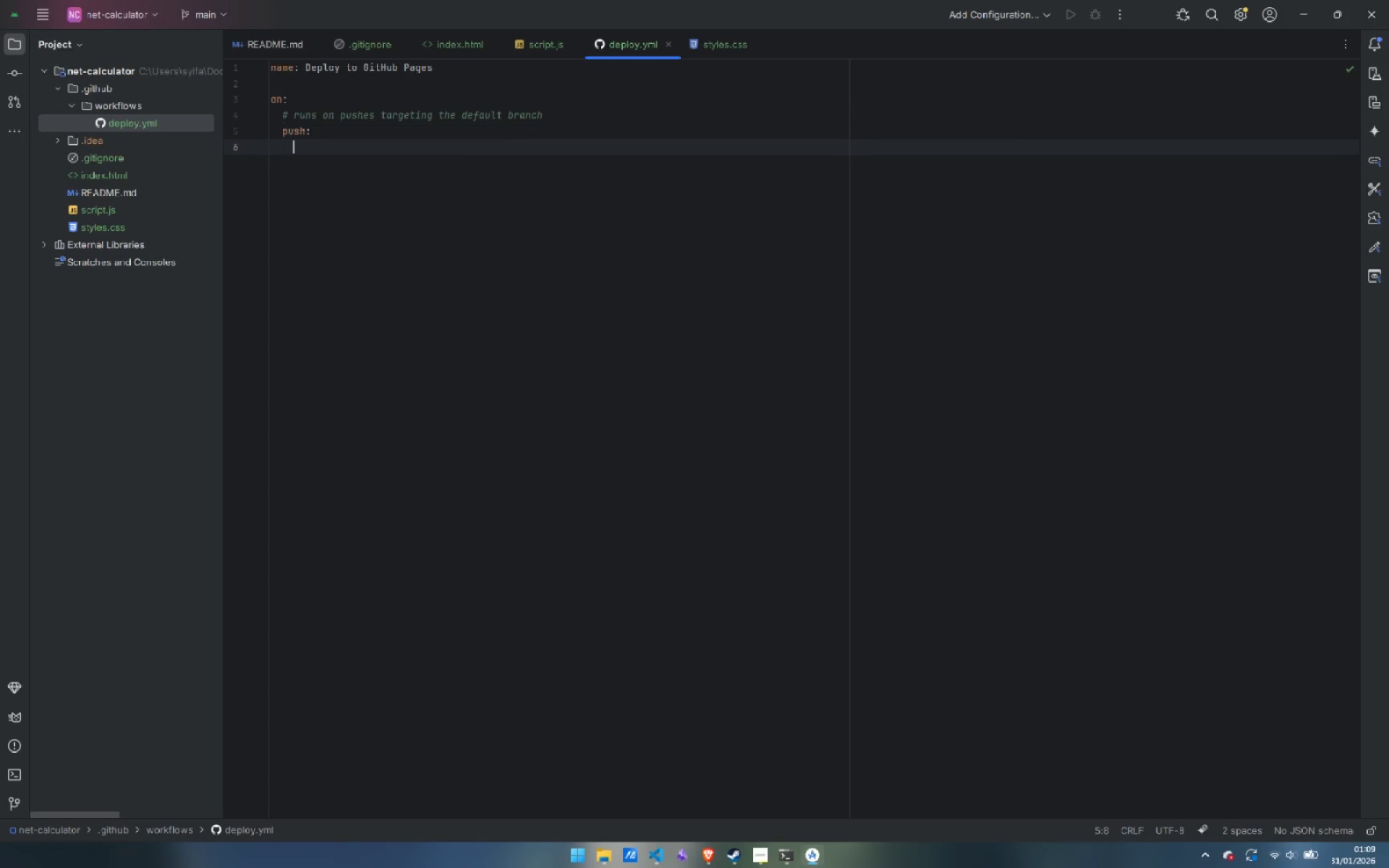 
key(Enter)
 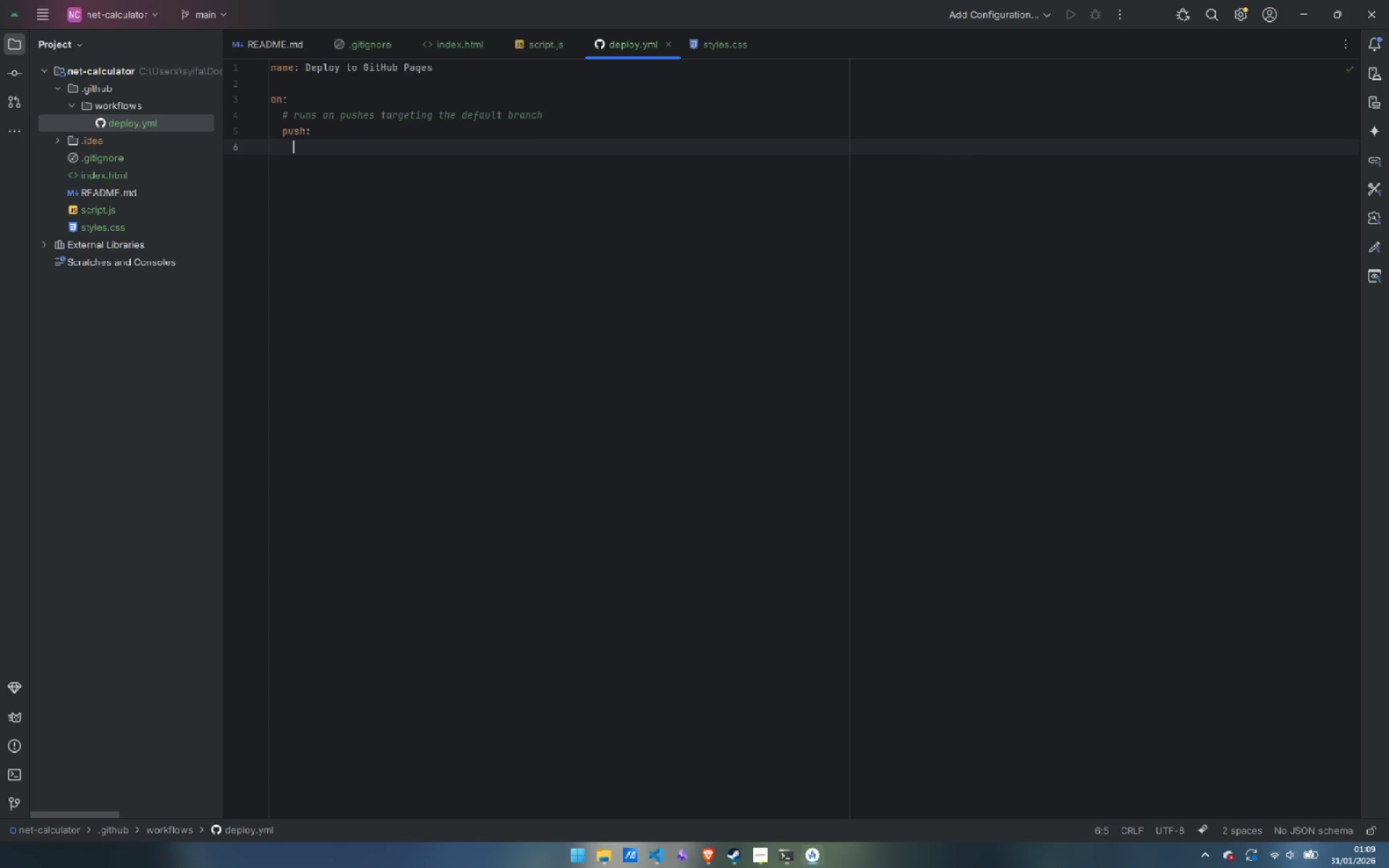 
type(branches: [')
key(Backspace)
type("main)
 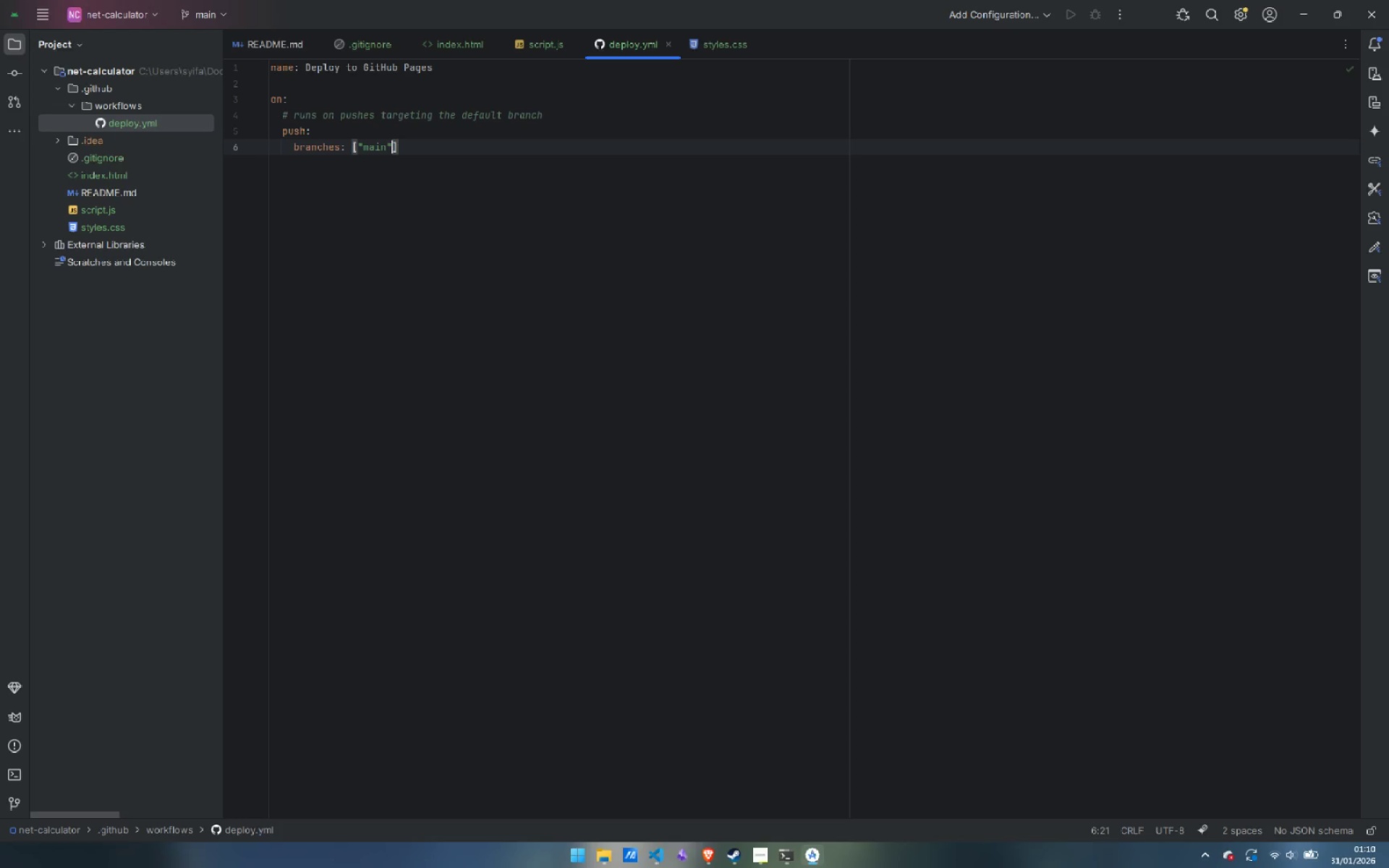 
 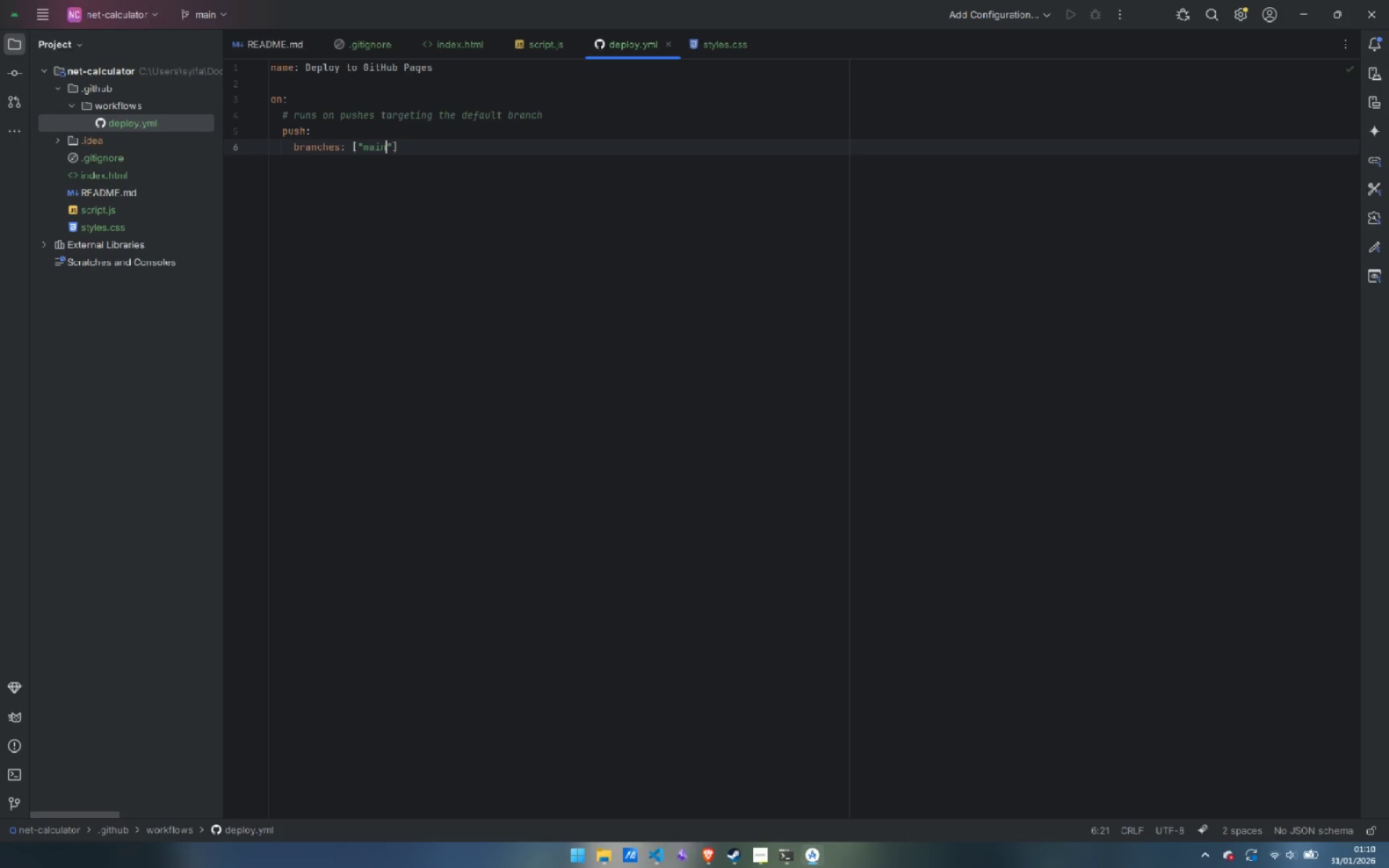 
key(ArrowRight)
 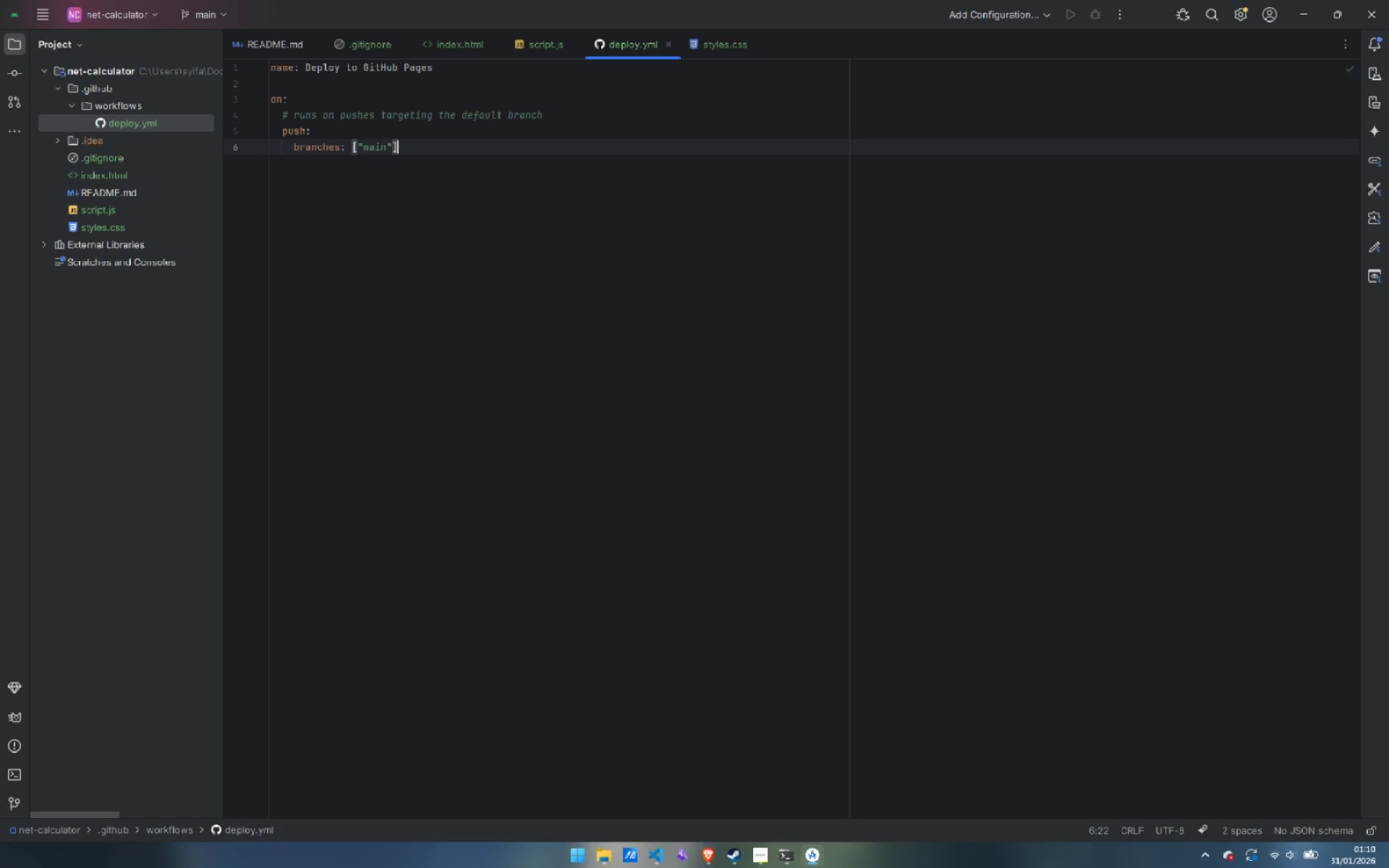 
key(ArrowRight)
 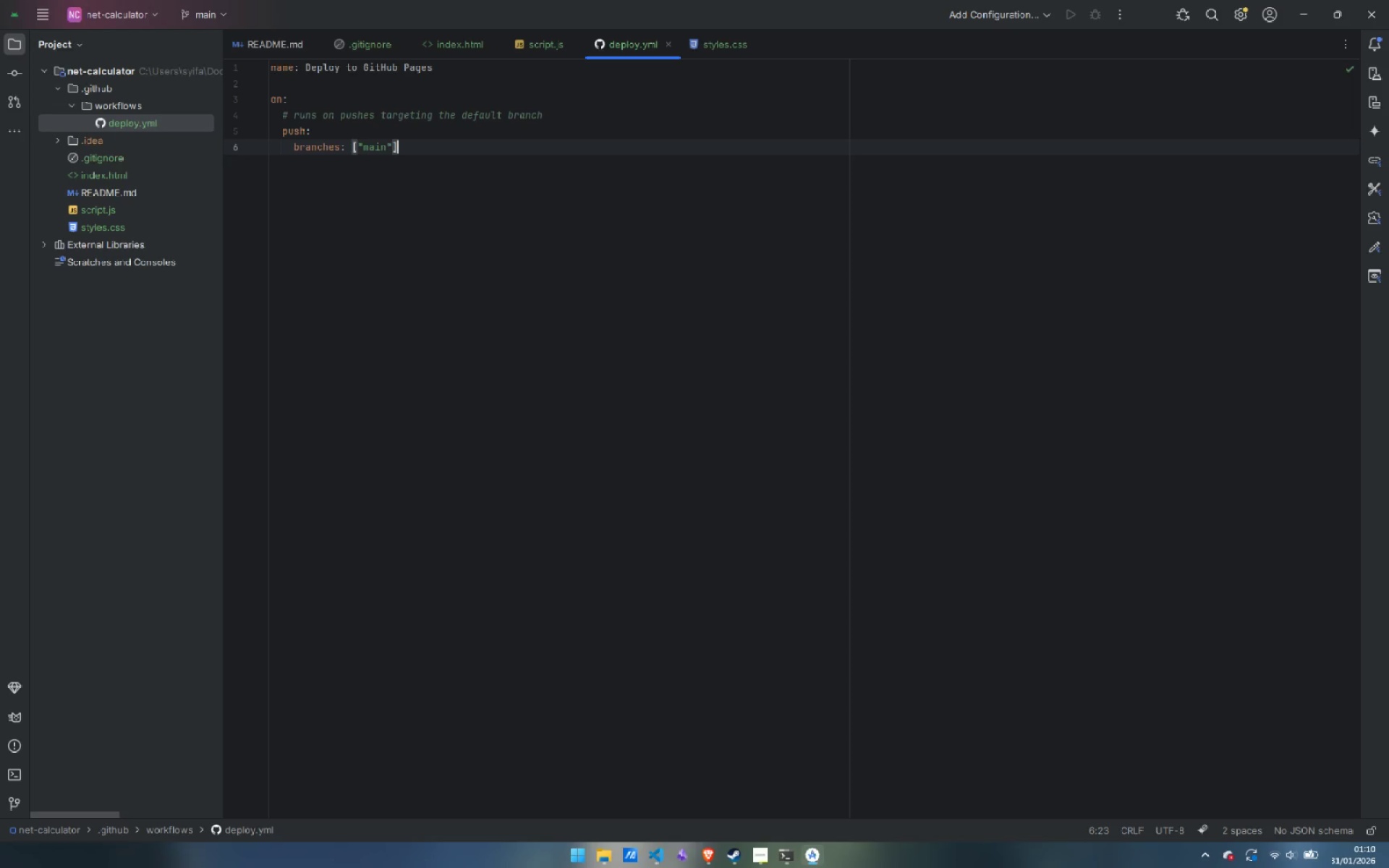 
key(Enter)
 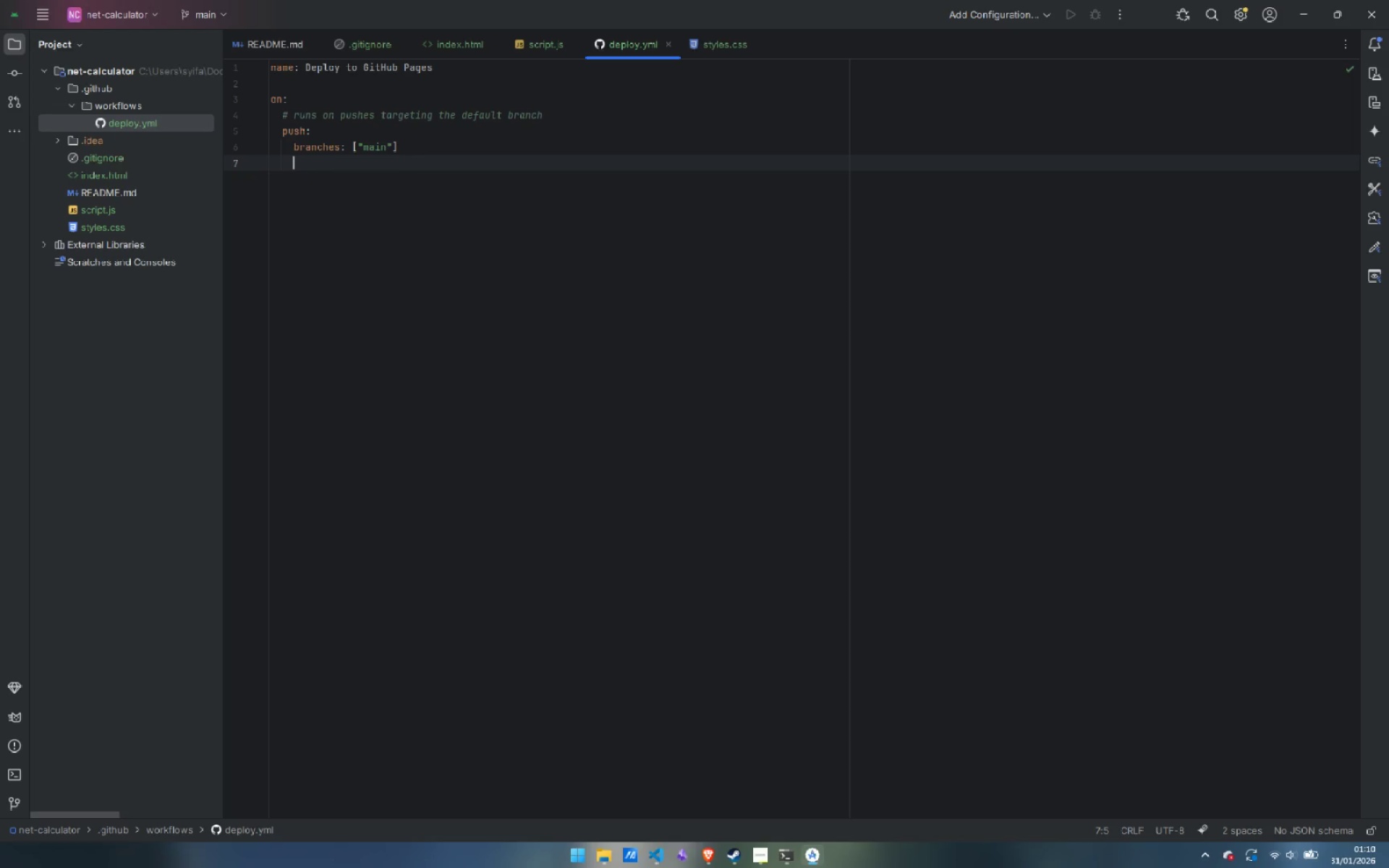 
key(Enter)
 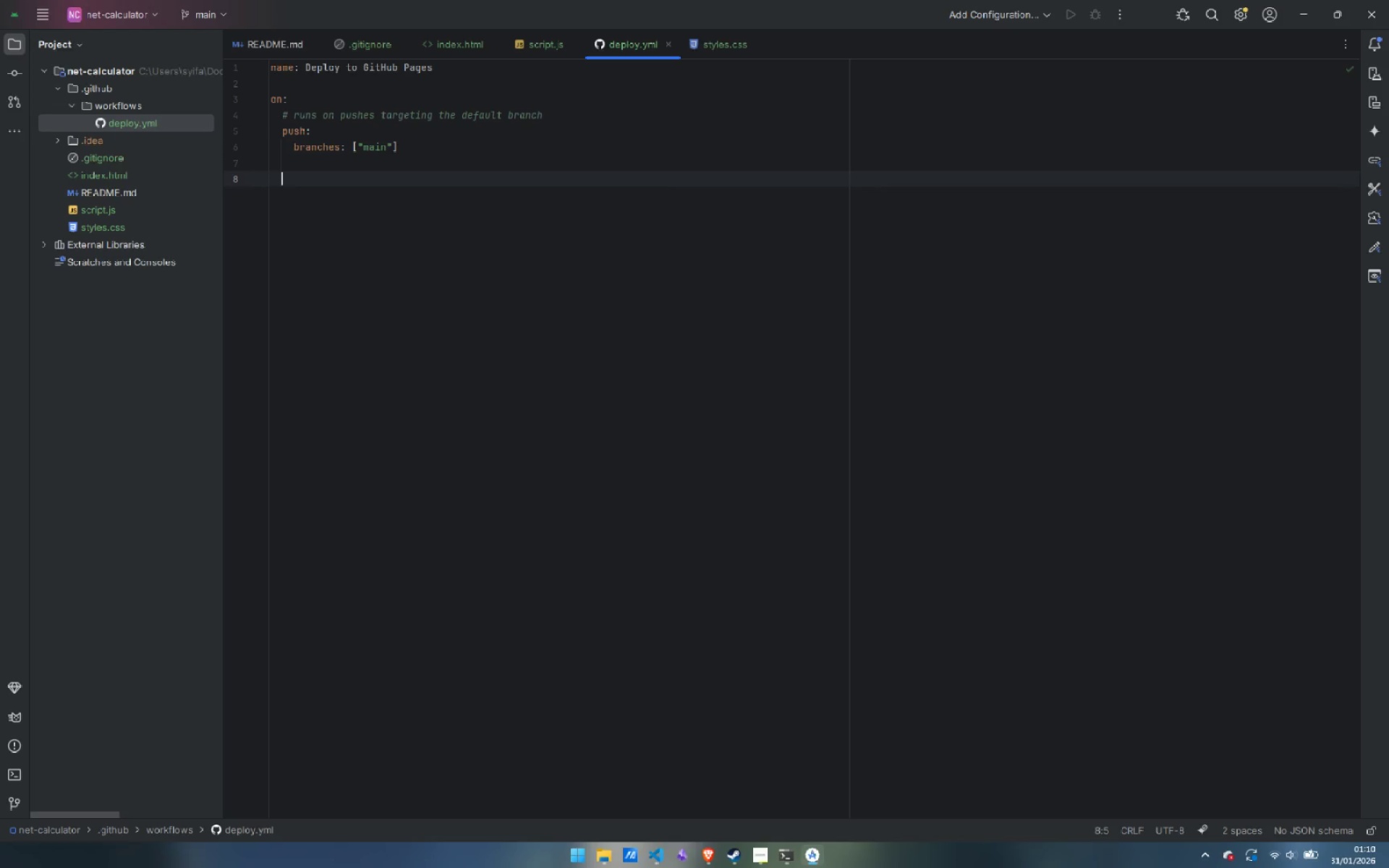 
key(Backspace)
 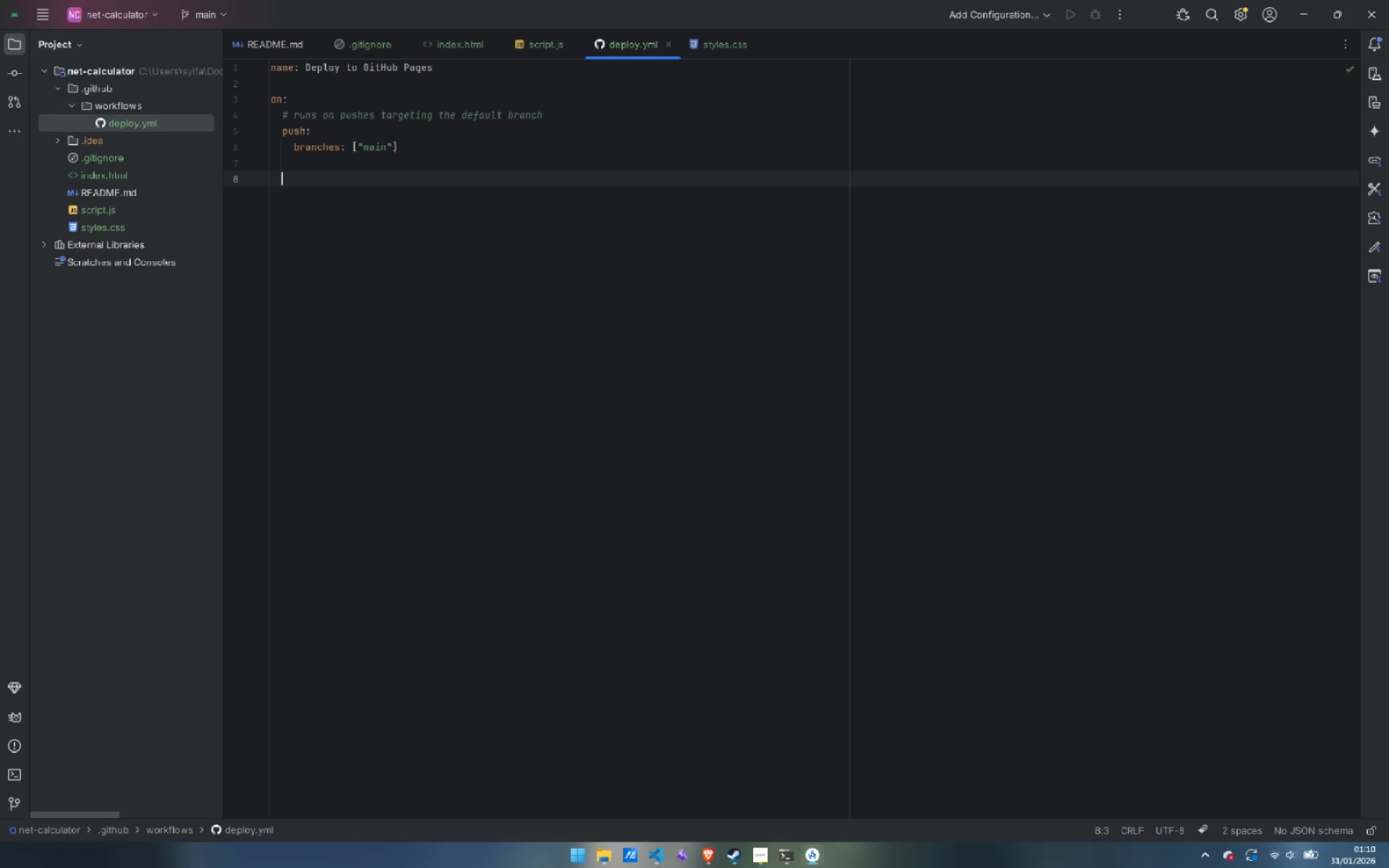 
type(# allow to run )
 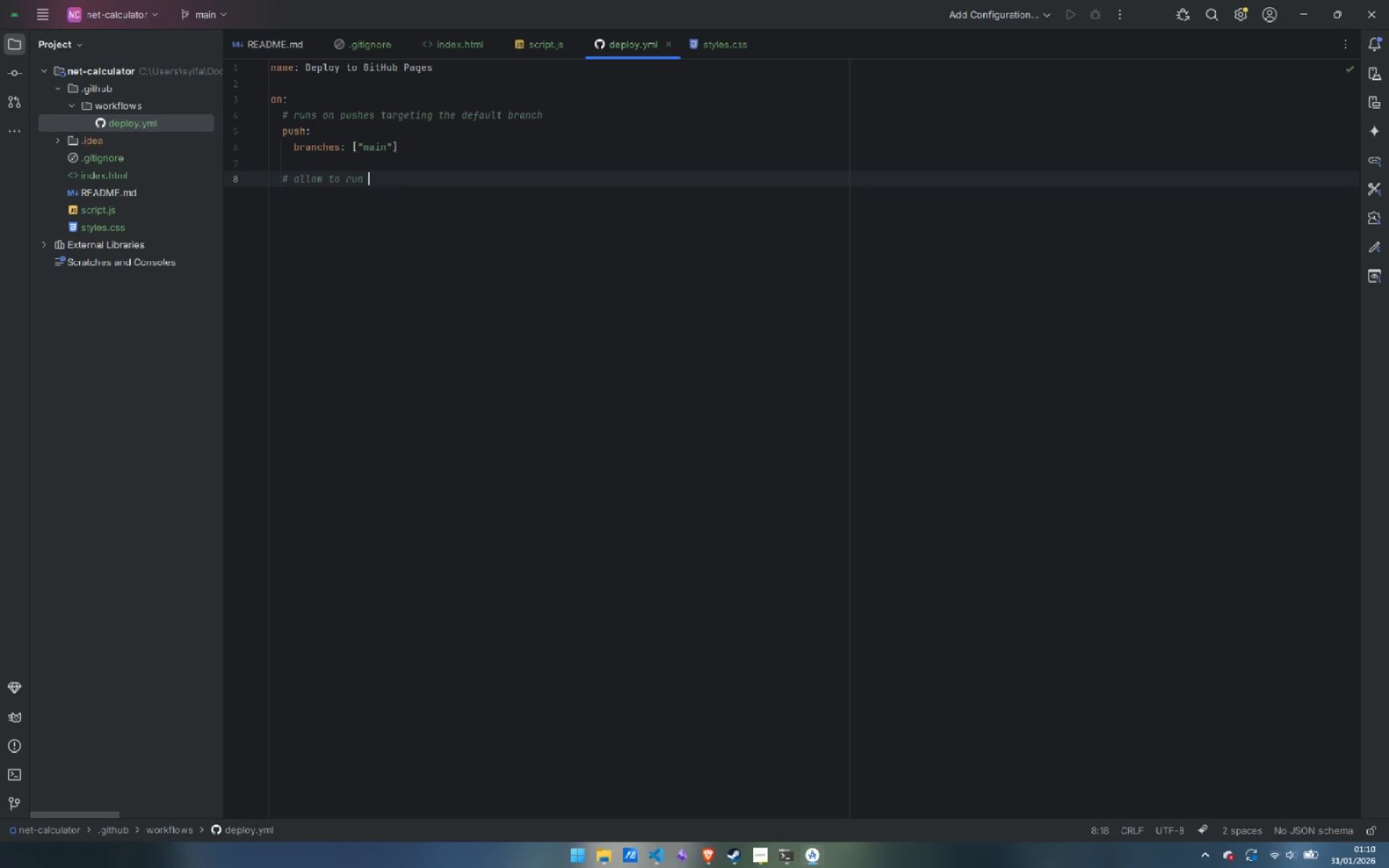 
type(workflow manually)
 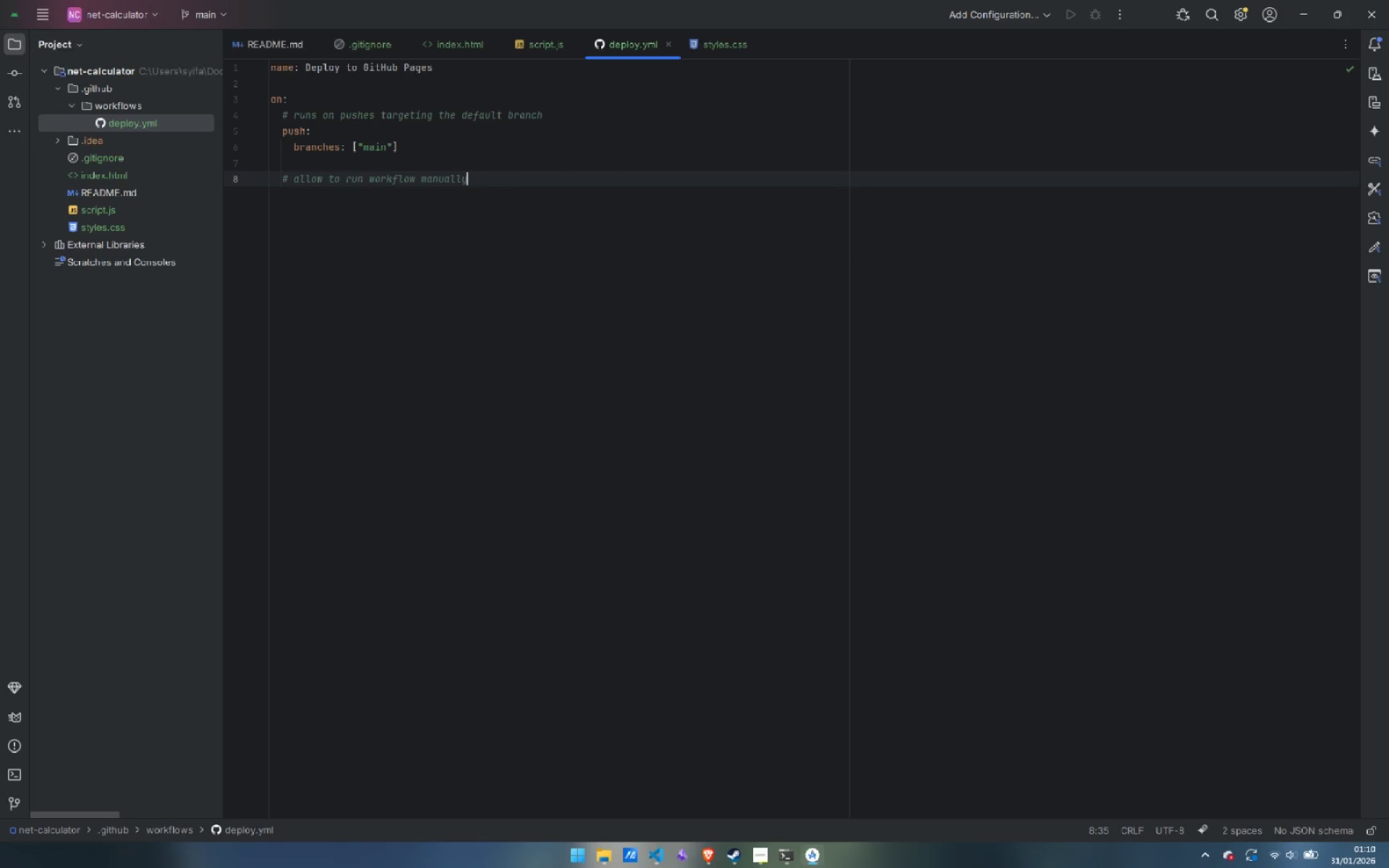 
key(Enter)
 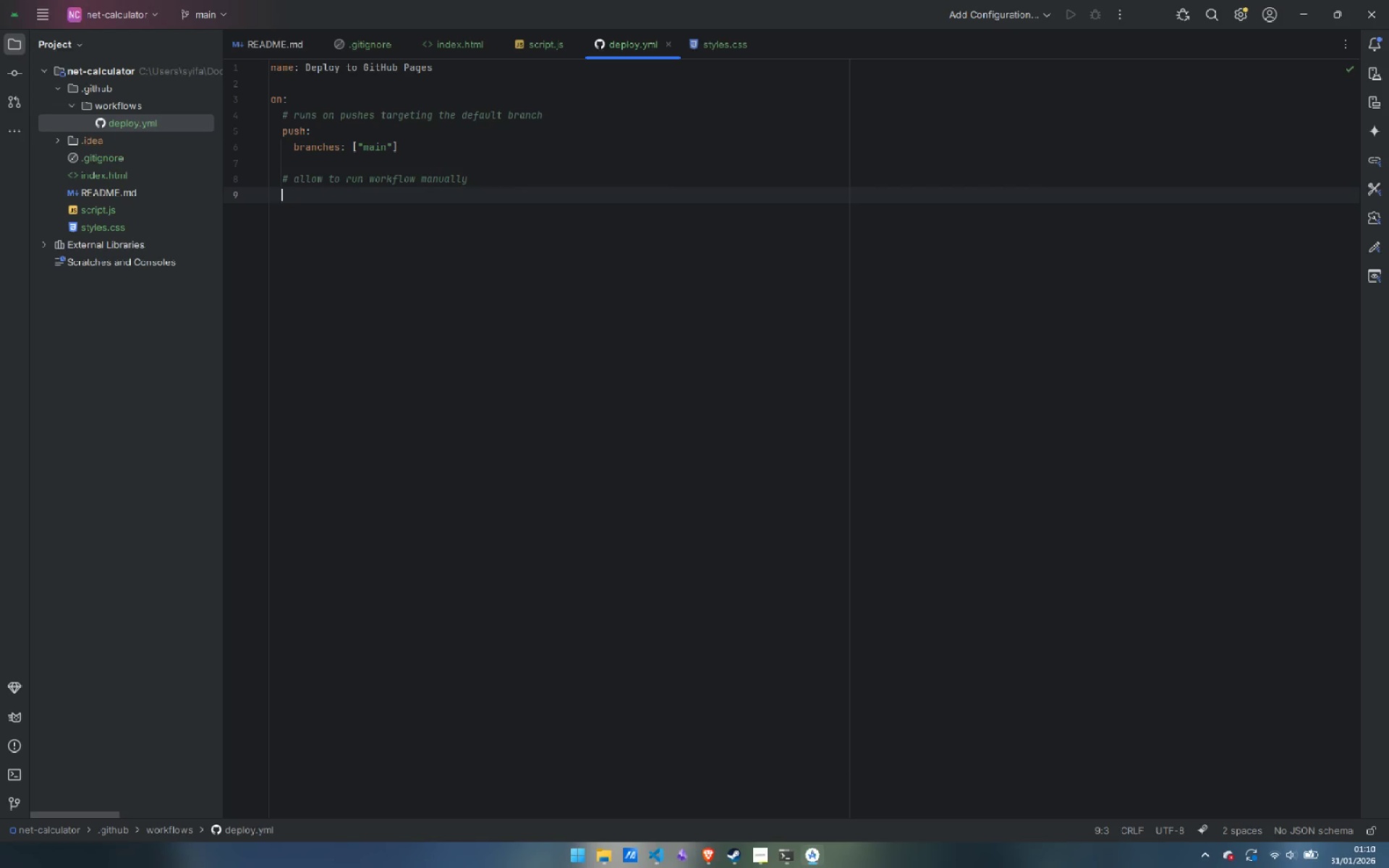 
type(workflow_dispt)
key(Backspace)
type(atch)
 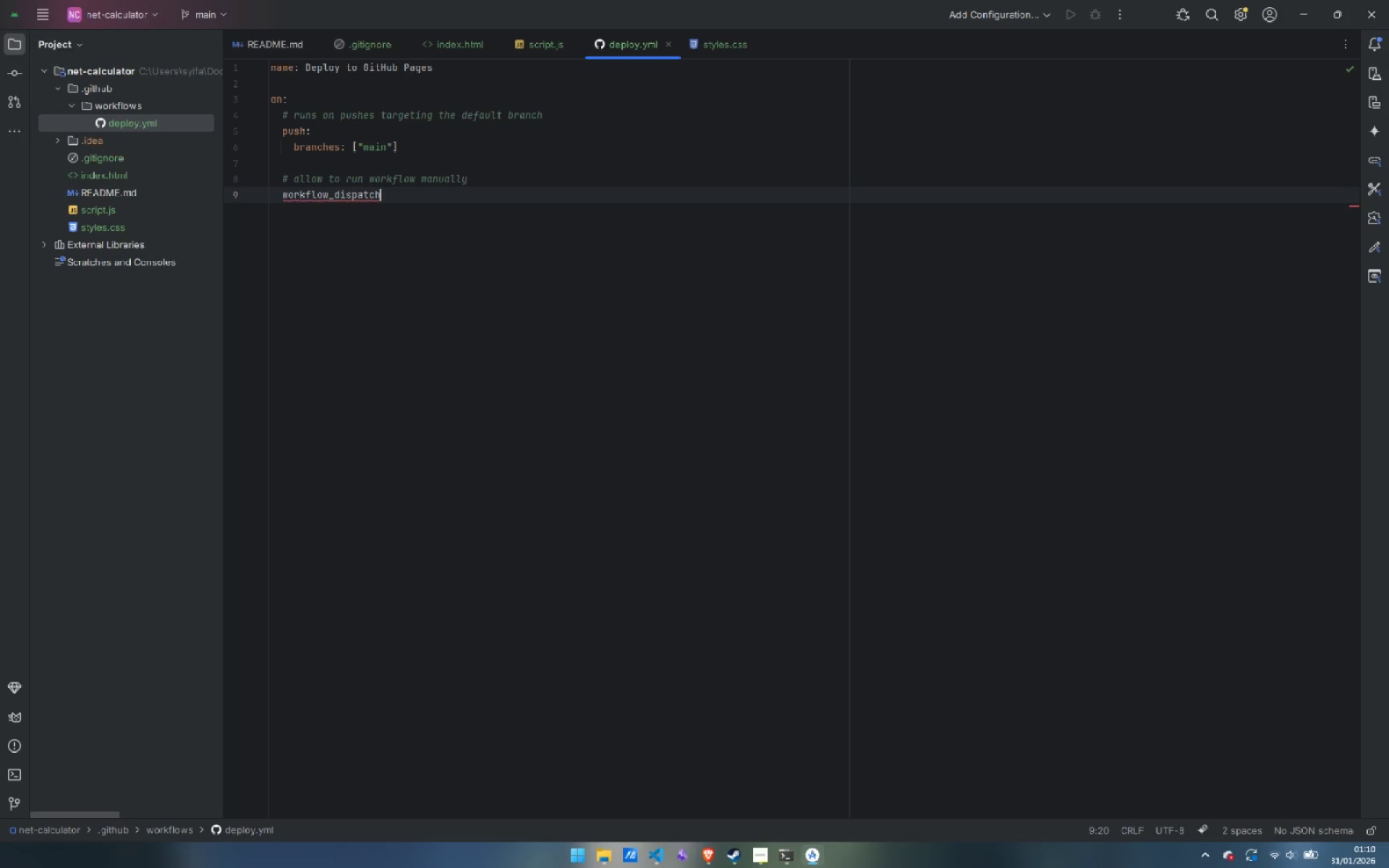 
key(Shift+Semicolon)
 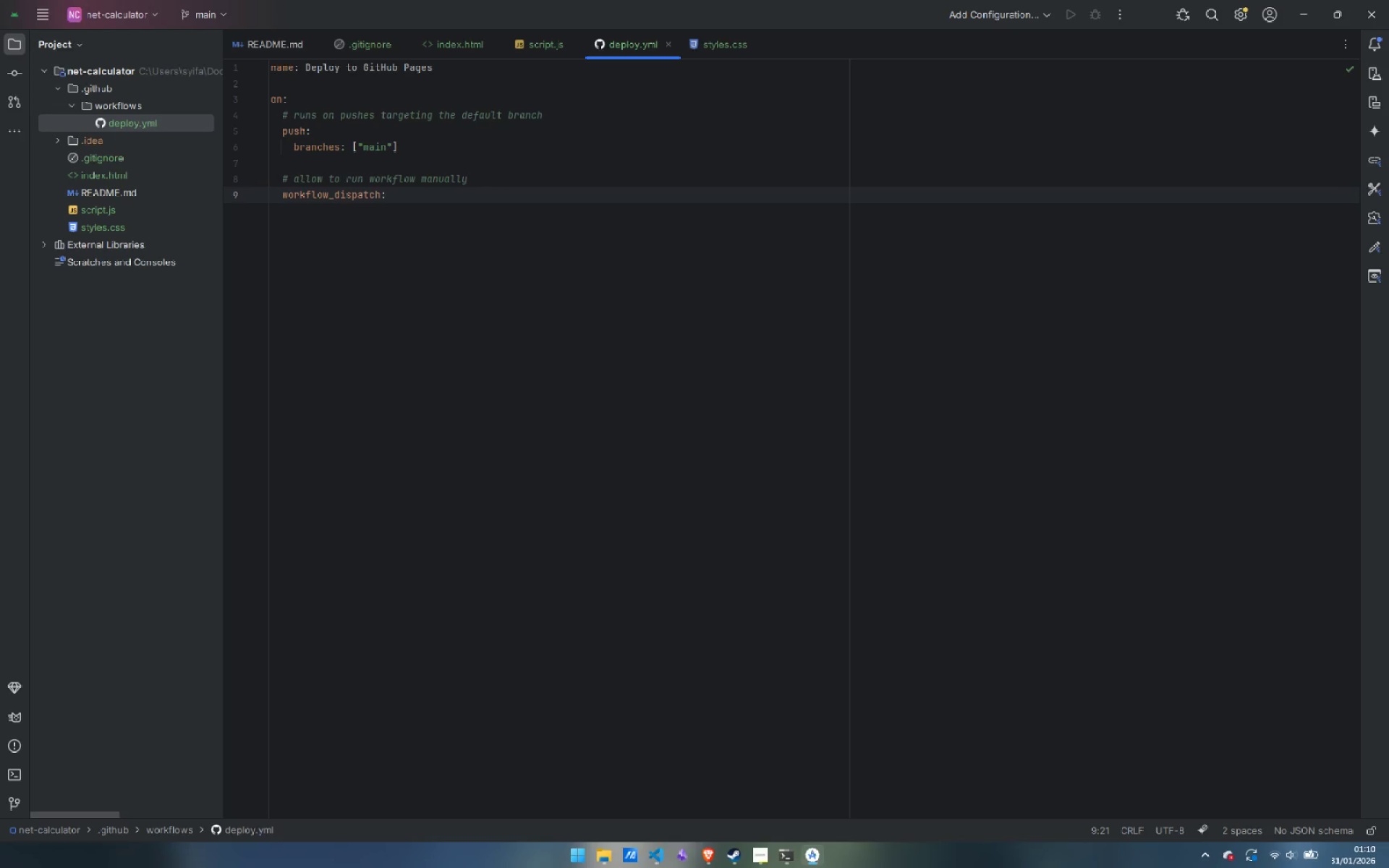 
key(Enter)
 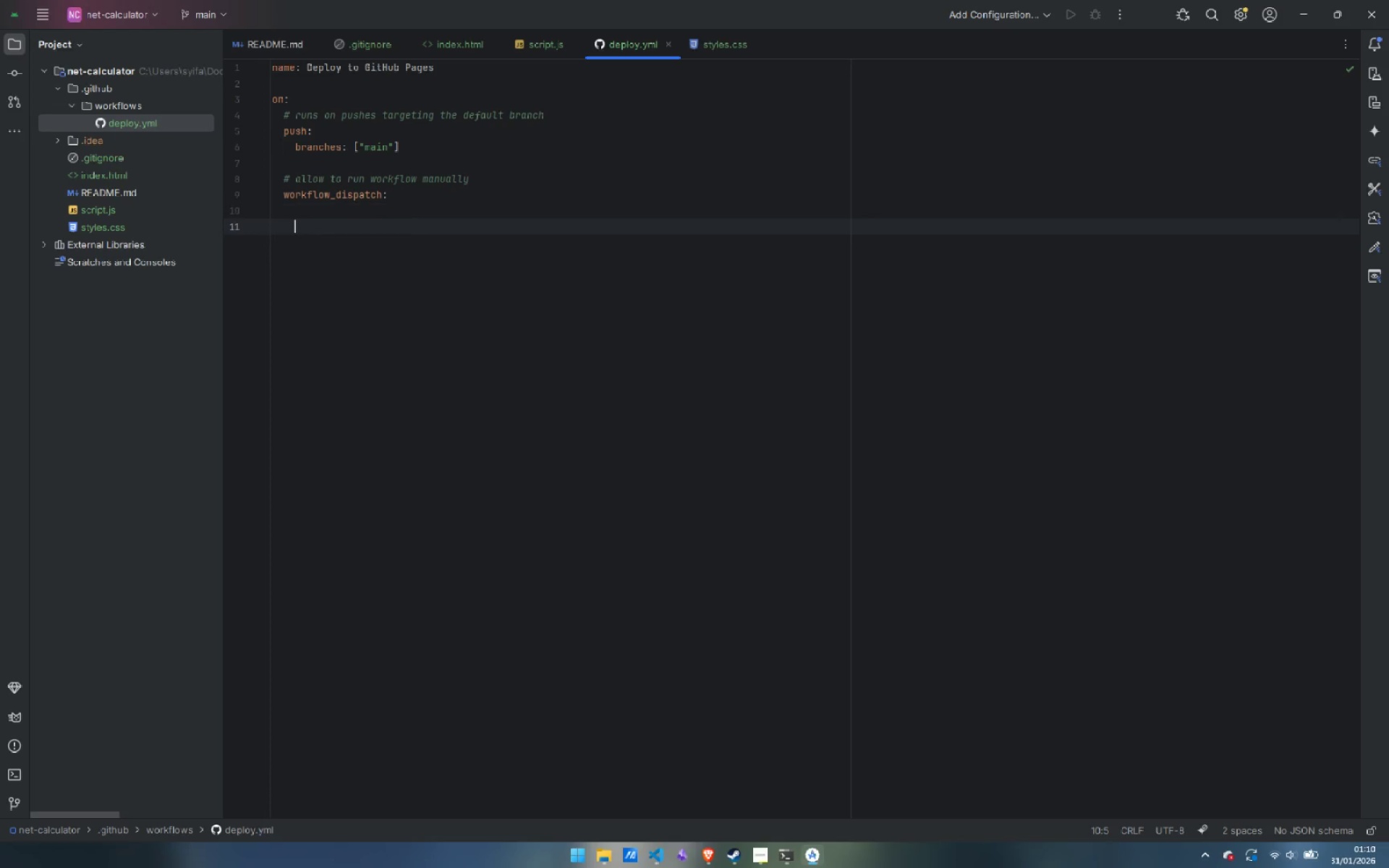 
key(Enter)
 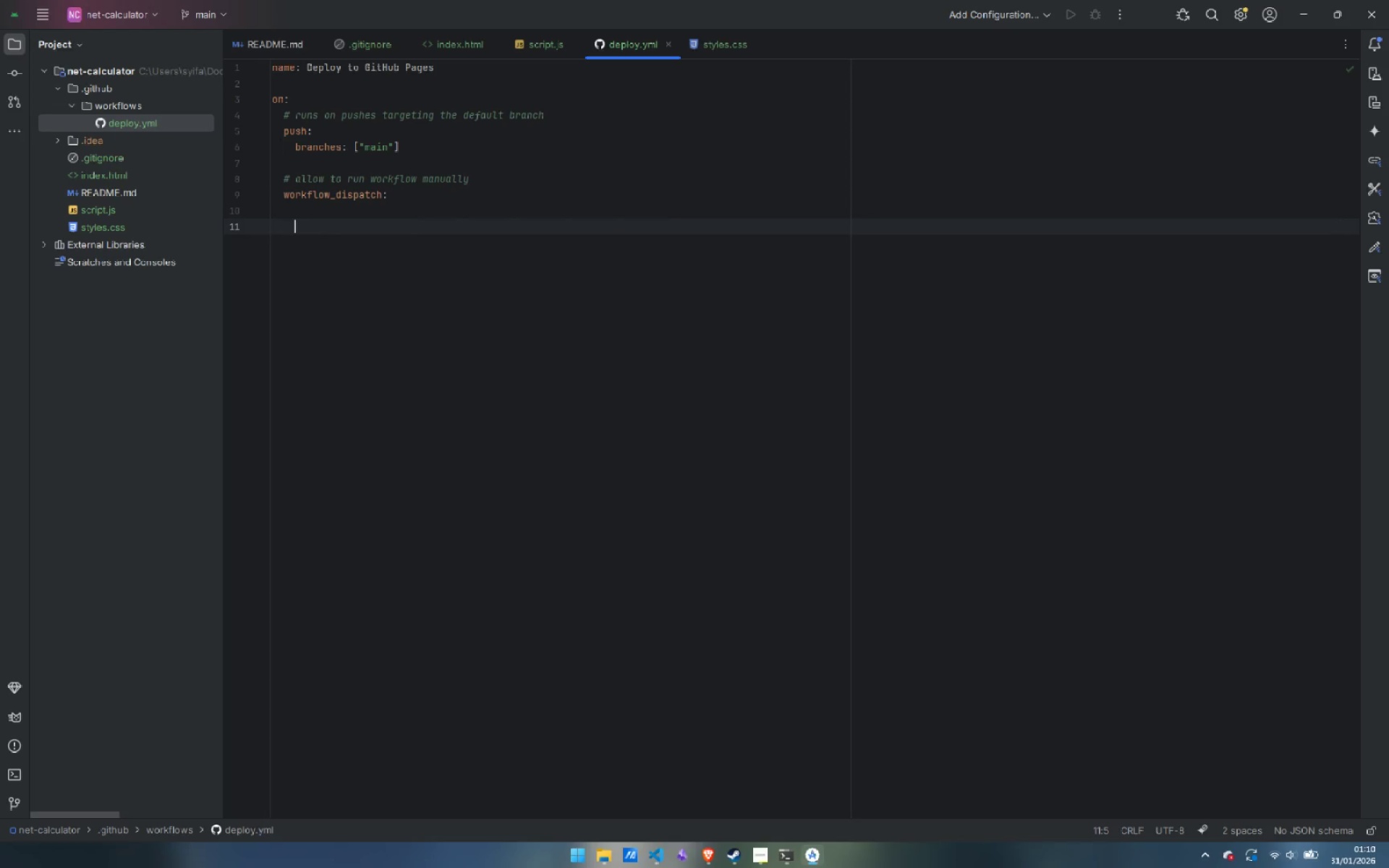 
key(Backspace)
key(Backspace)
type(# set )
key(Backspace)
type(s permissions of github token to allow deployment to github pages)
 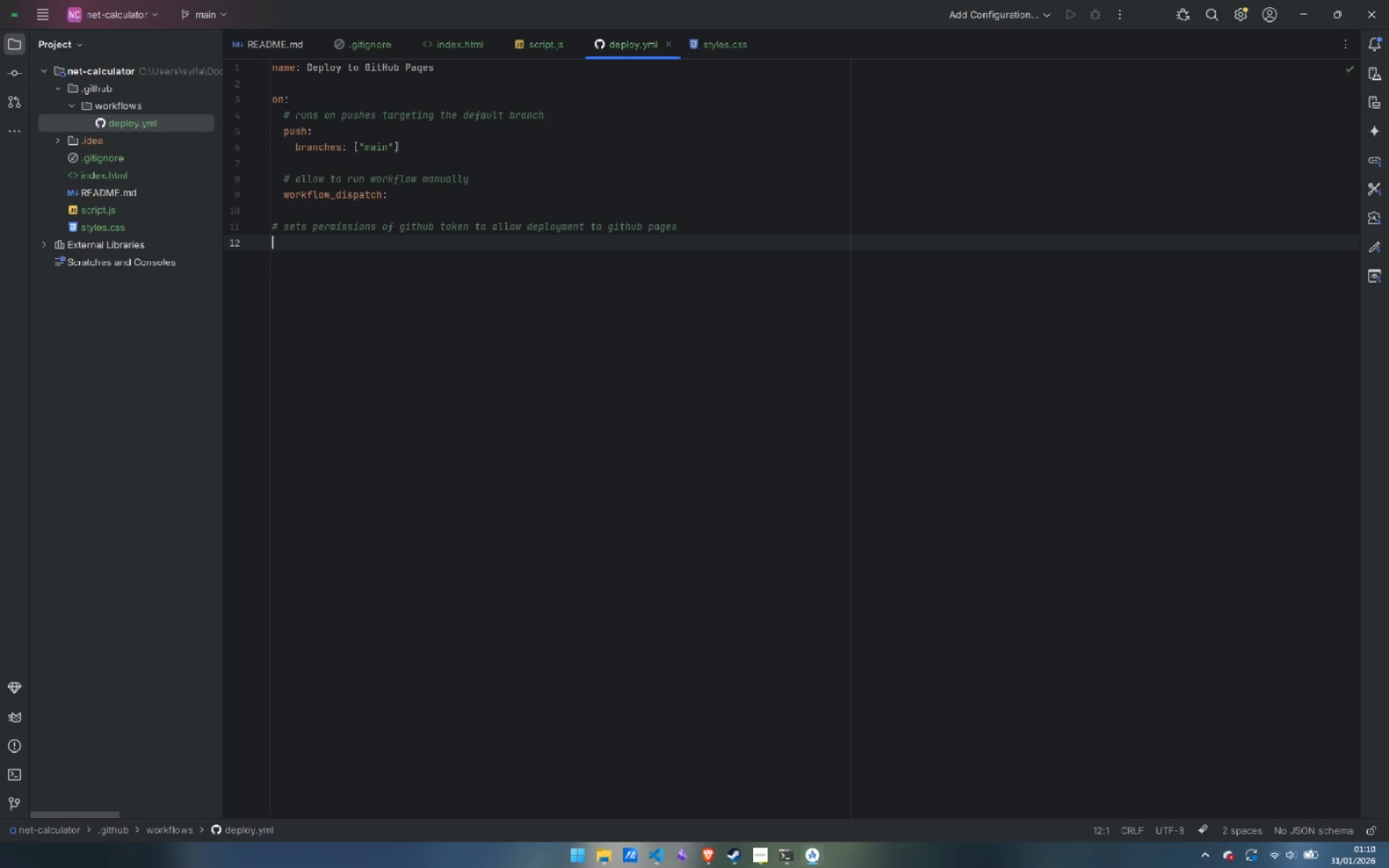 
 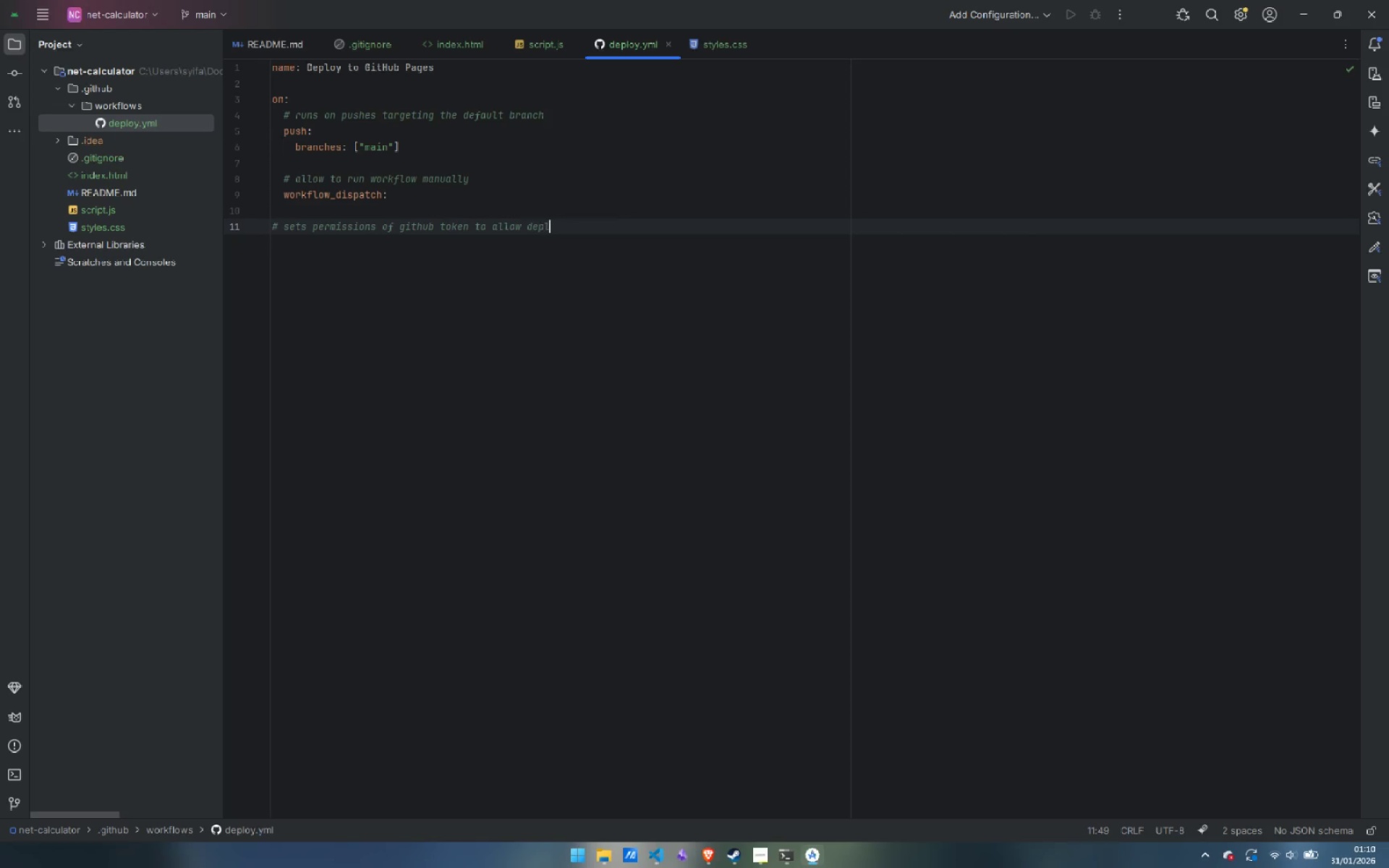 
key(Enter)
 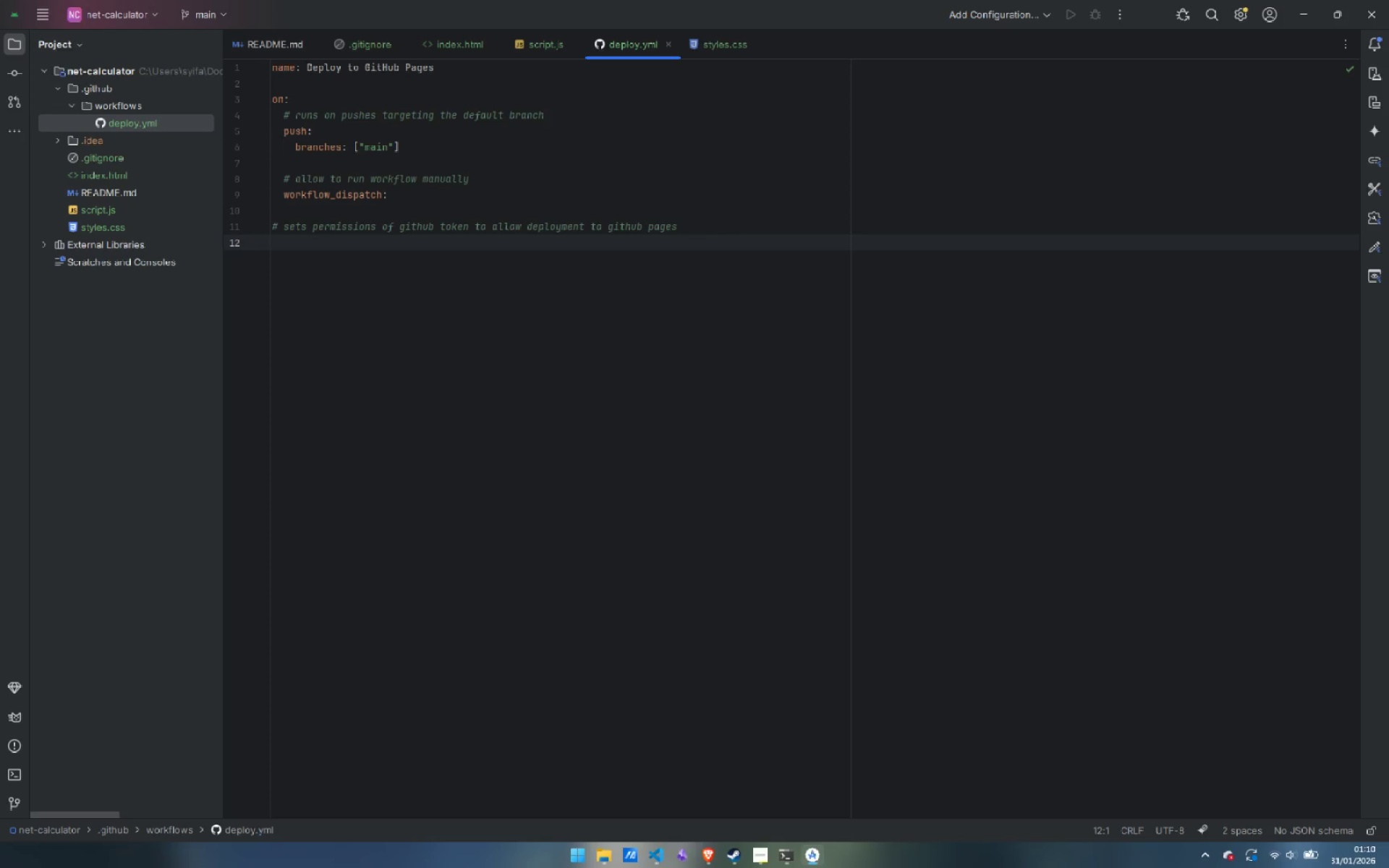 
type(permissions:)
 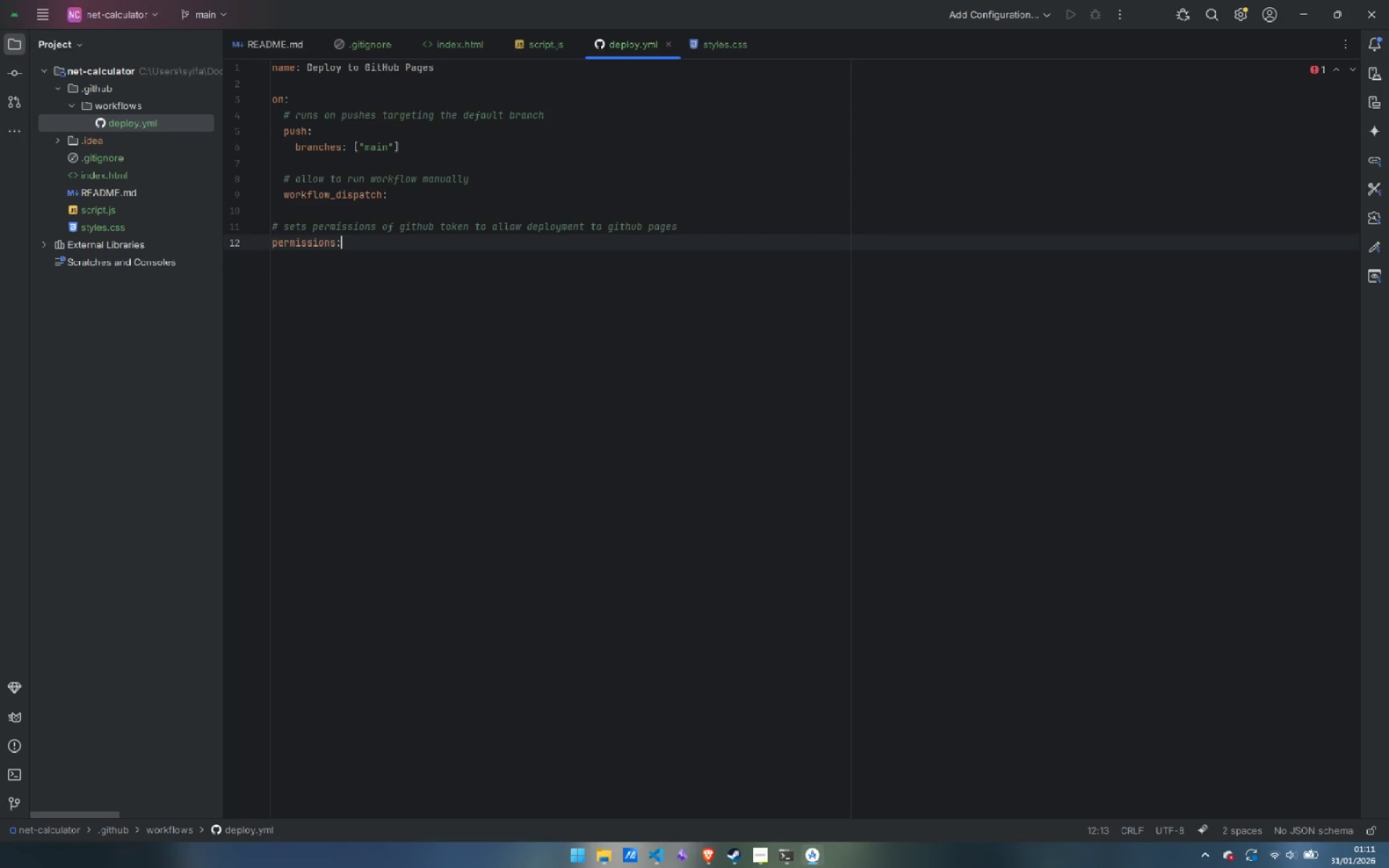 
key(Enter)
 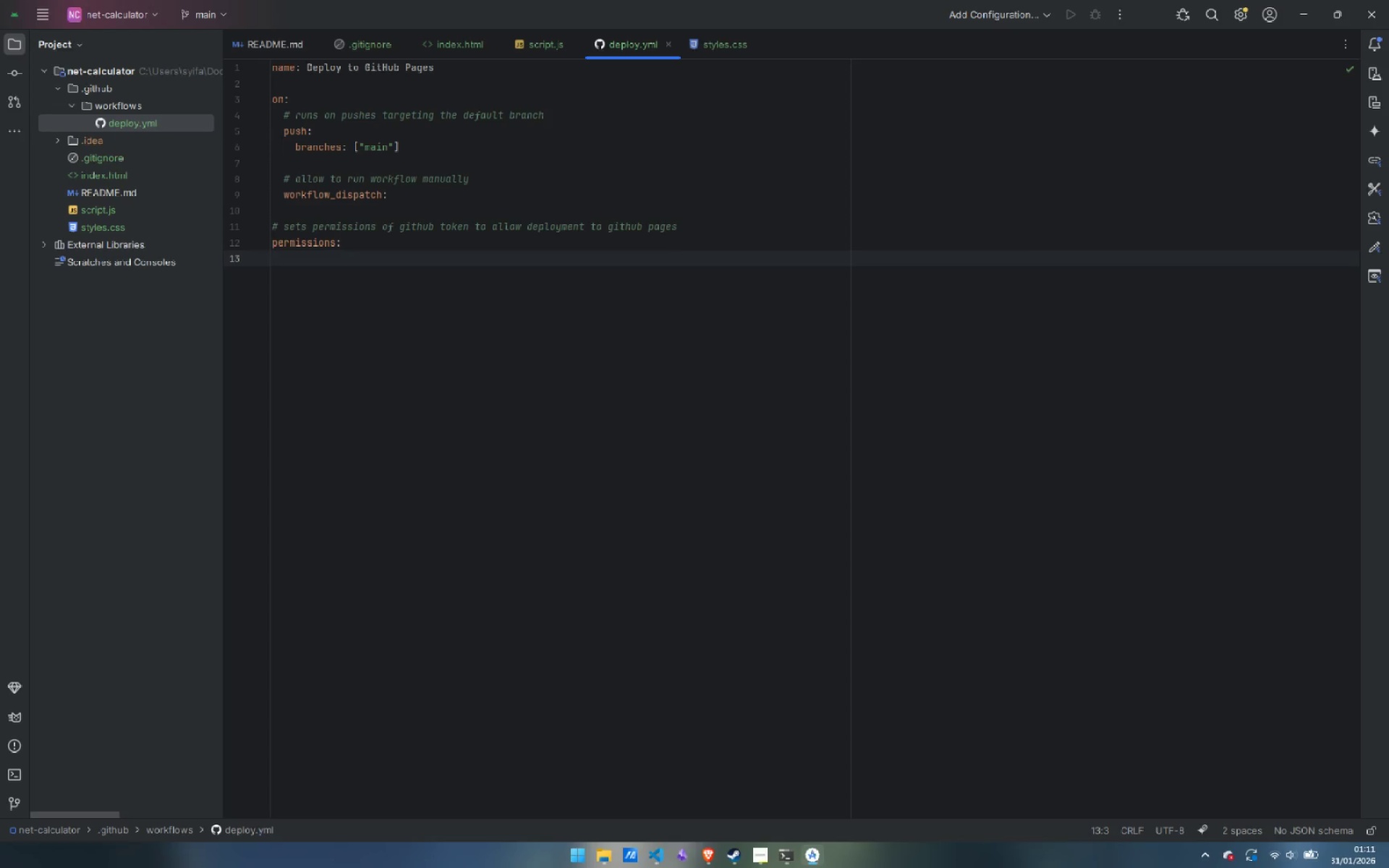 
type(contents: read)
 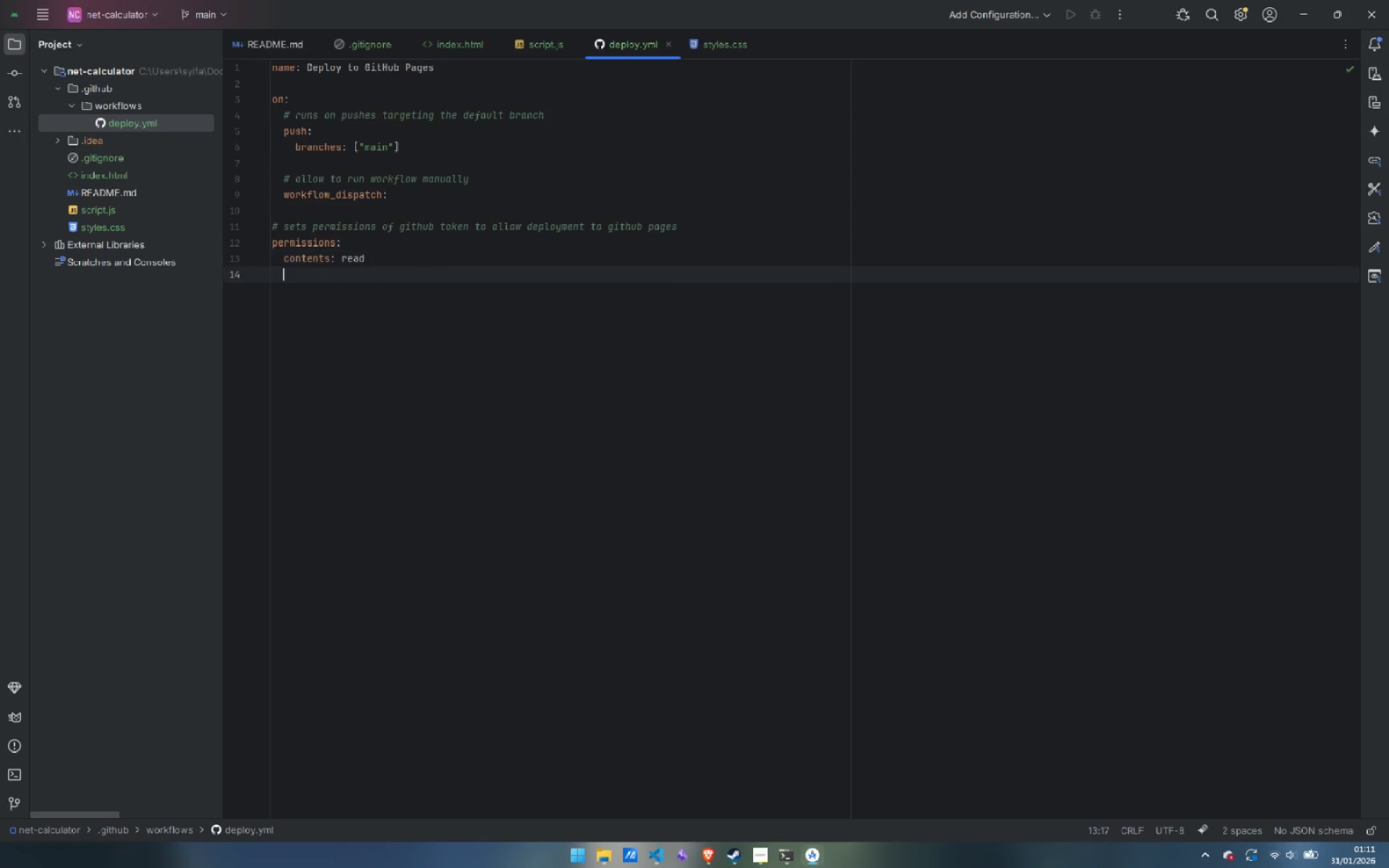 
 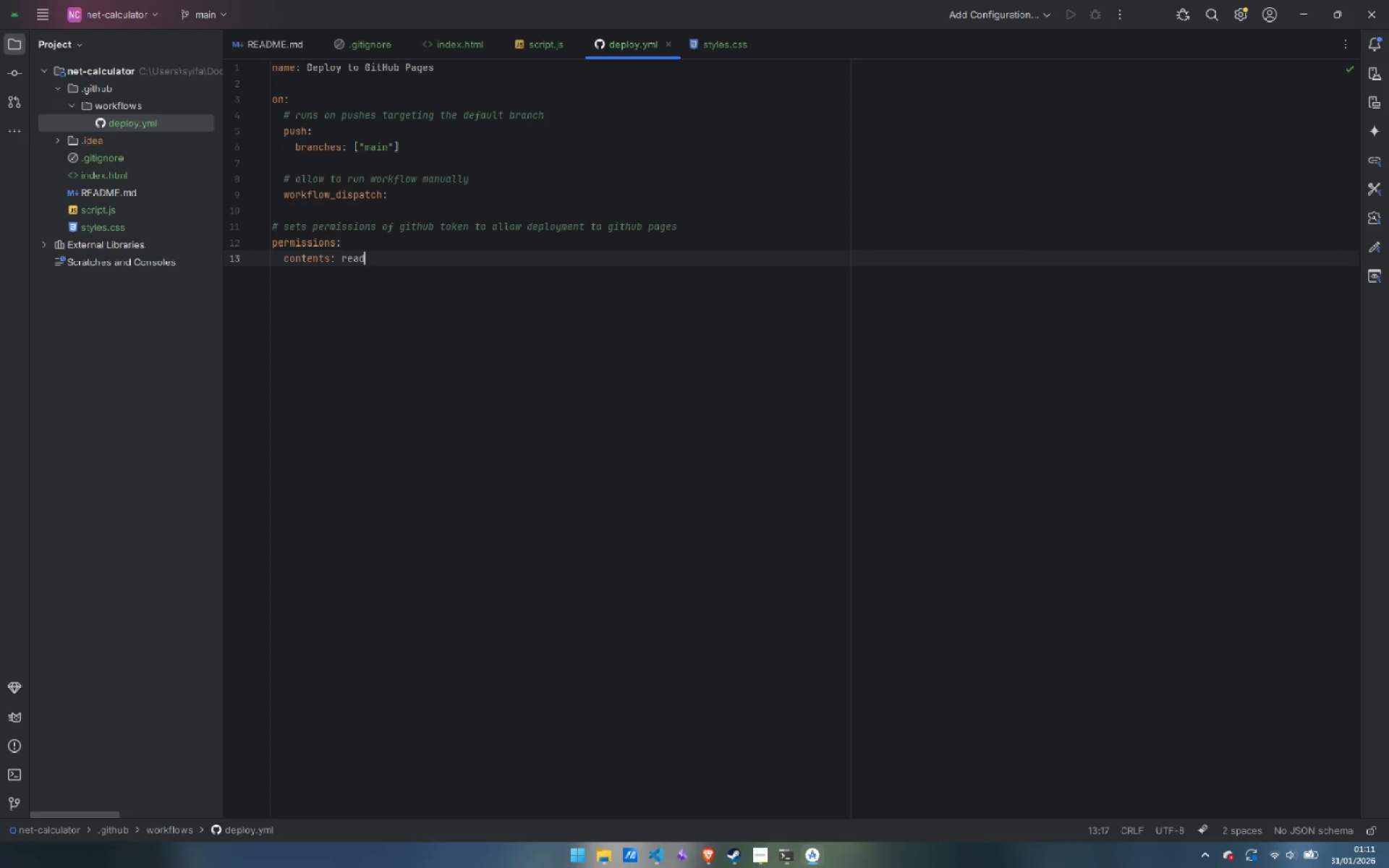 
key(Enter)
 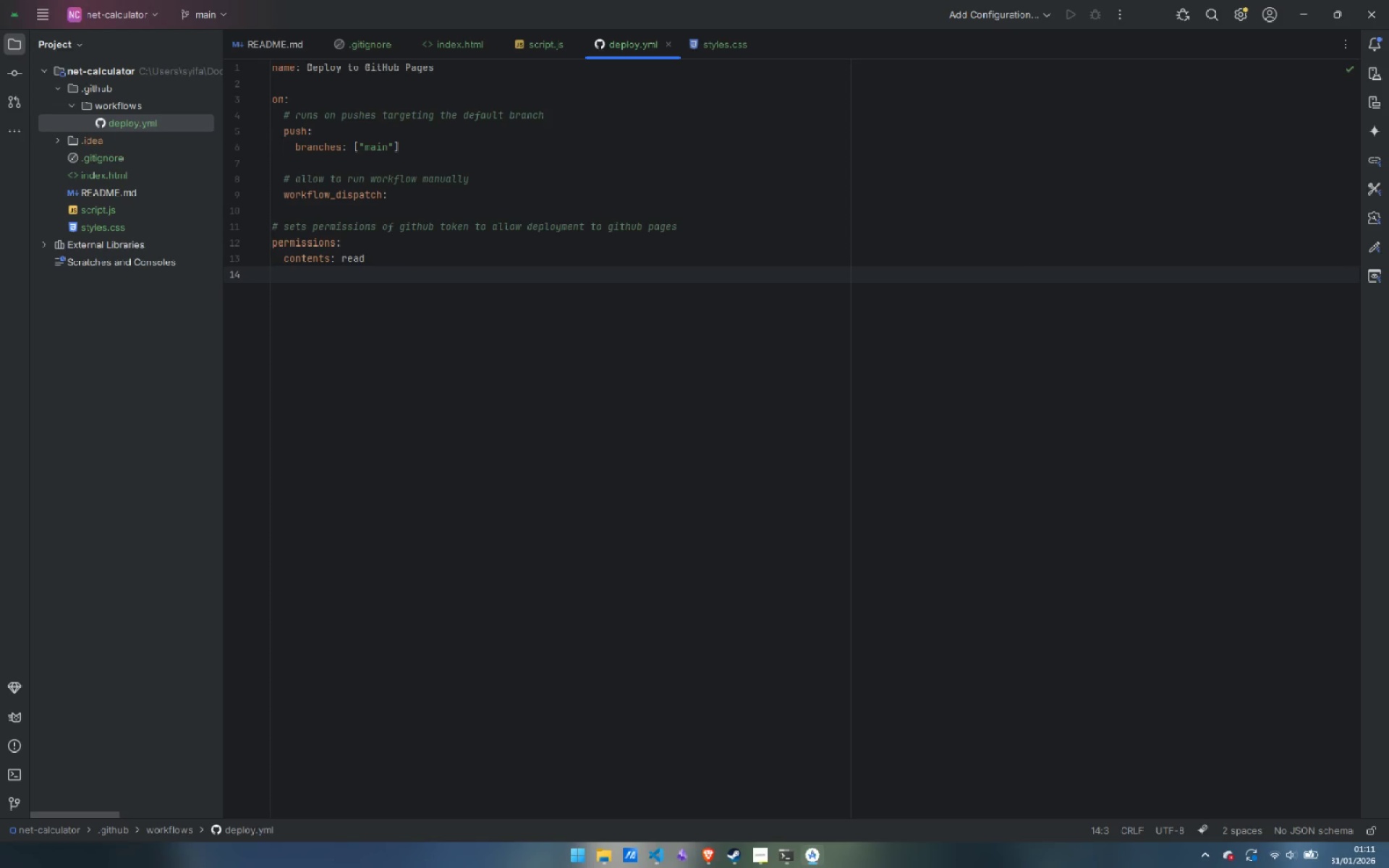 
type(pages: writer)
key(Backspace)
 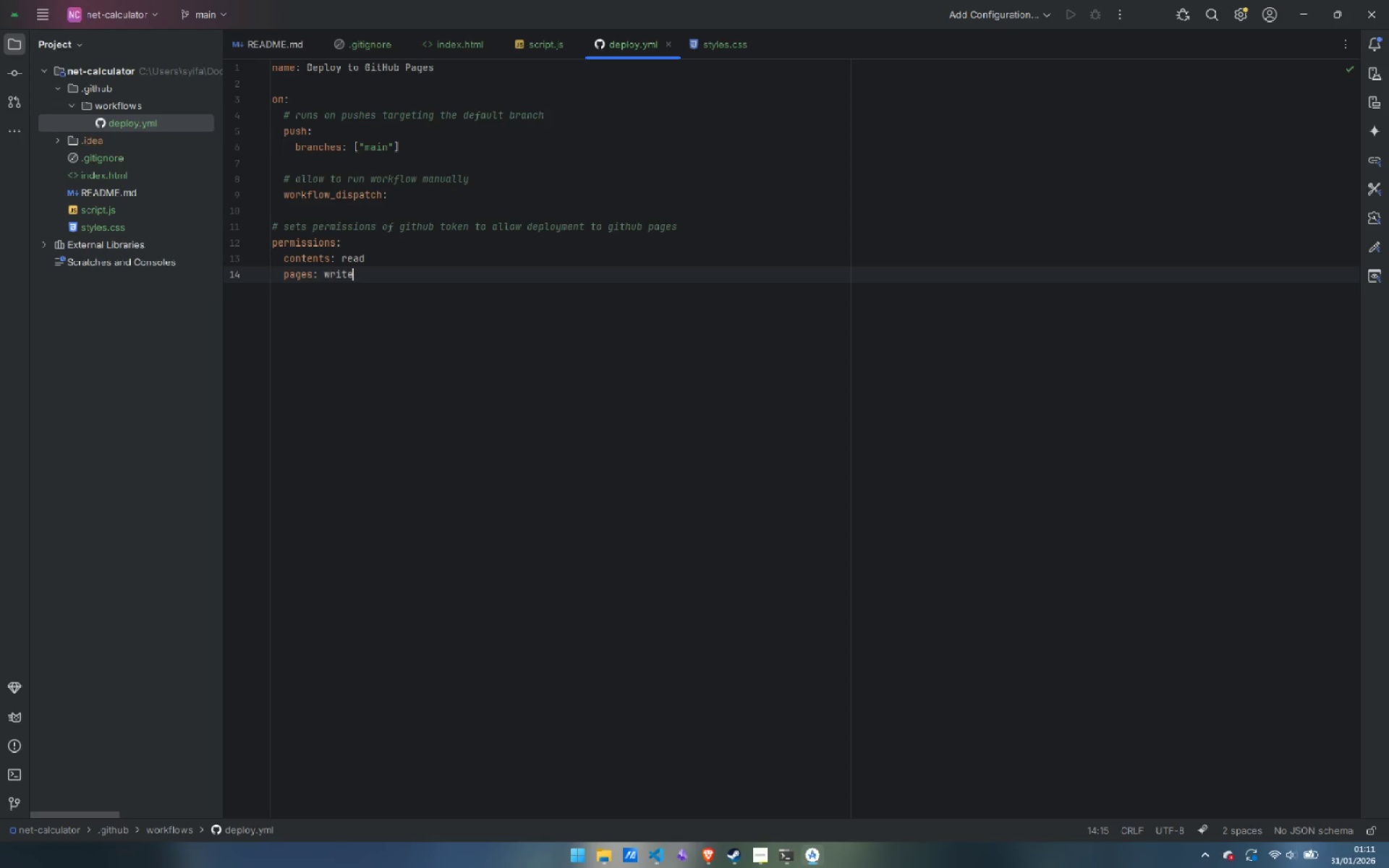 
key(Enter)
 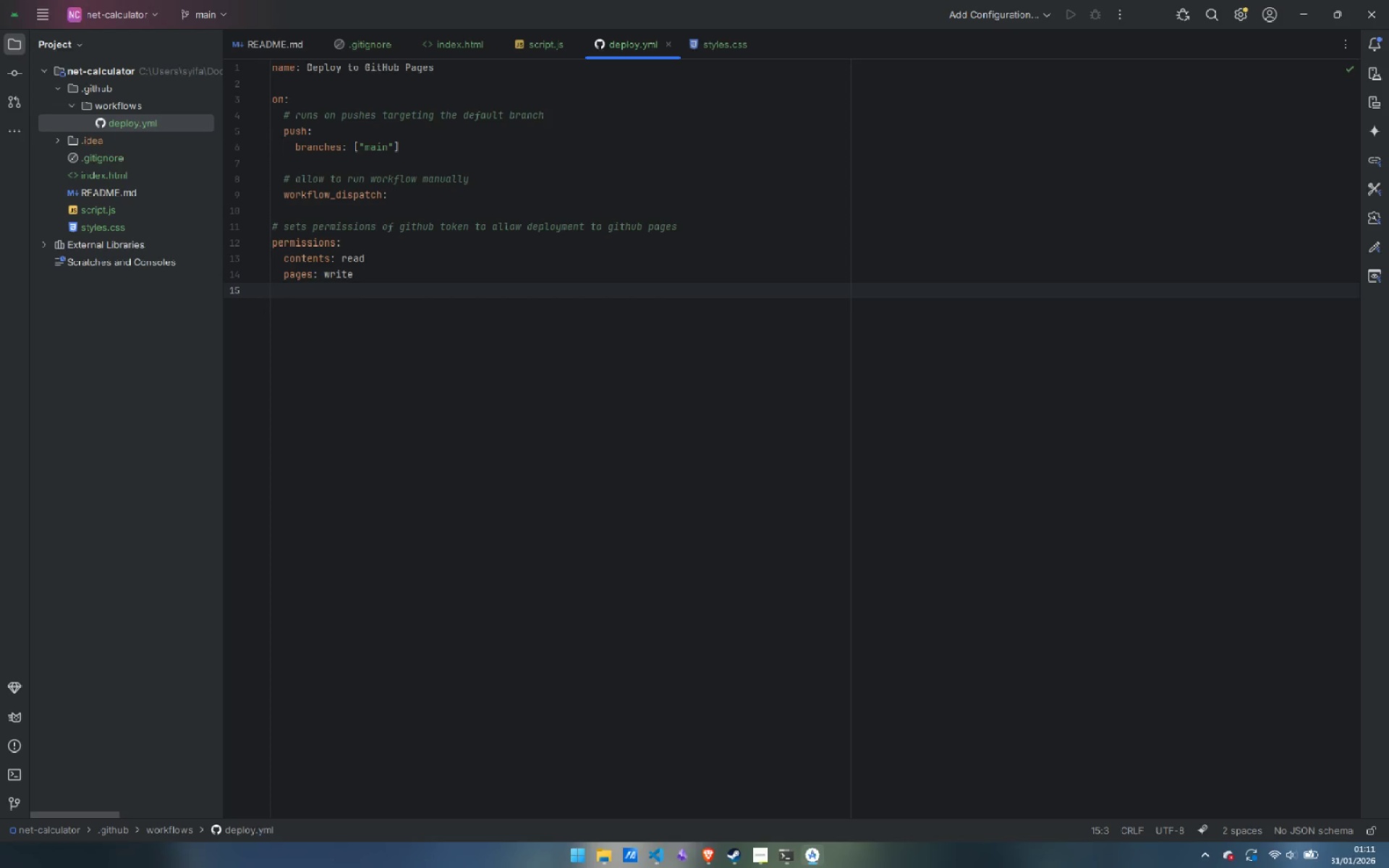 
type(id-token: write)
 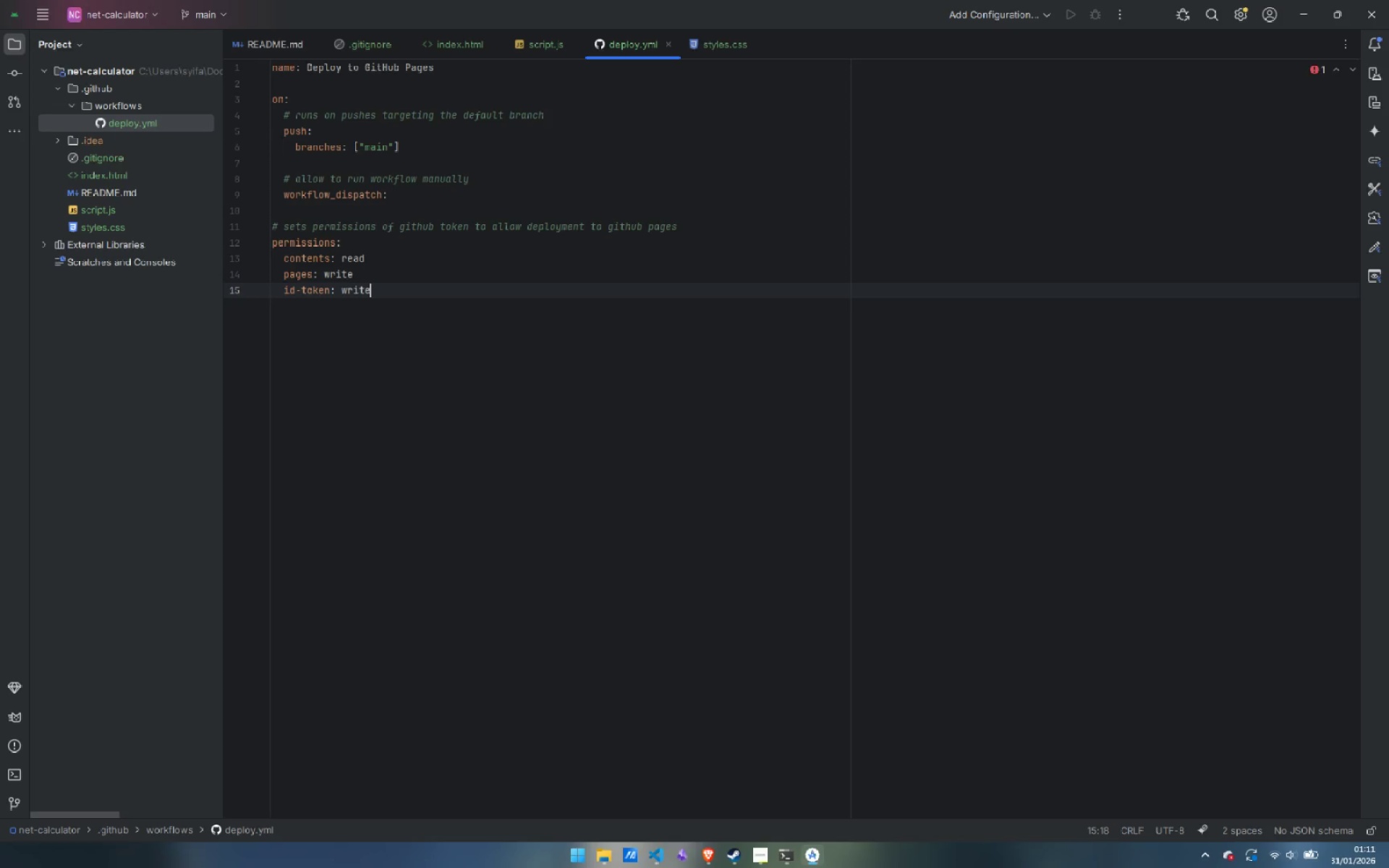 
key(Enter)
 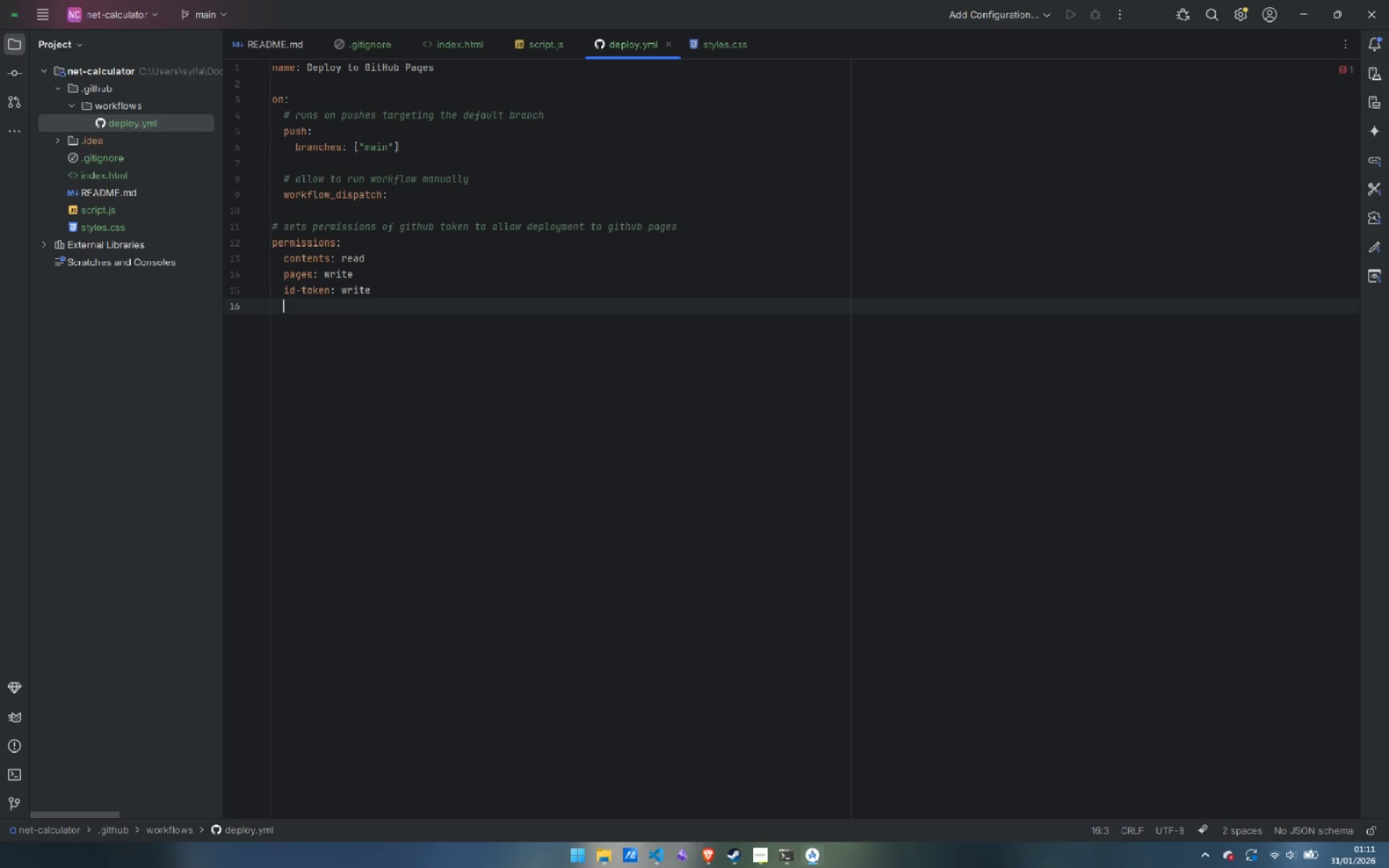 
key(Enter)
 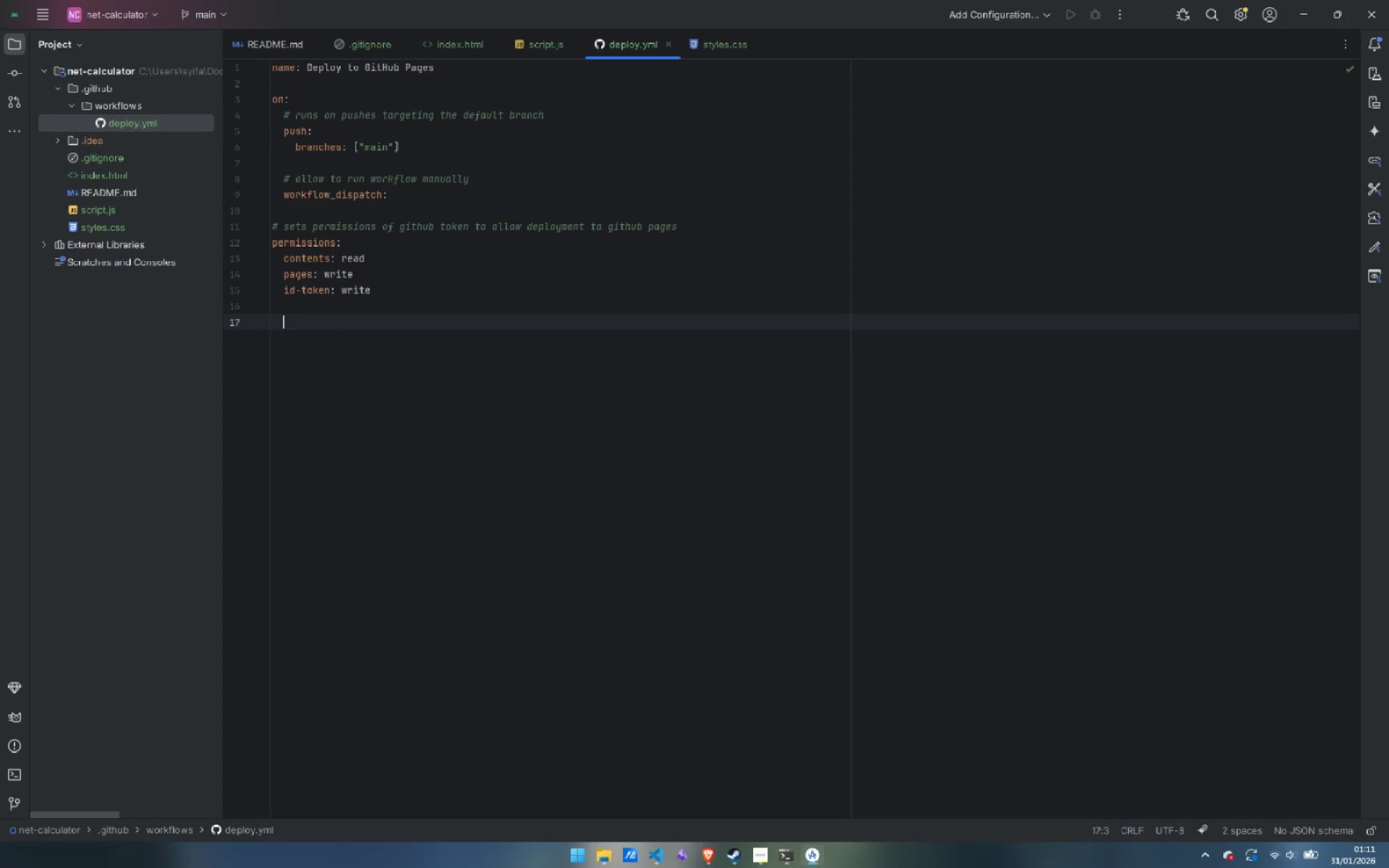 
key(Backspace)
 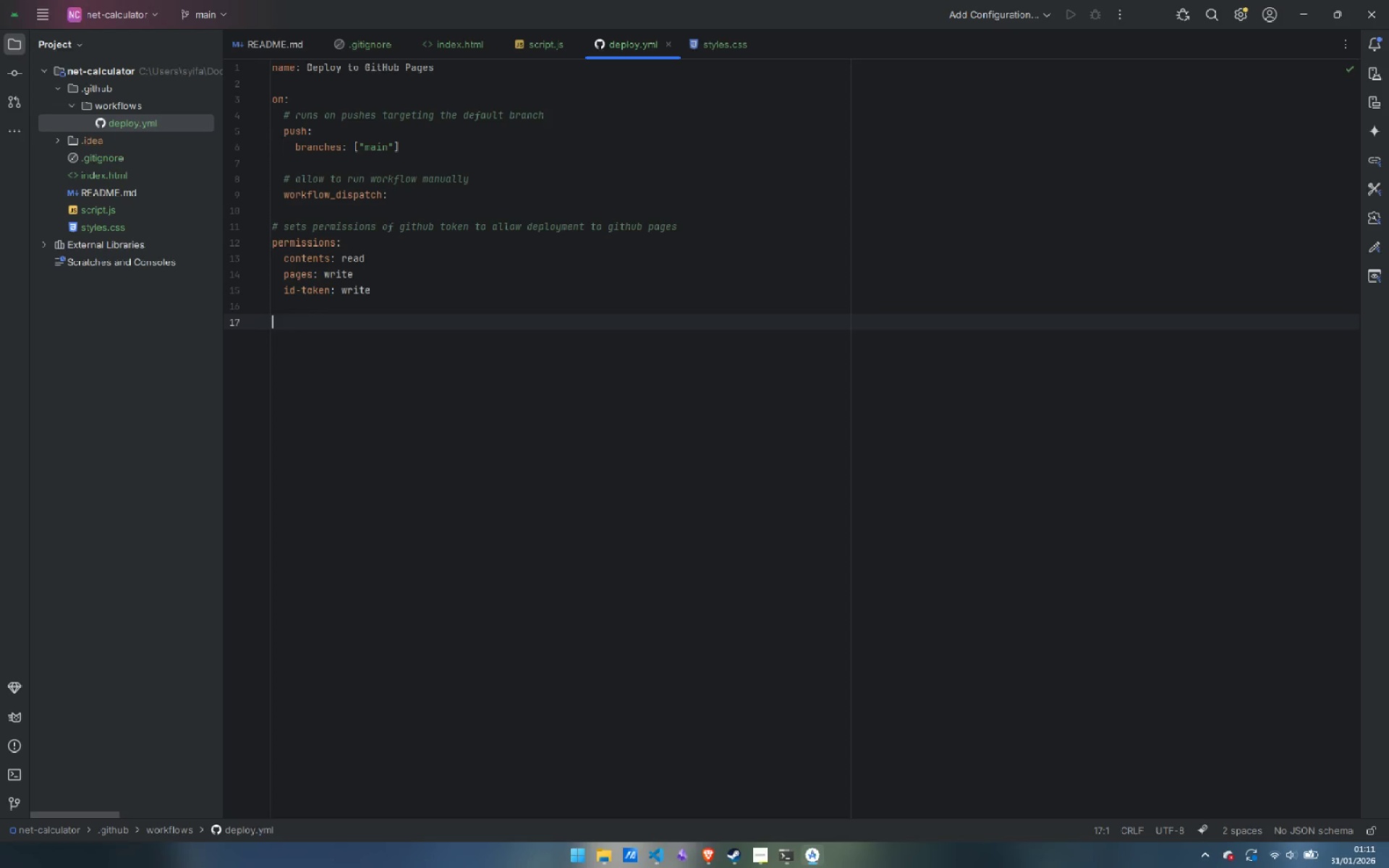 
wait(5.39)
 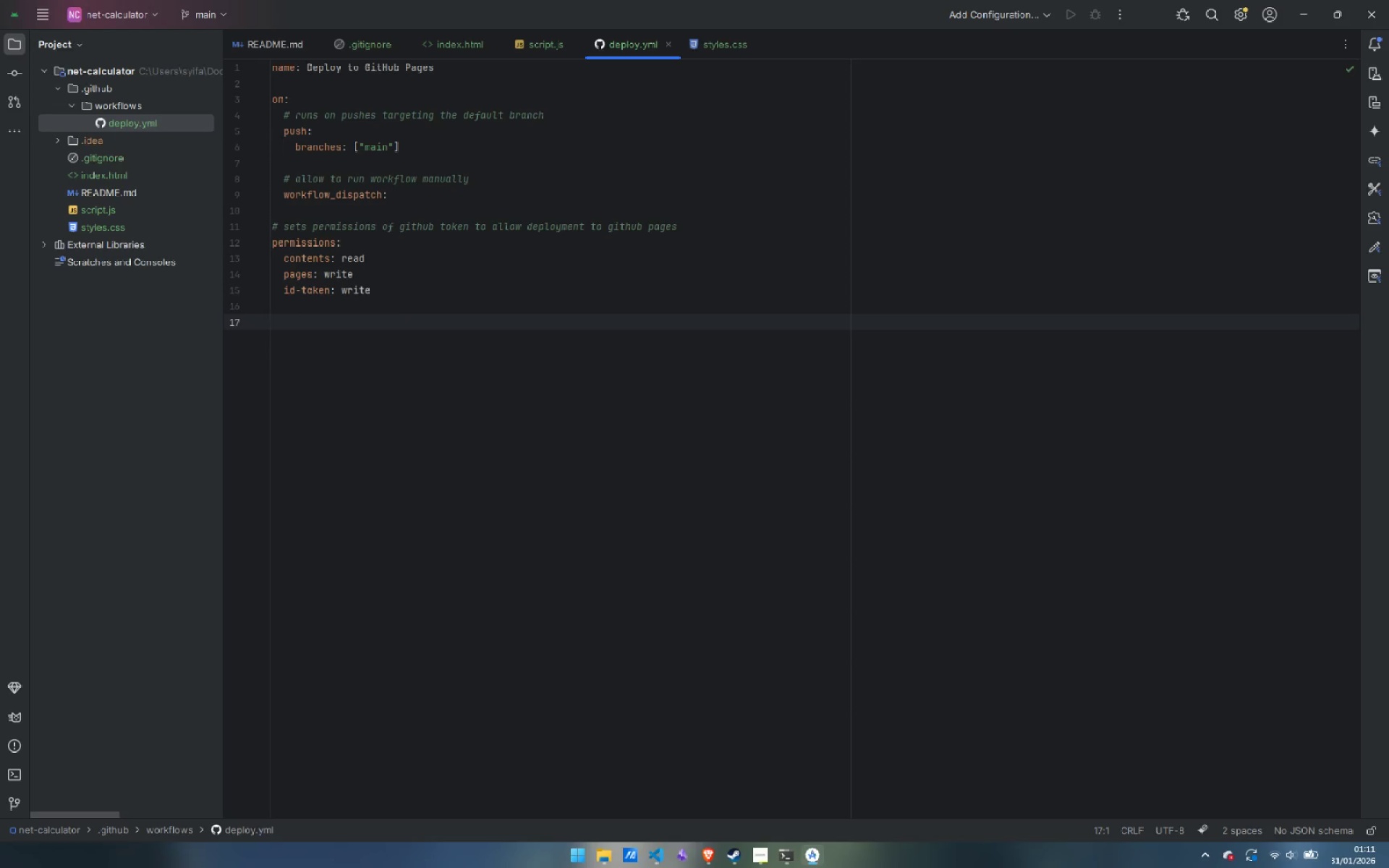 
type(# allow only one concurrent deployment)
 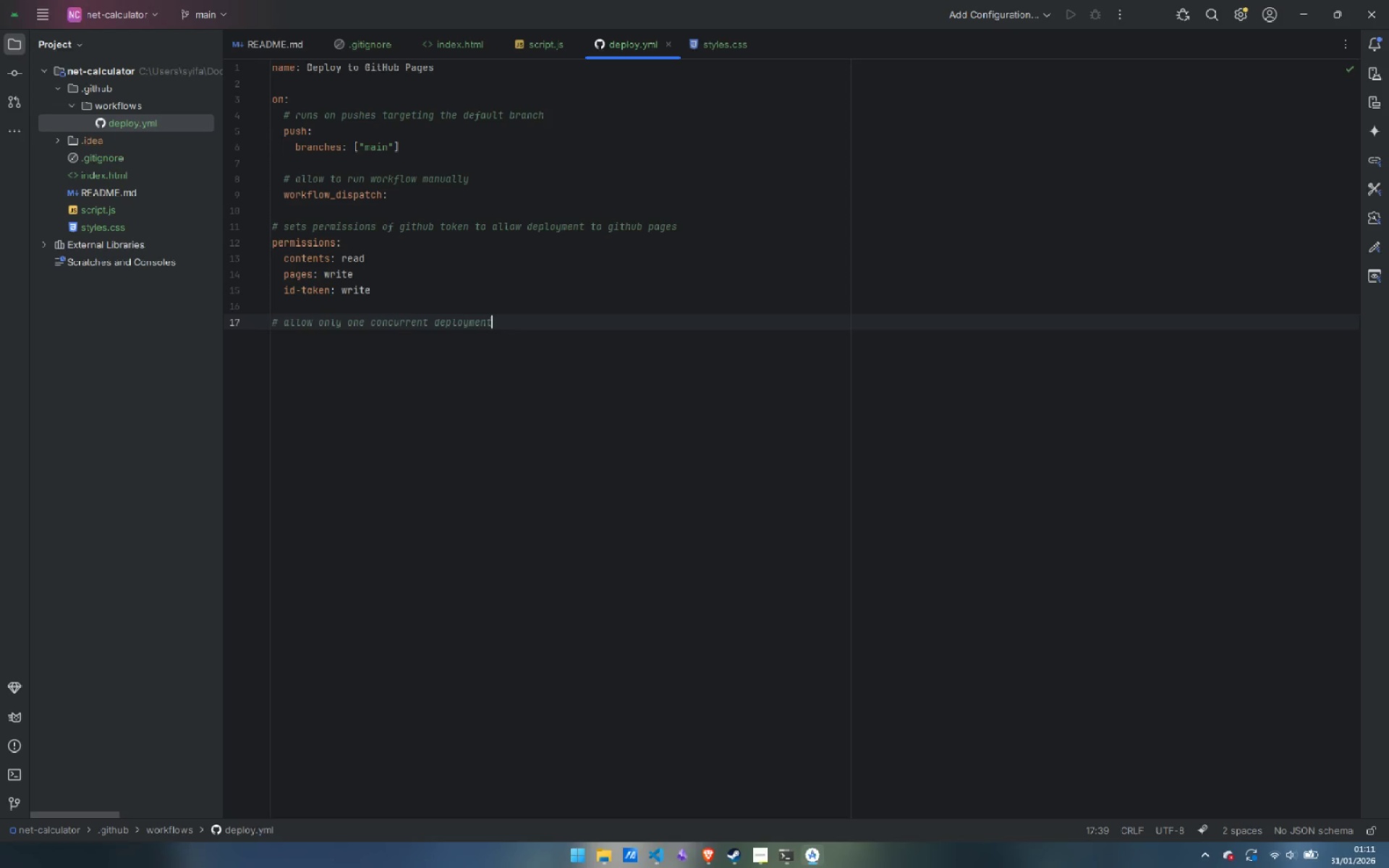 
wait(6.11)
 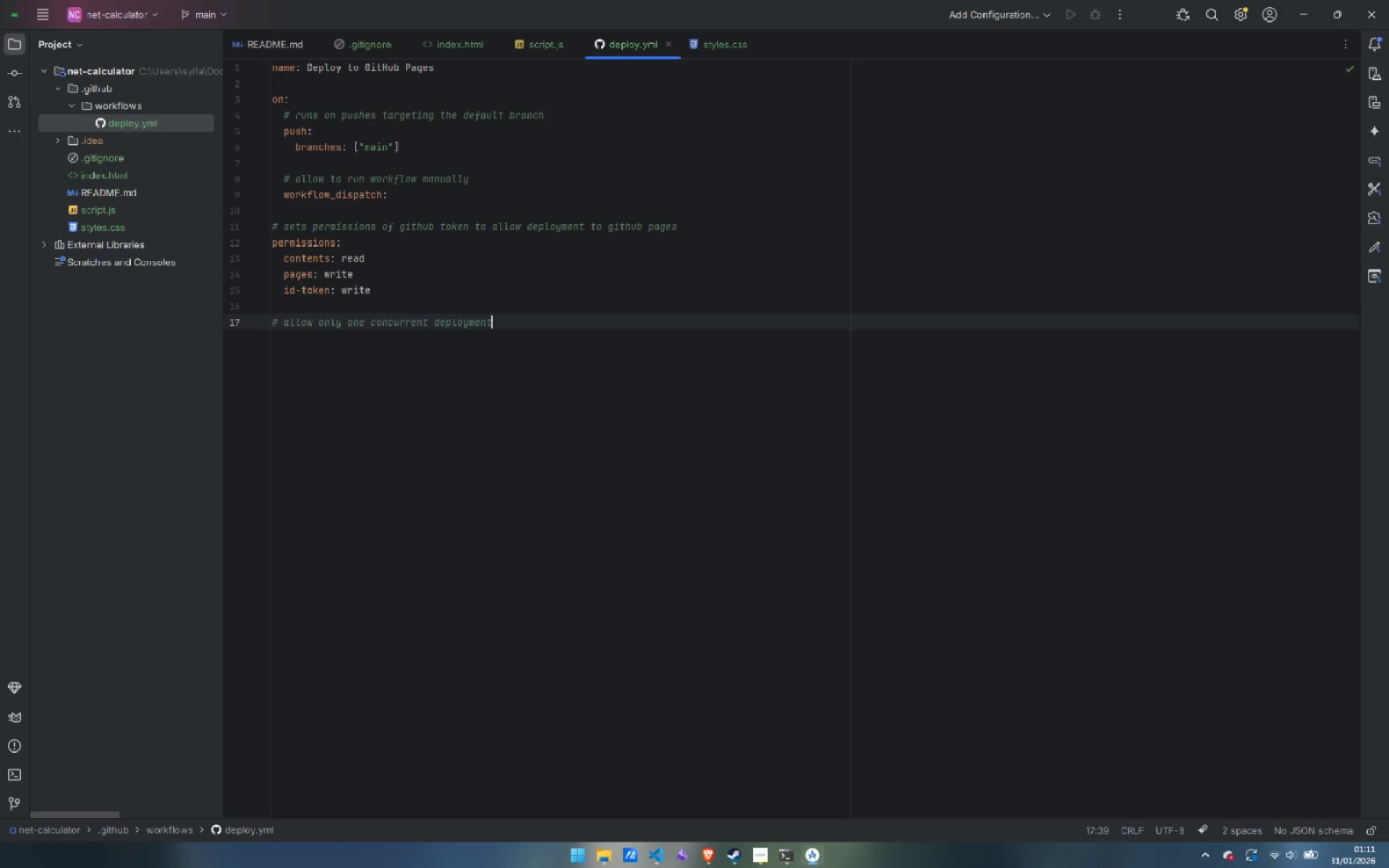 
key(Enter)
 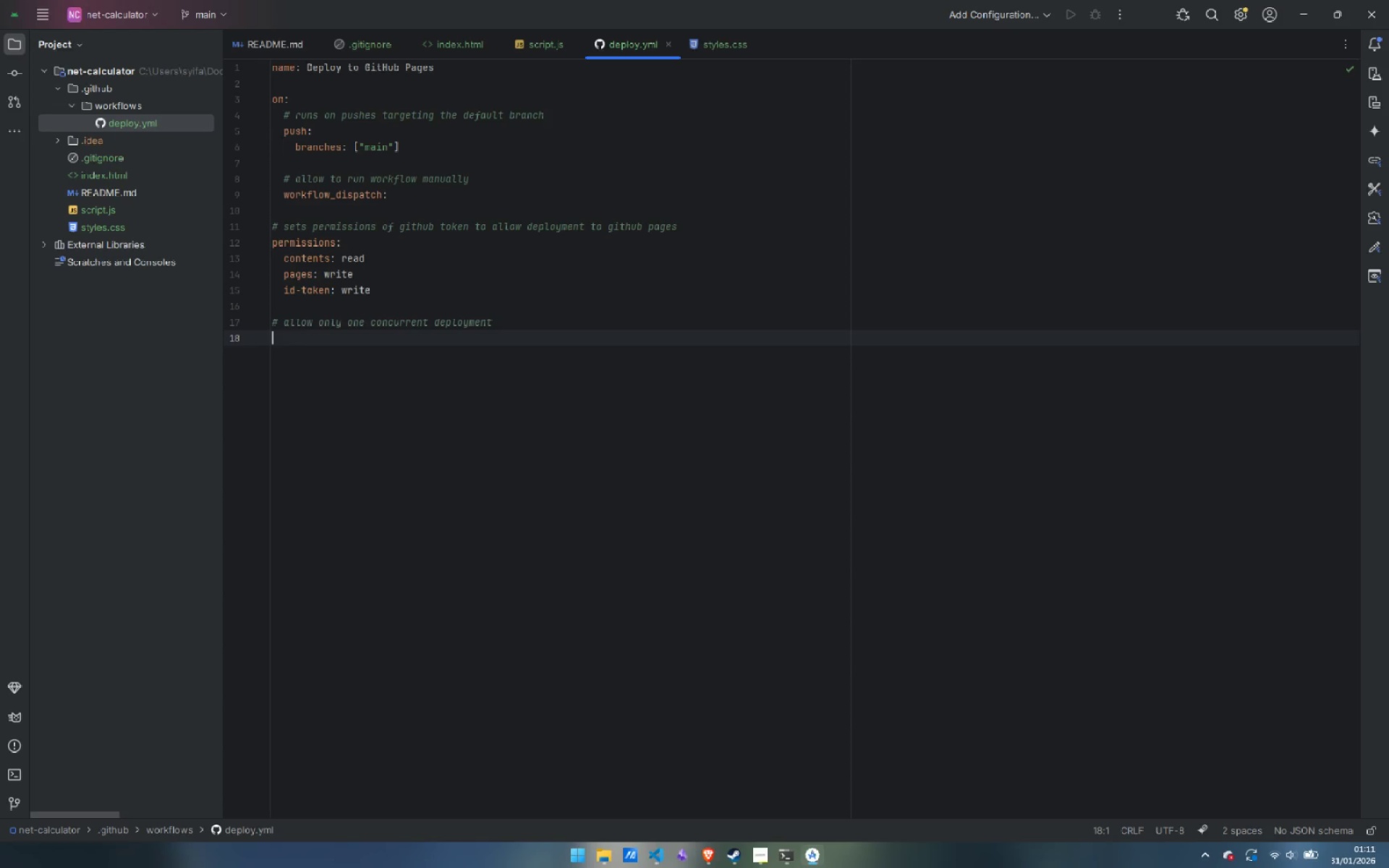 
wait(6.09)
 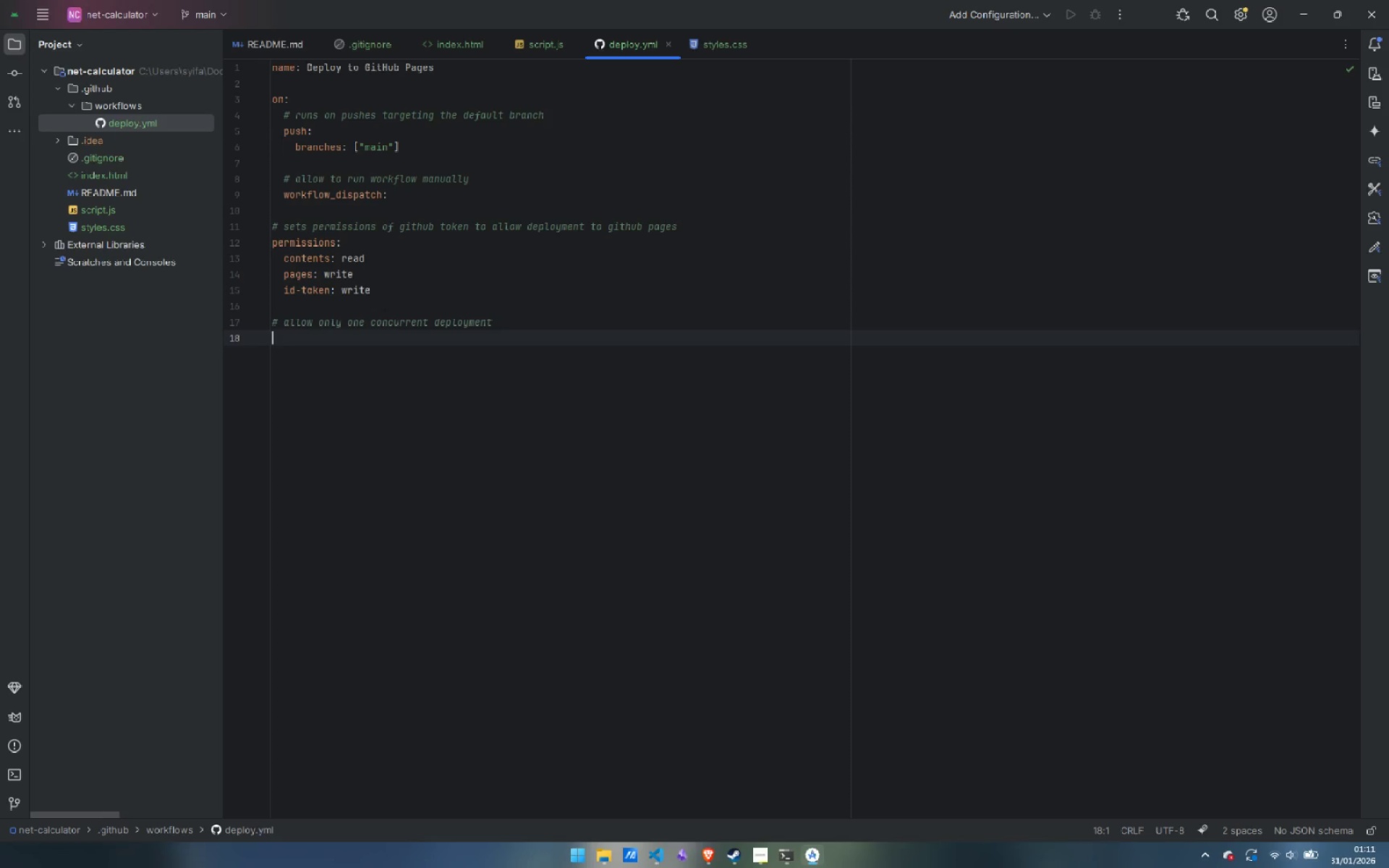 
type(concurrent)
key(Backspace)
type(ct)
key(Backspace)
type(y:)
 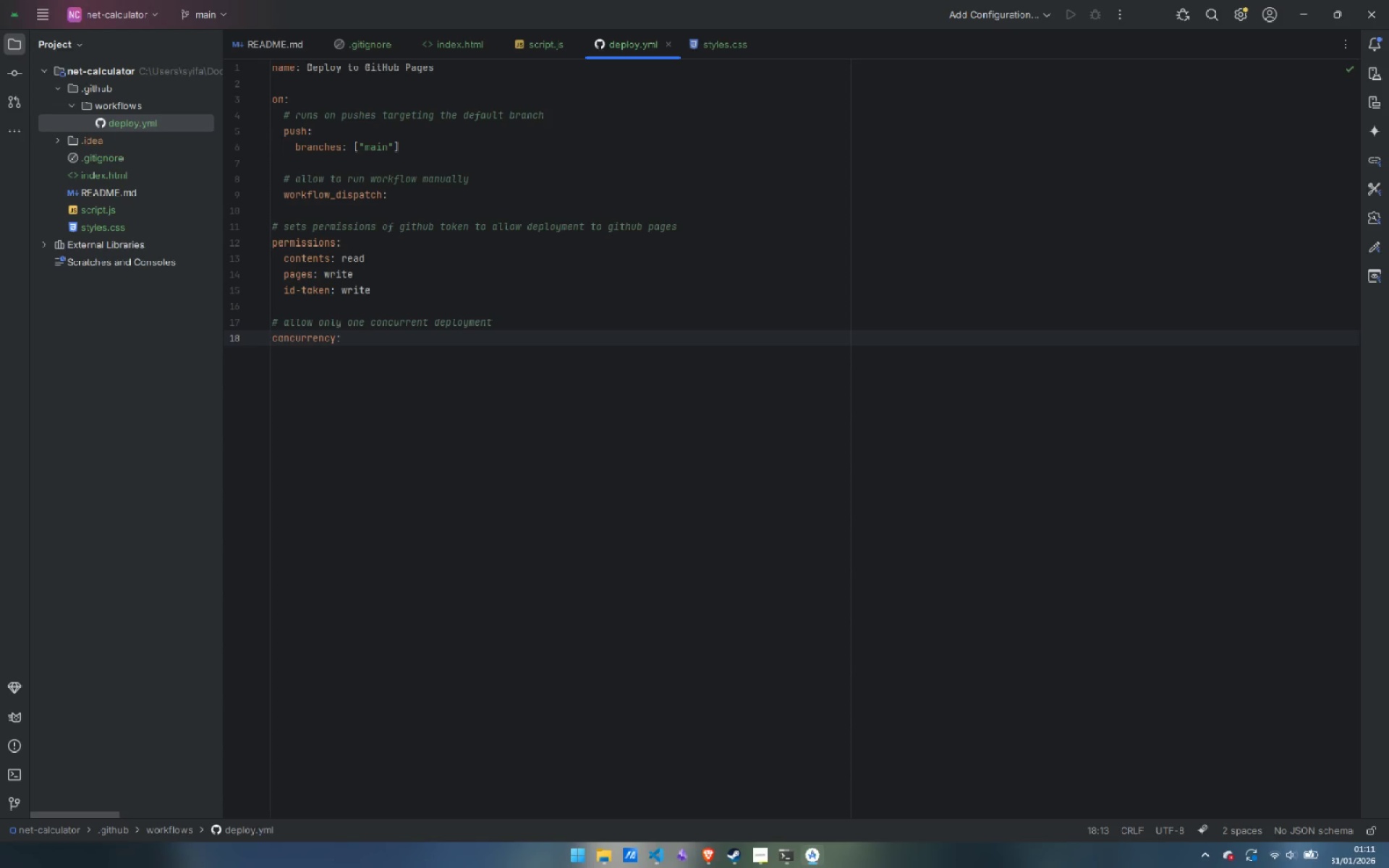 
key(Enter)
 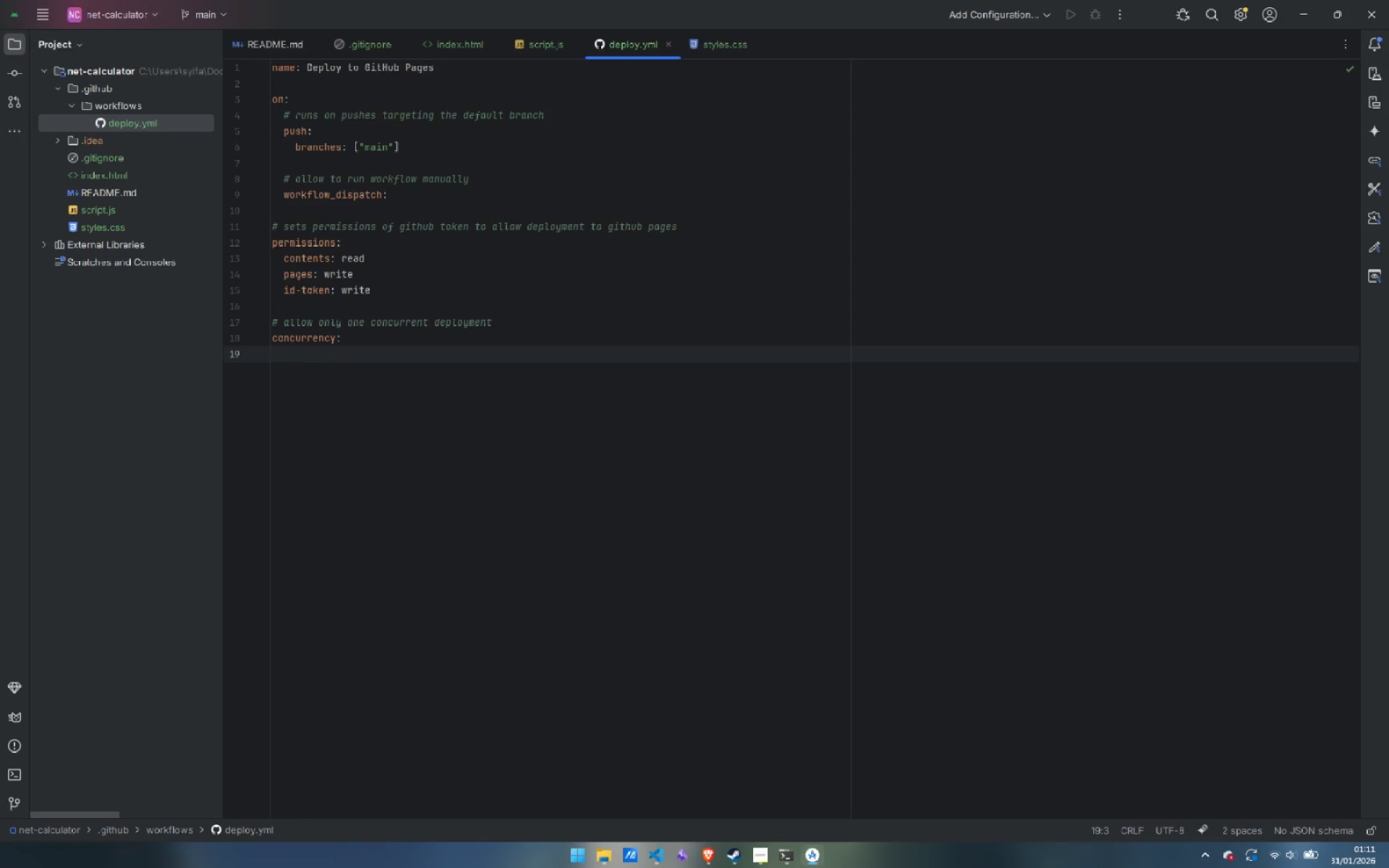 
type(group: "pages)
 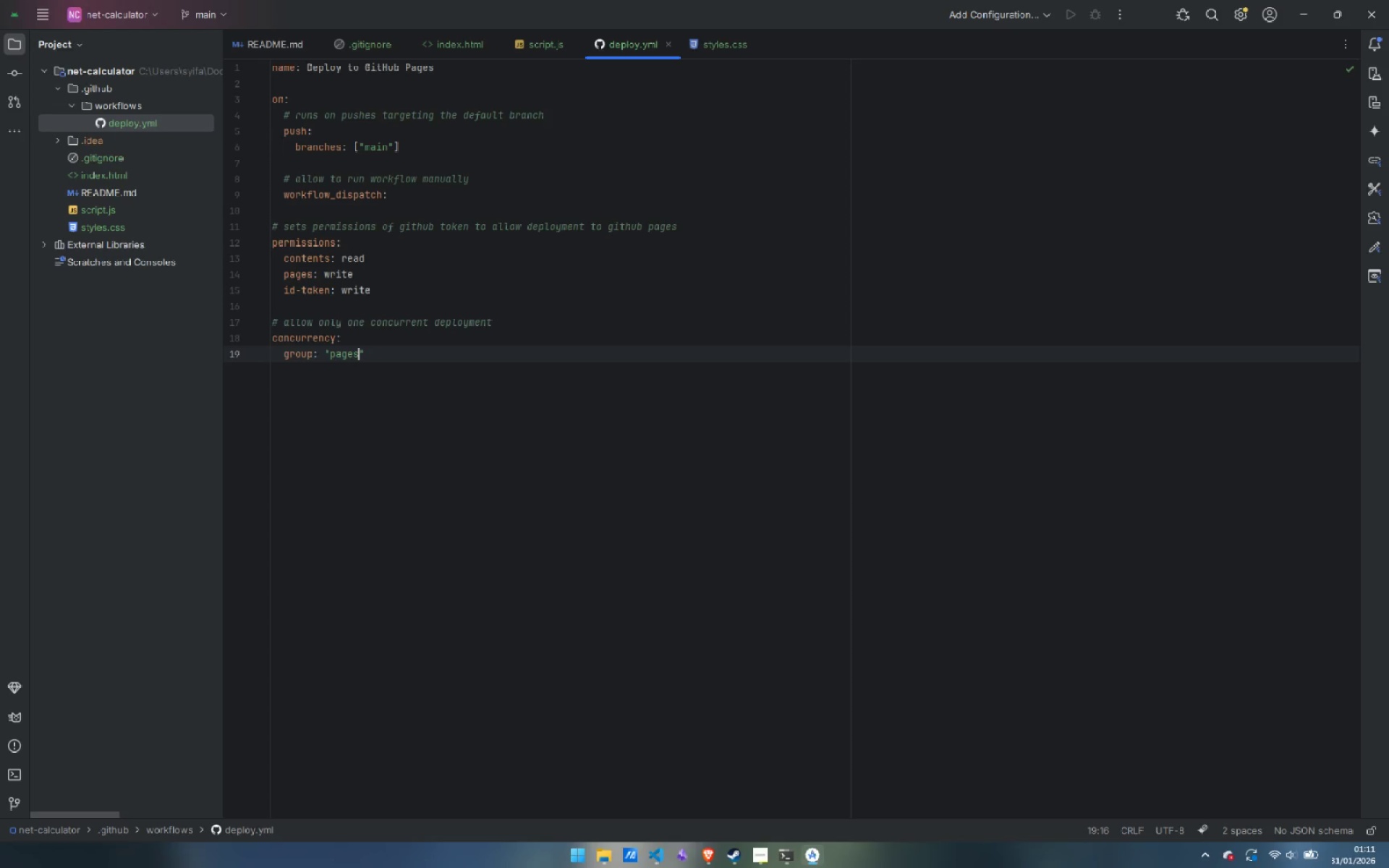 
key(ArrowRight)
 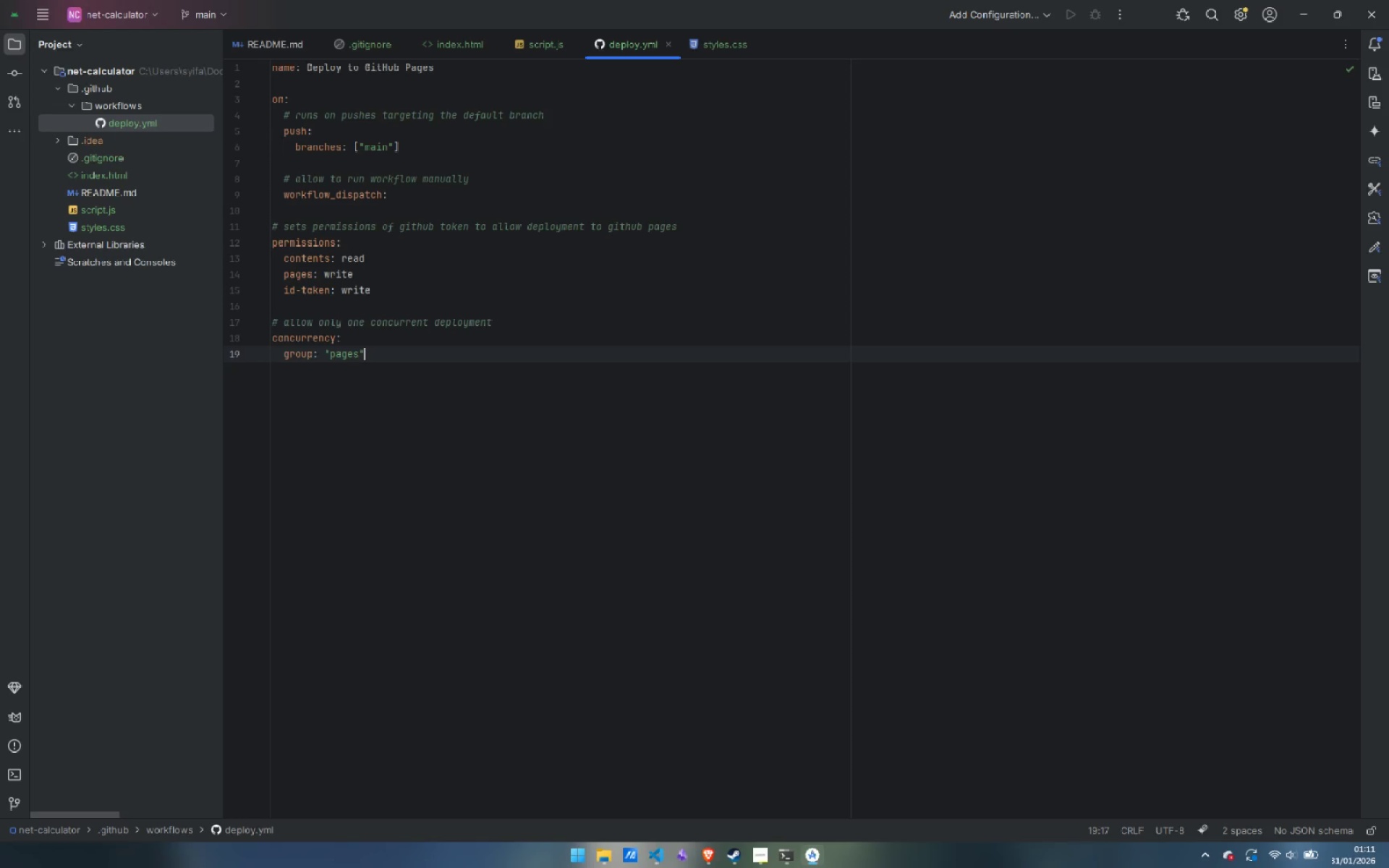 
key(Enter)
 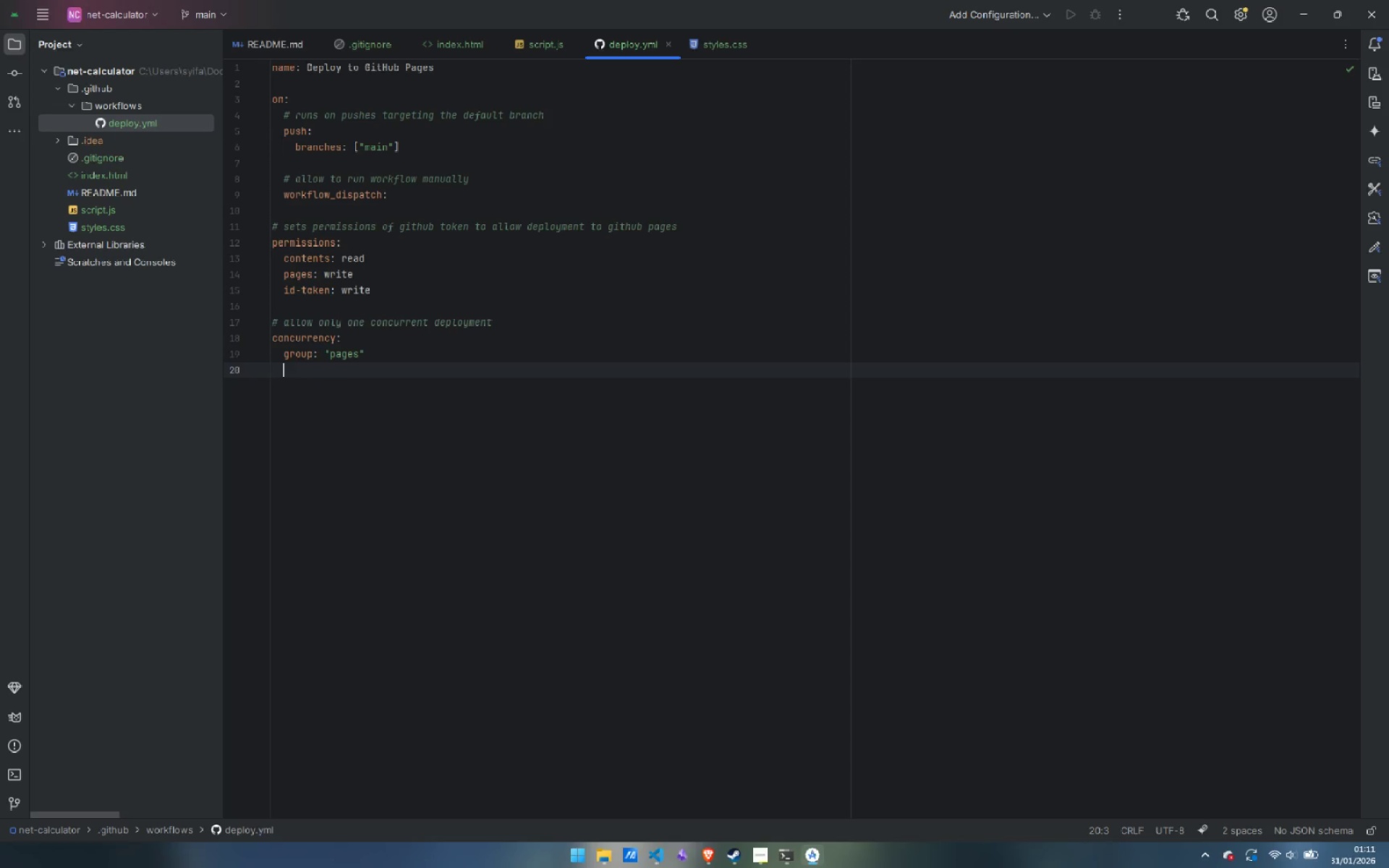 
type(cancel-in-progress: a)
key(Backspace)
type(false)
 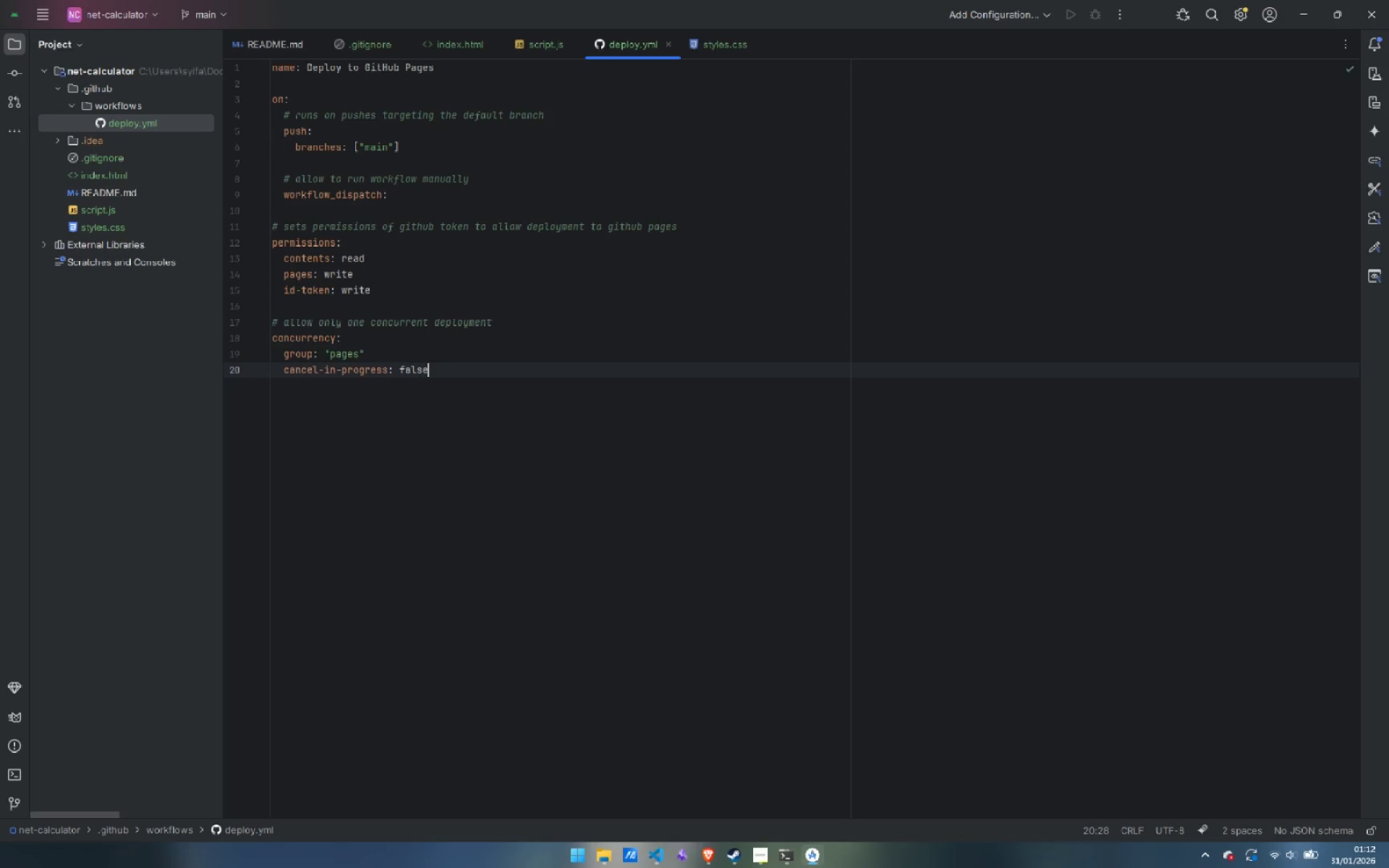 
key(Enter)
 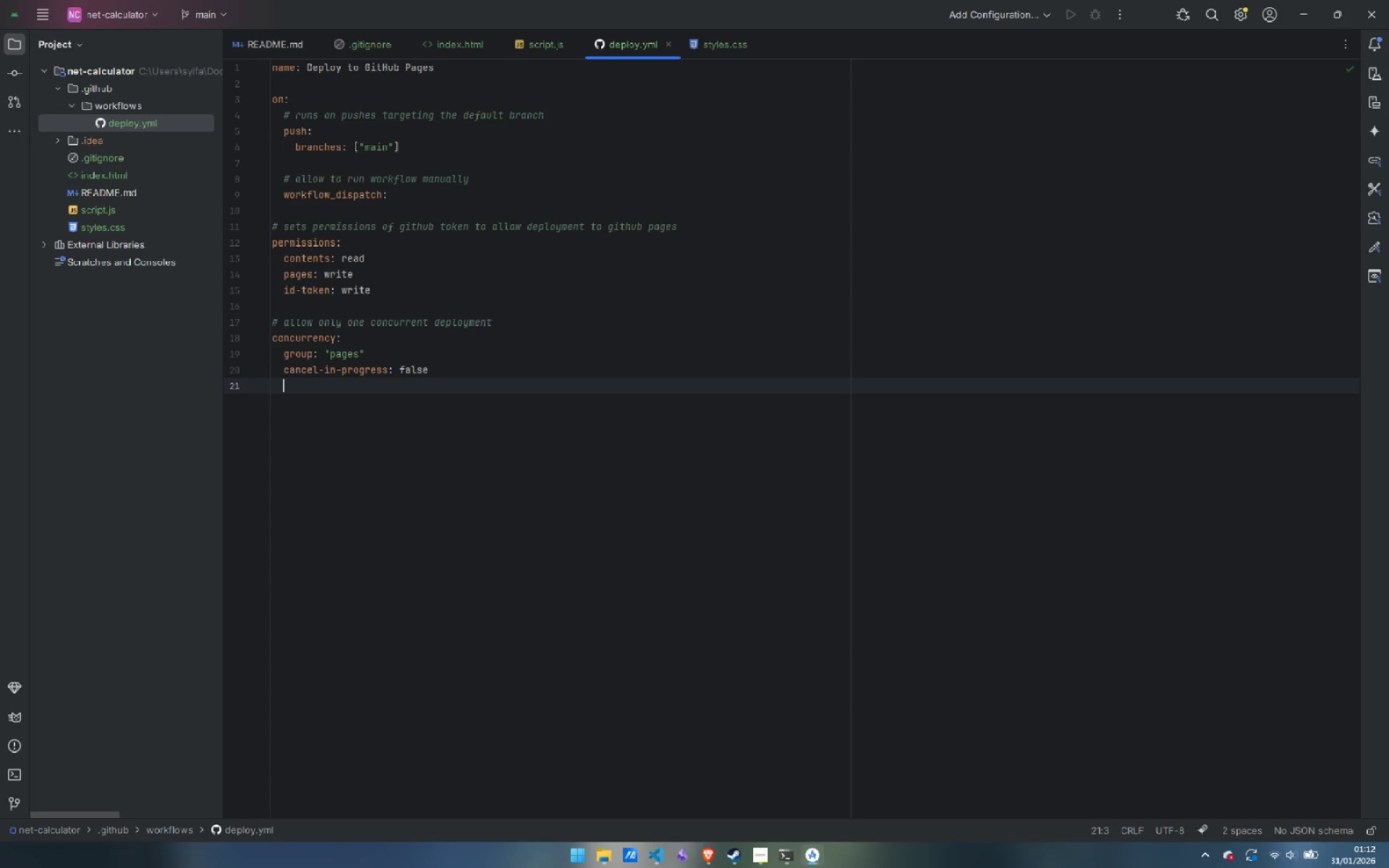 
key(Backspace)
 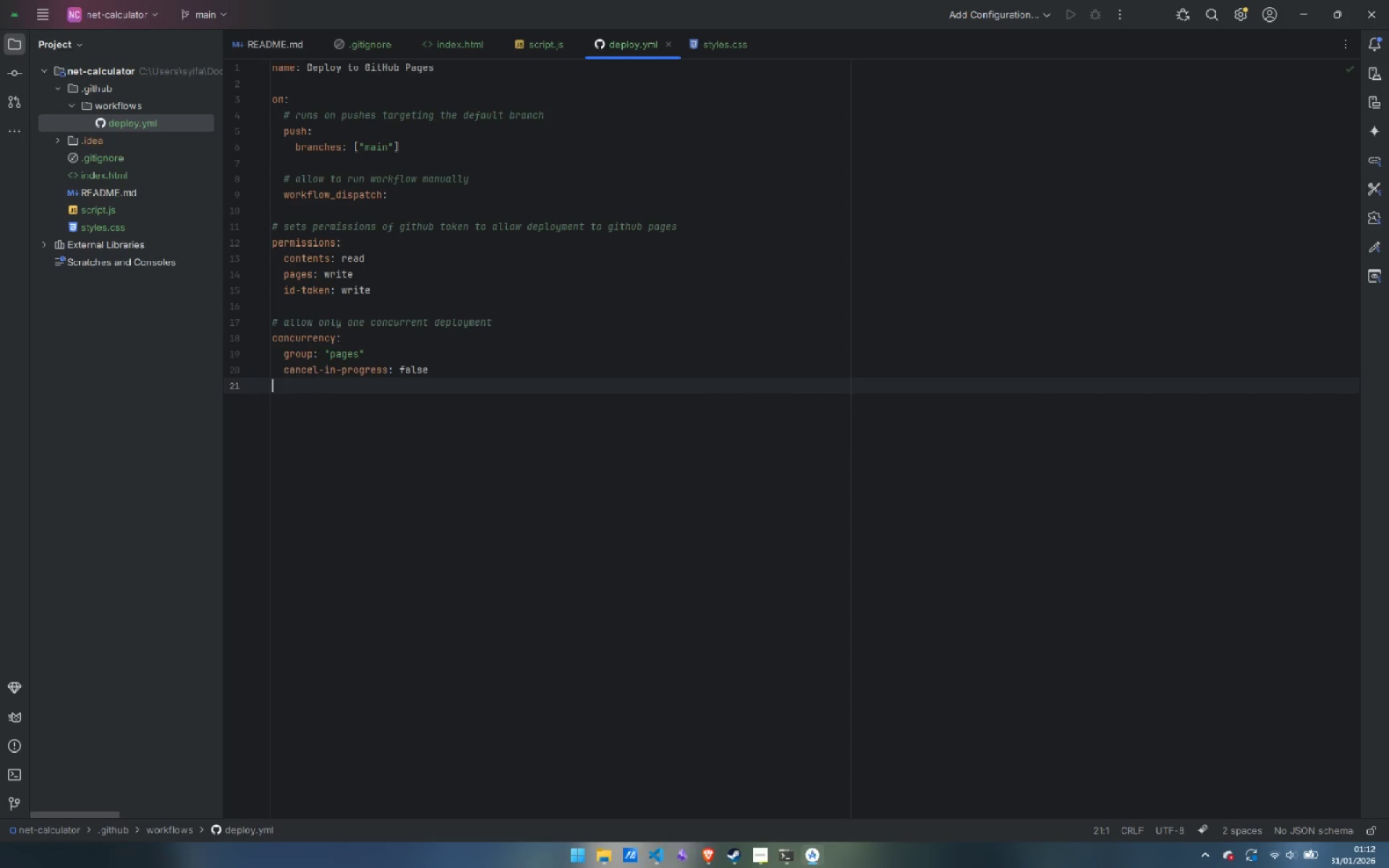 
key(Enter)
 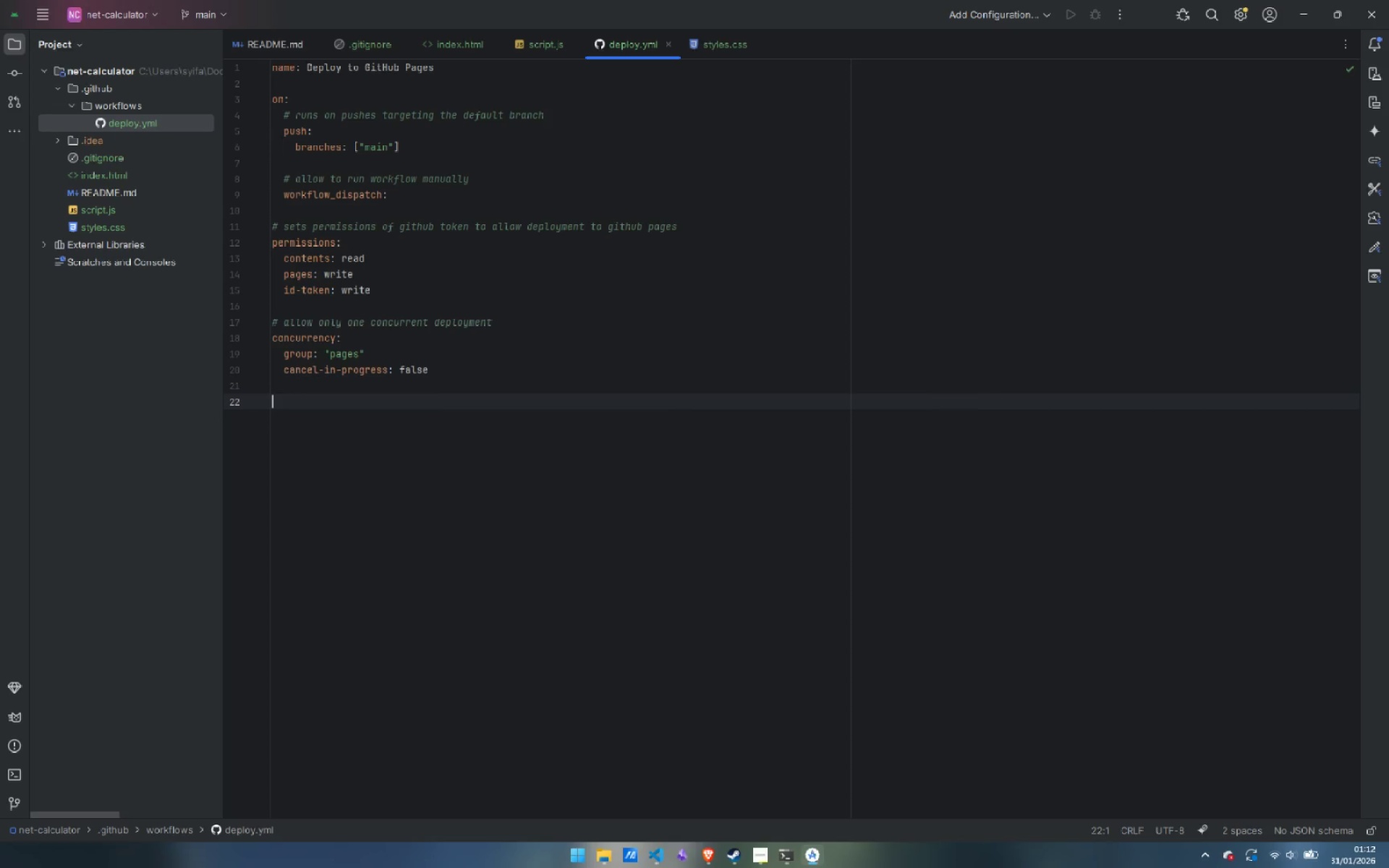 
type(jobs: )
key(Backspace)
 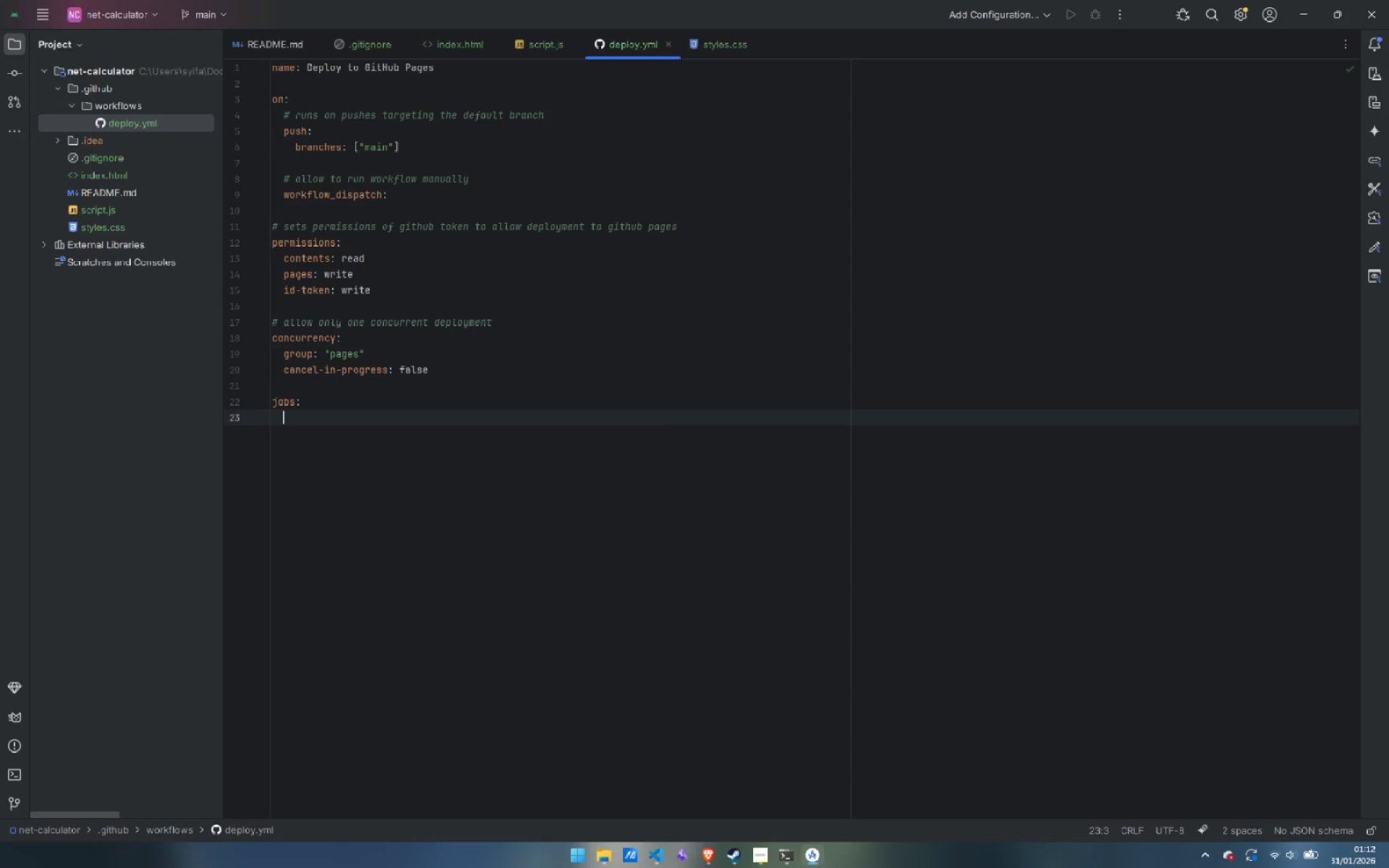 
 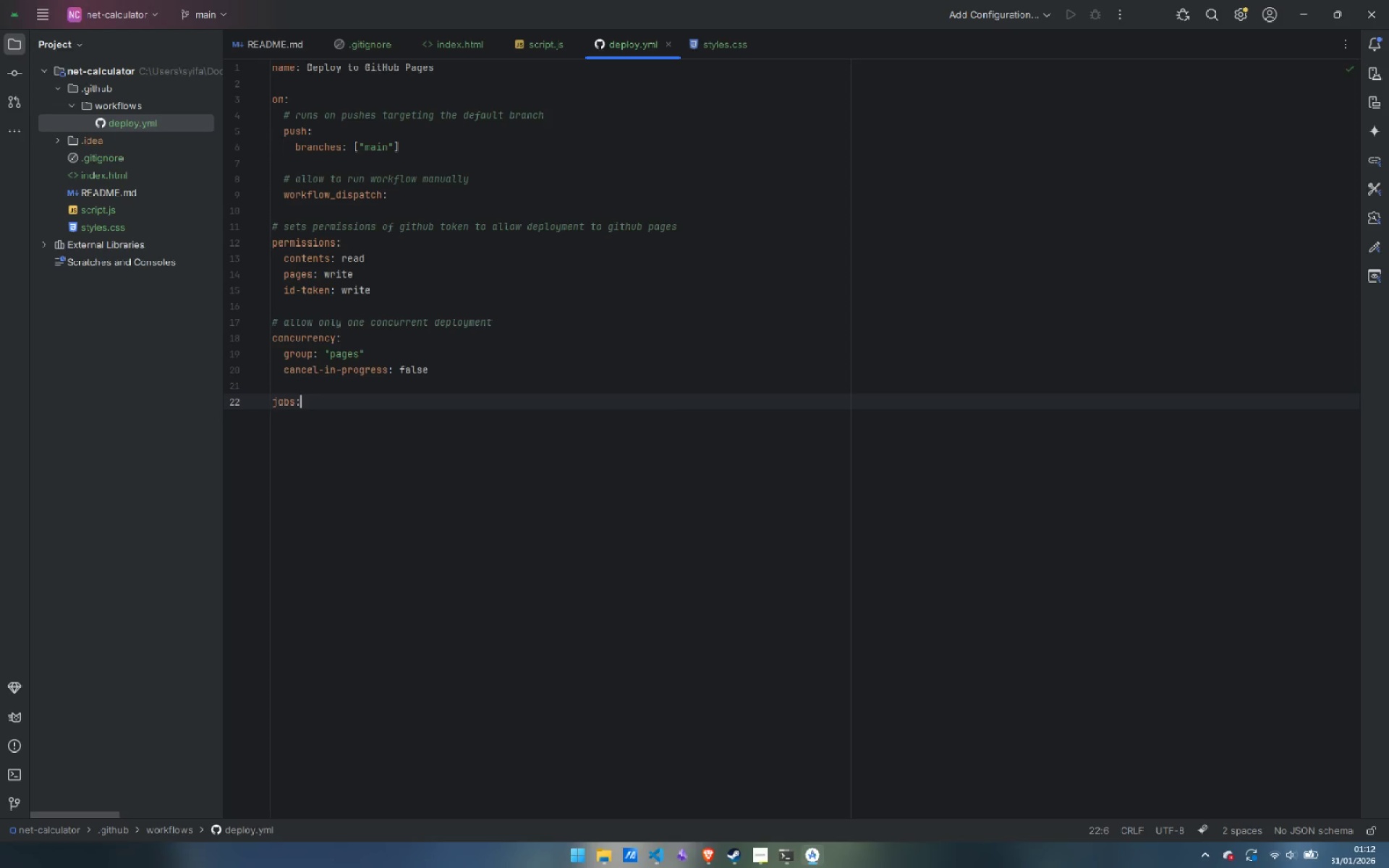 
key(Enter)
 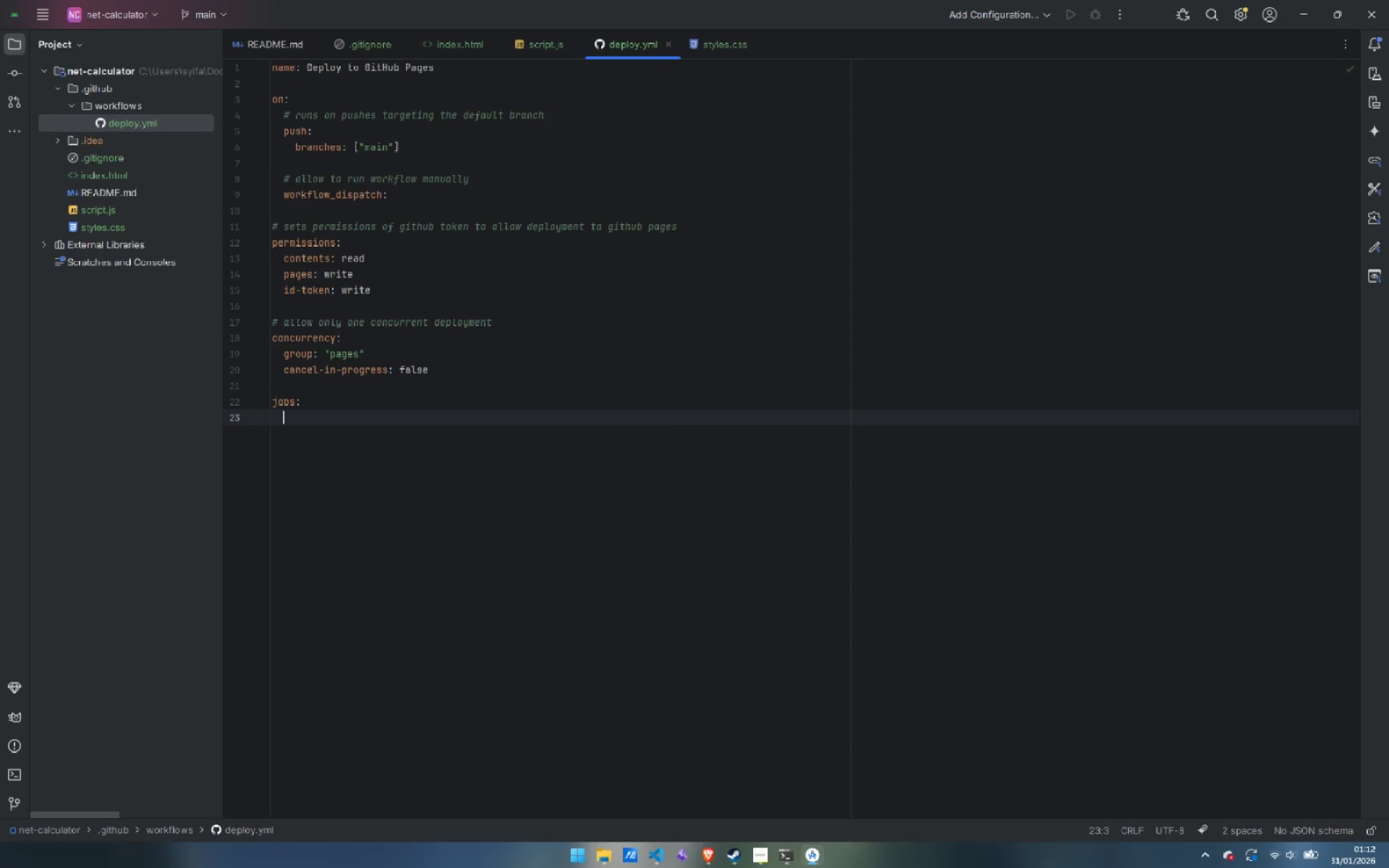 
type(# build job)
 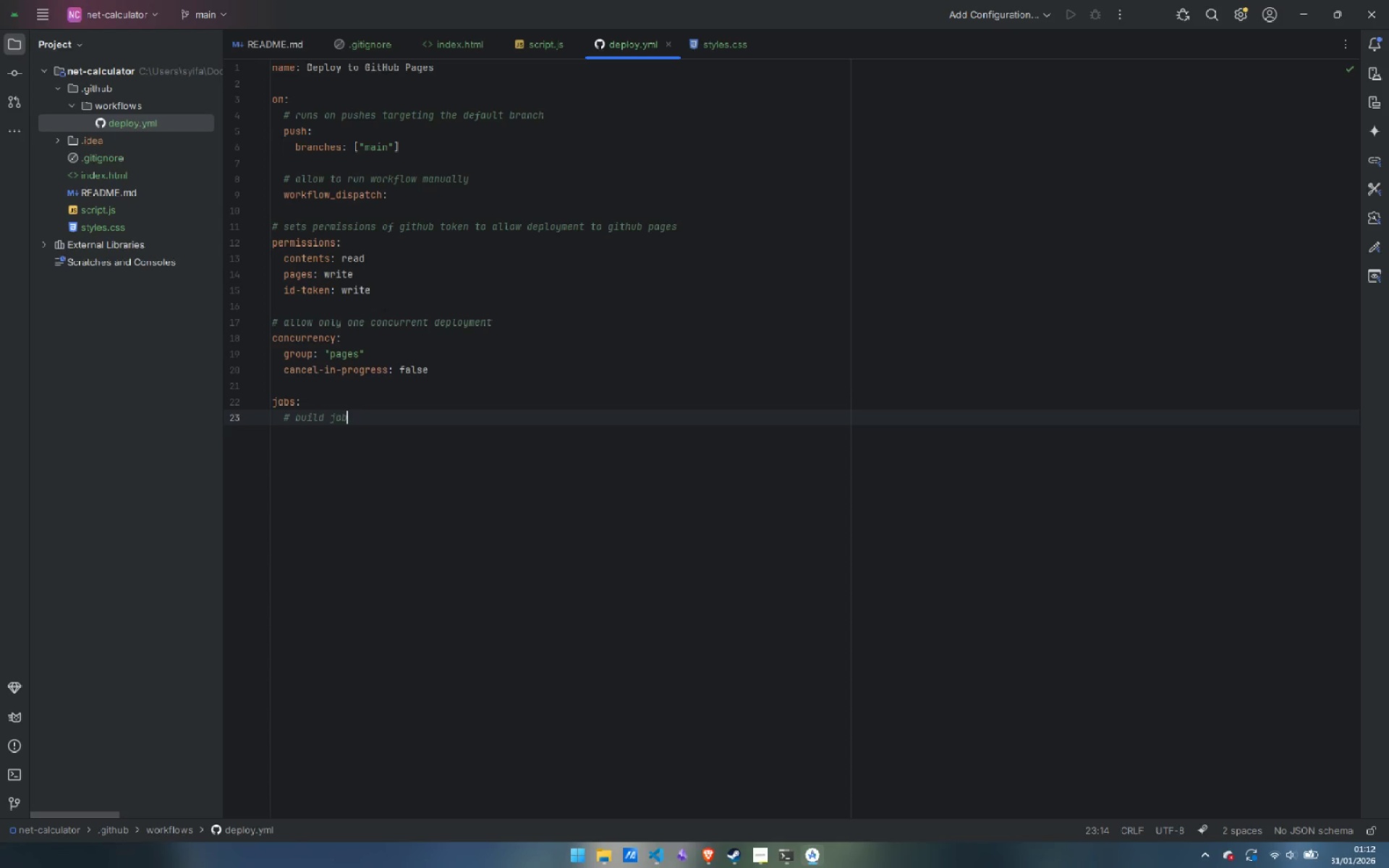 
key(Enter)
 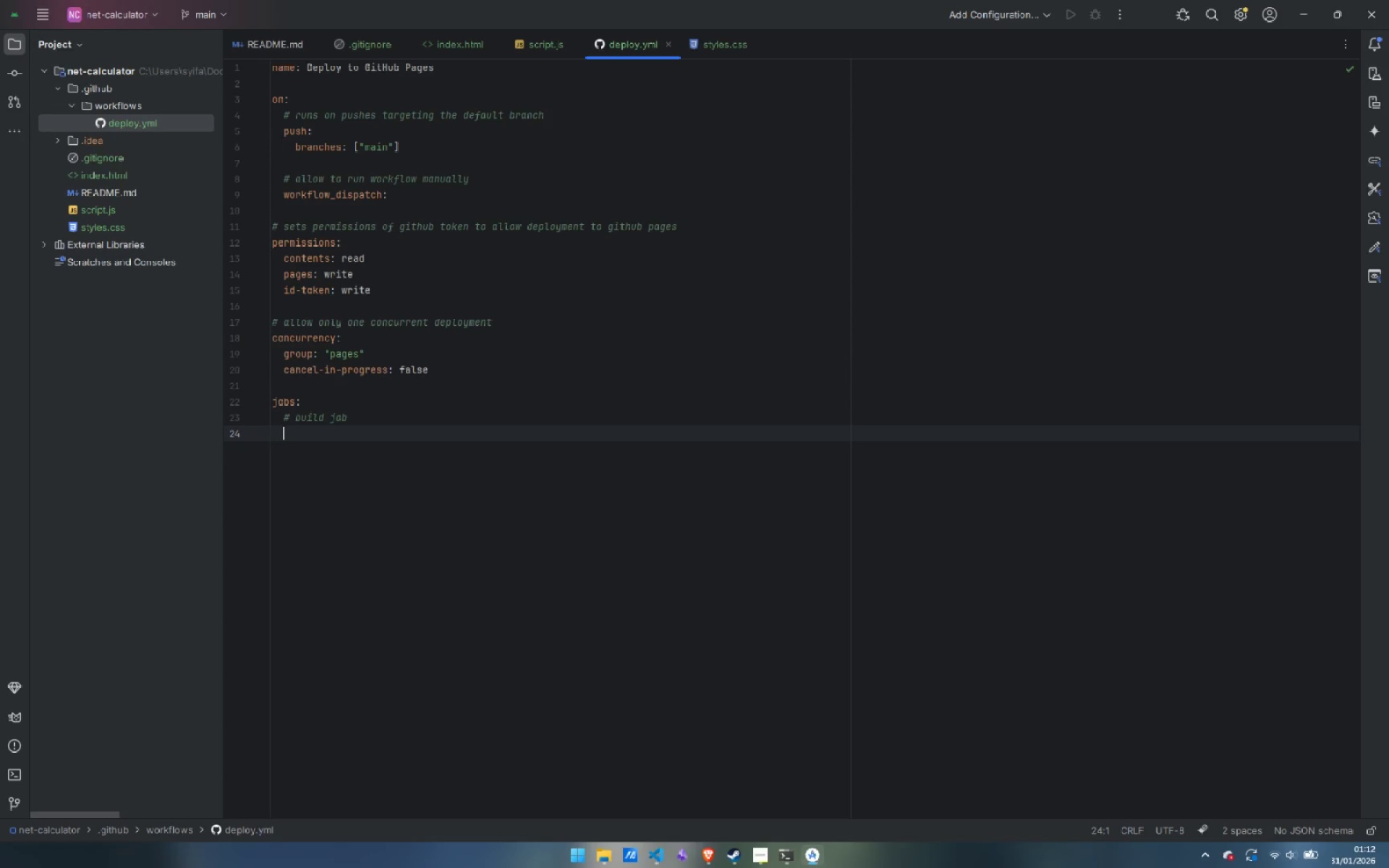 
key(Tab)
type(build:)
 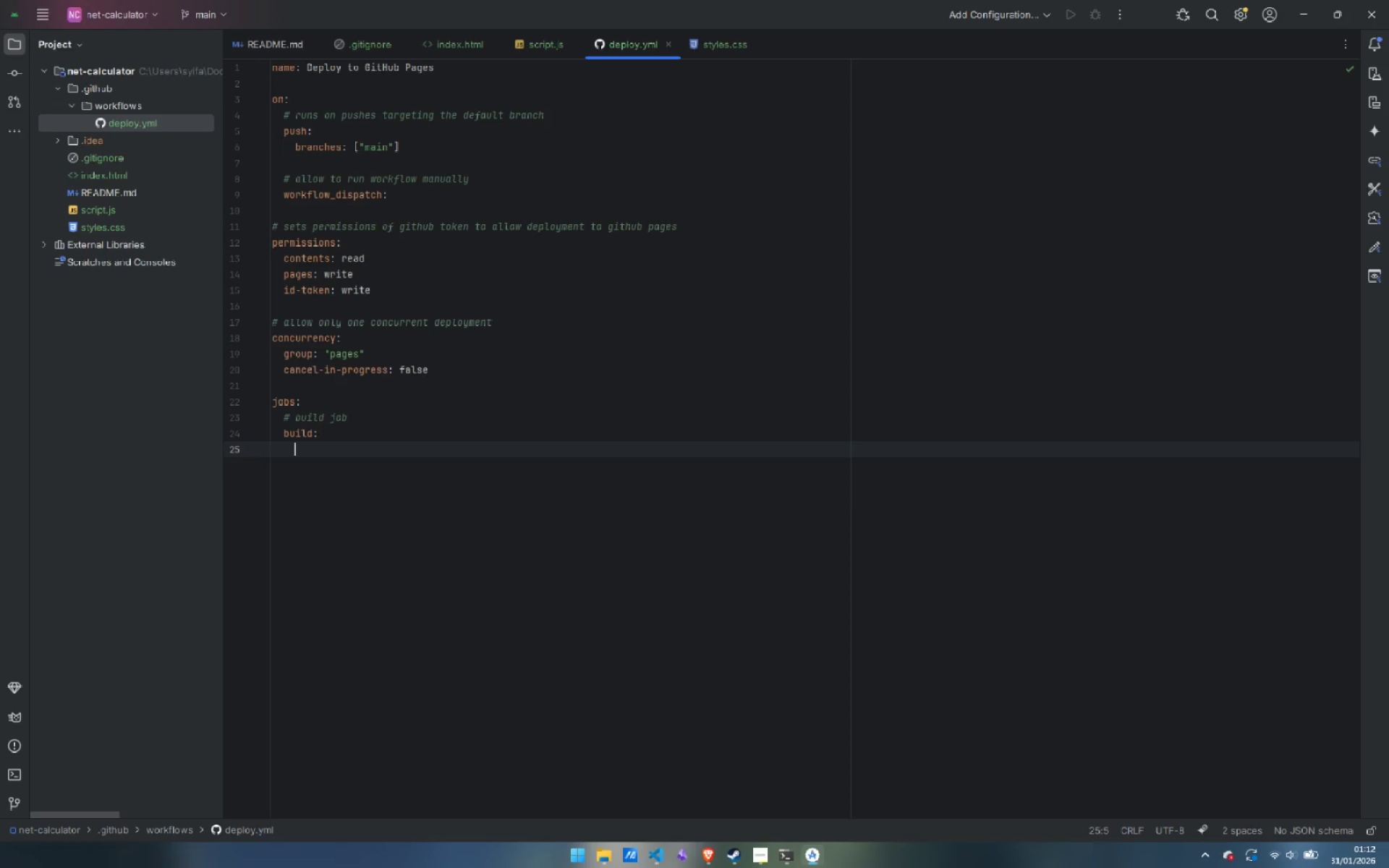 
 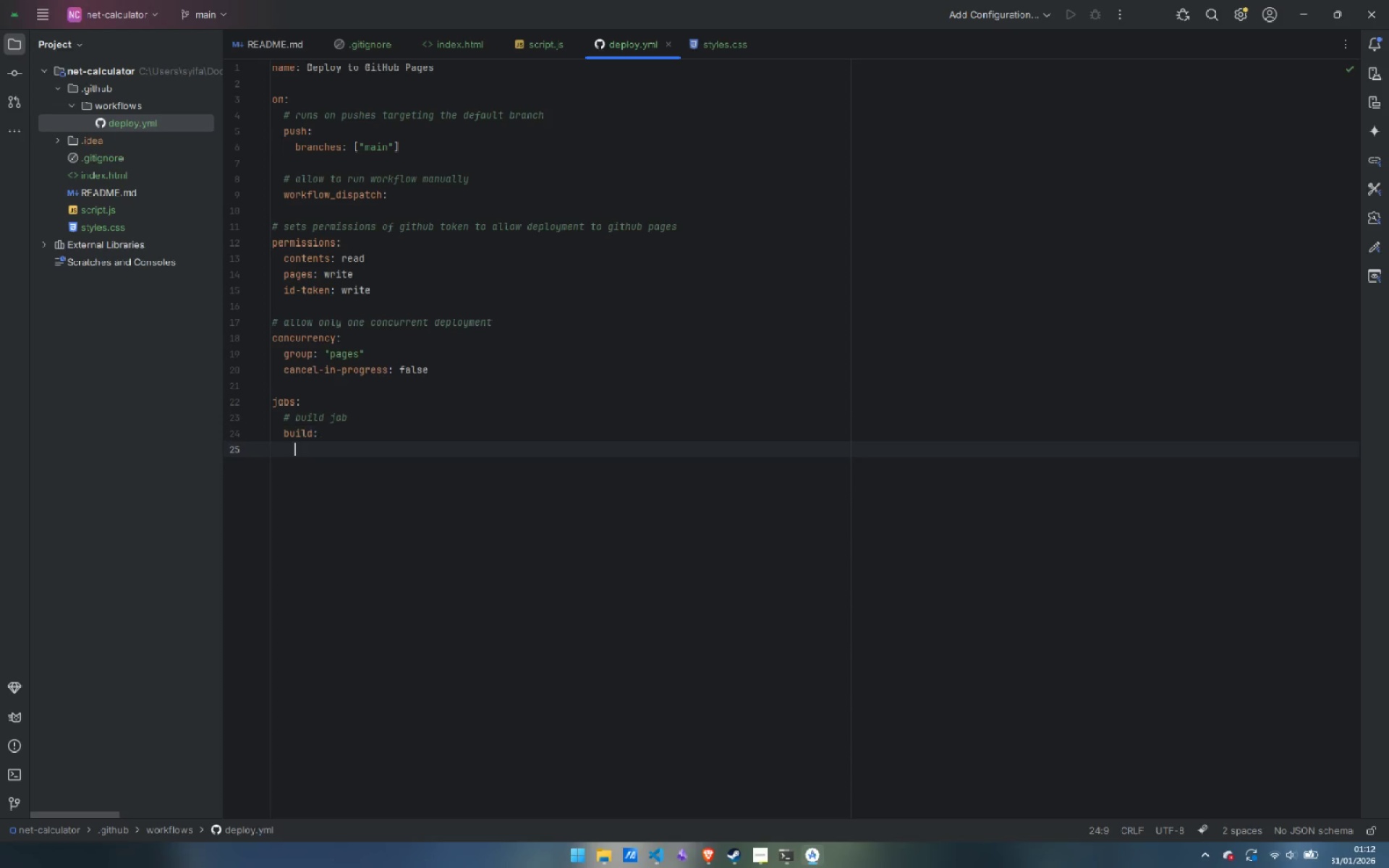 
key(Enter)
 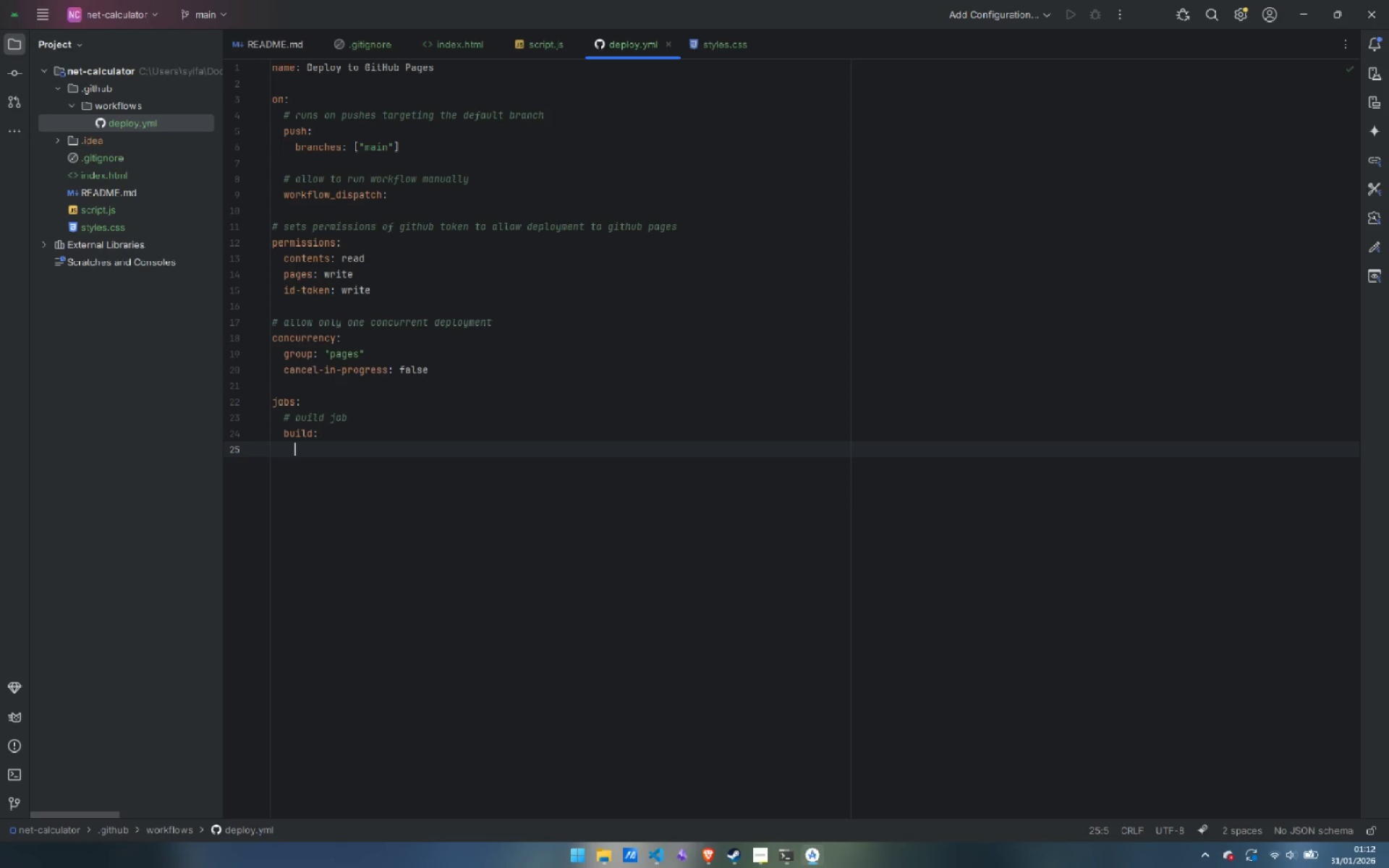 
type(runs-on: ubuntu-latest)
 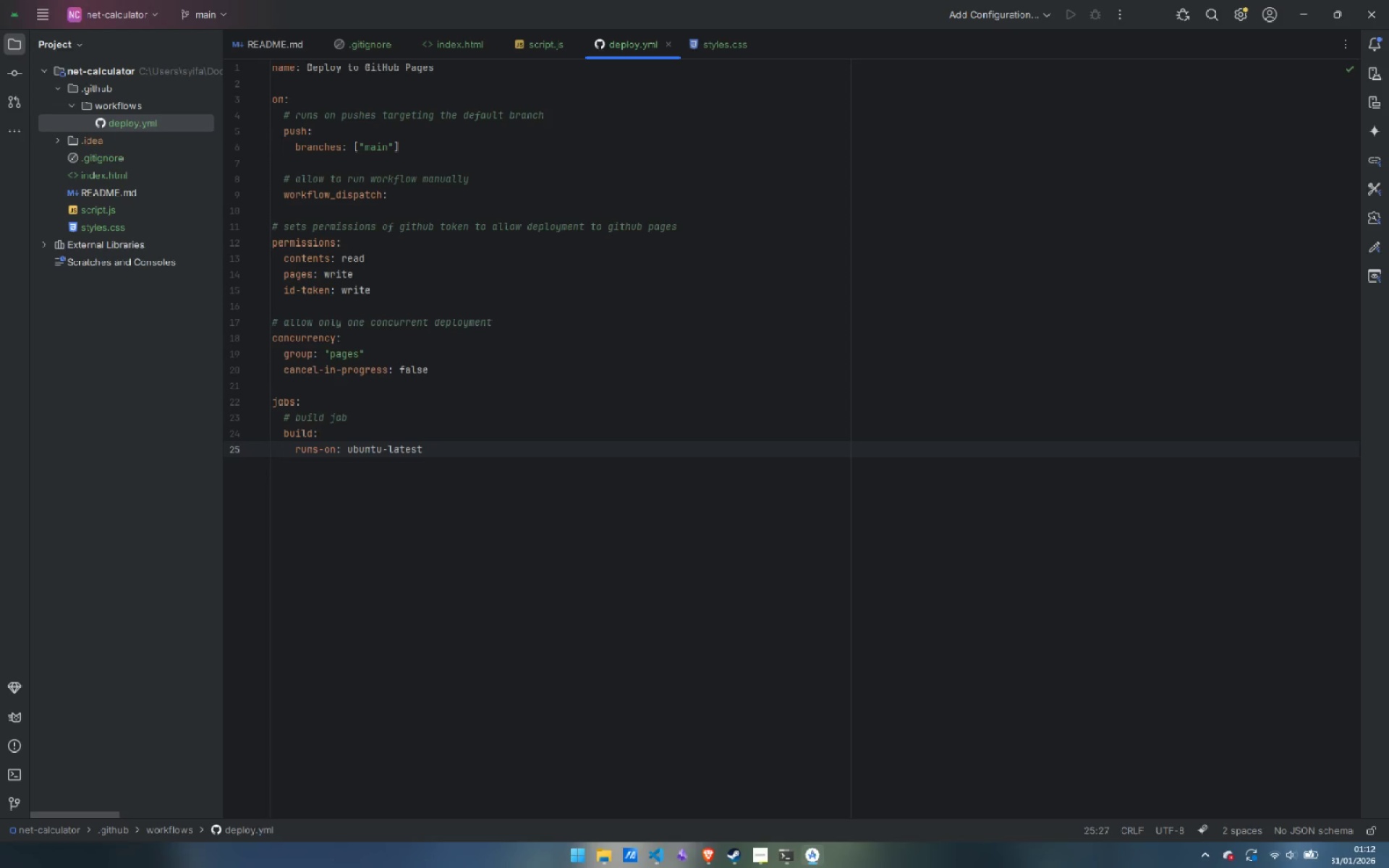 
key(Enter)
 